 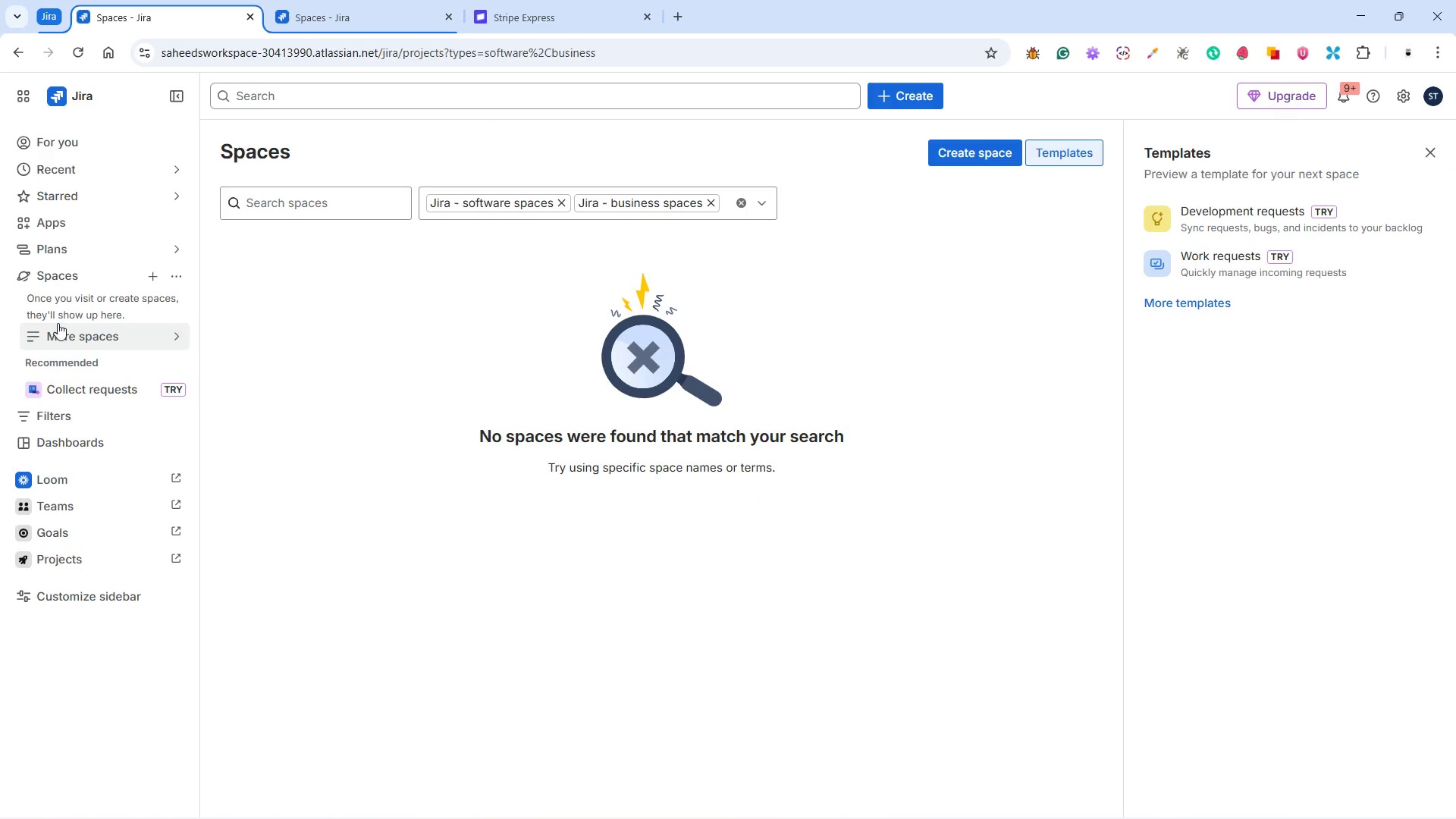 
left_click([149, 278])
 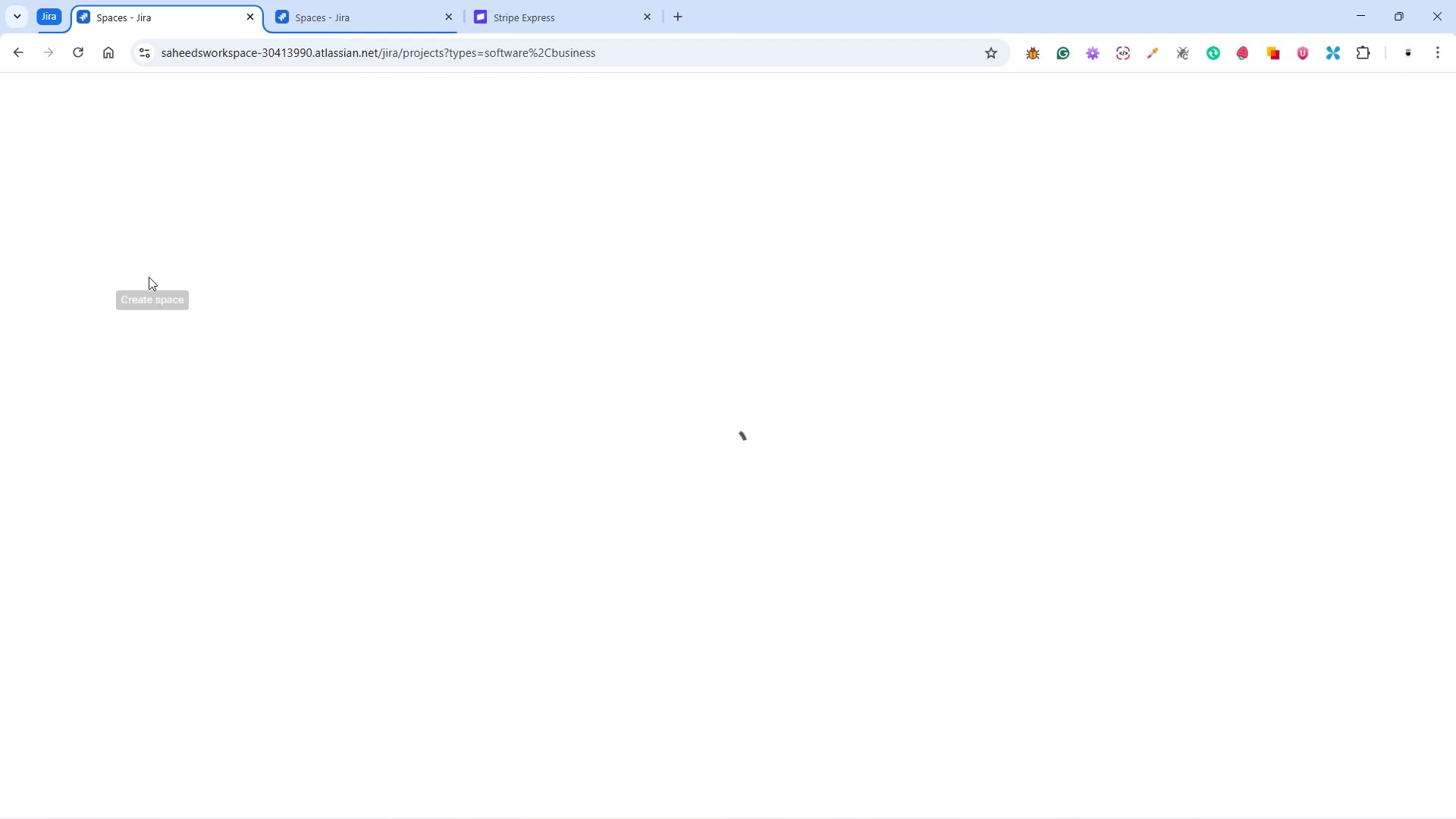 
mouse_move([378, 394])
 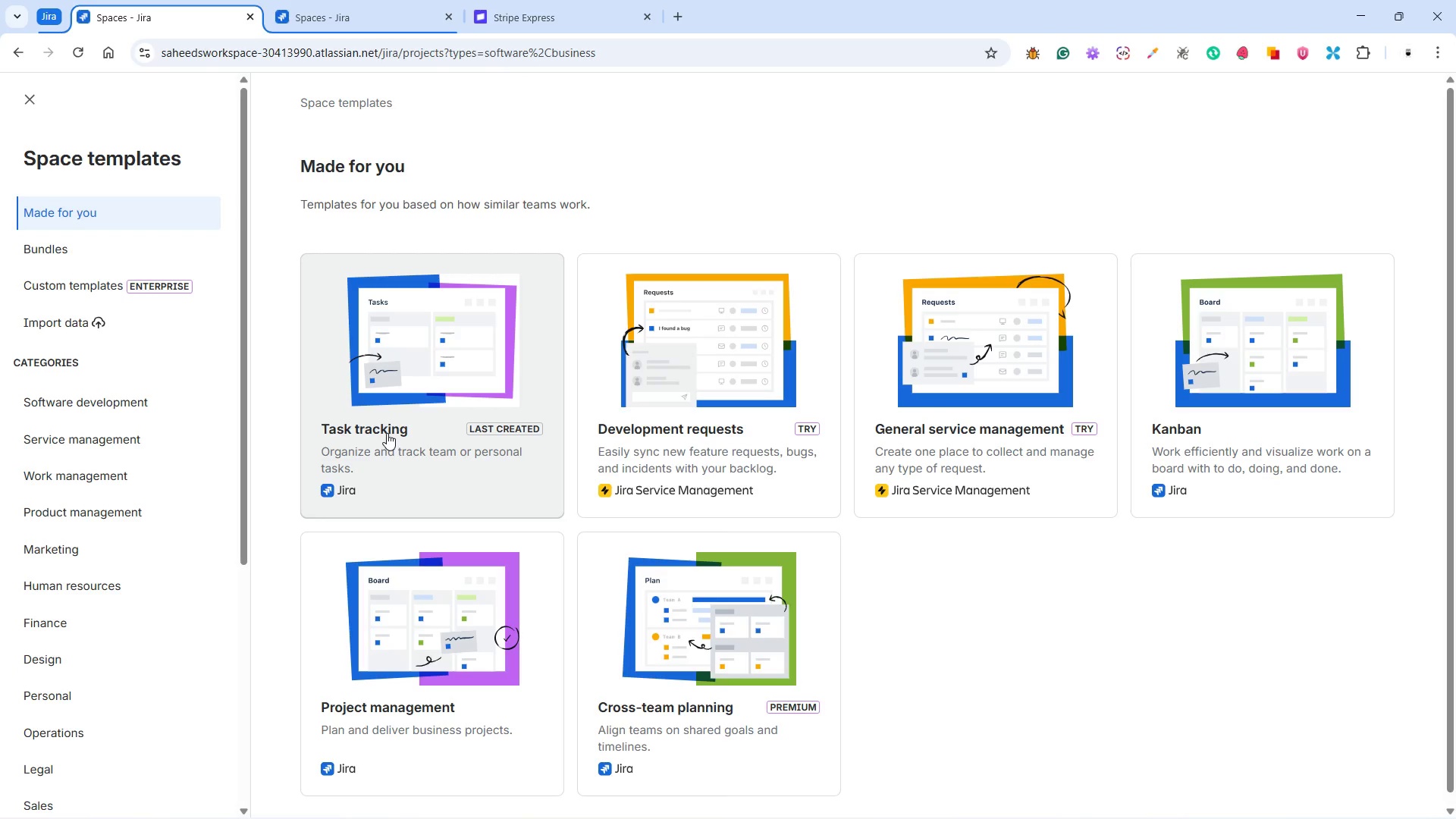 
wait(6.04)
 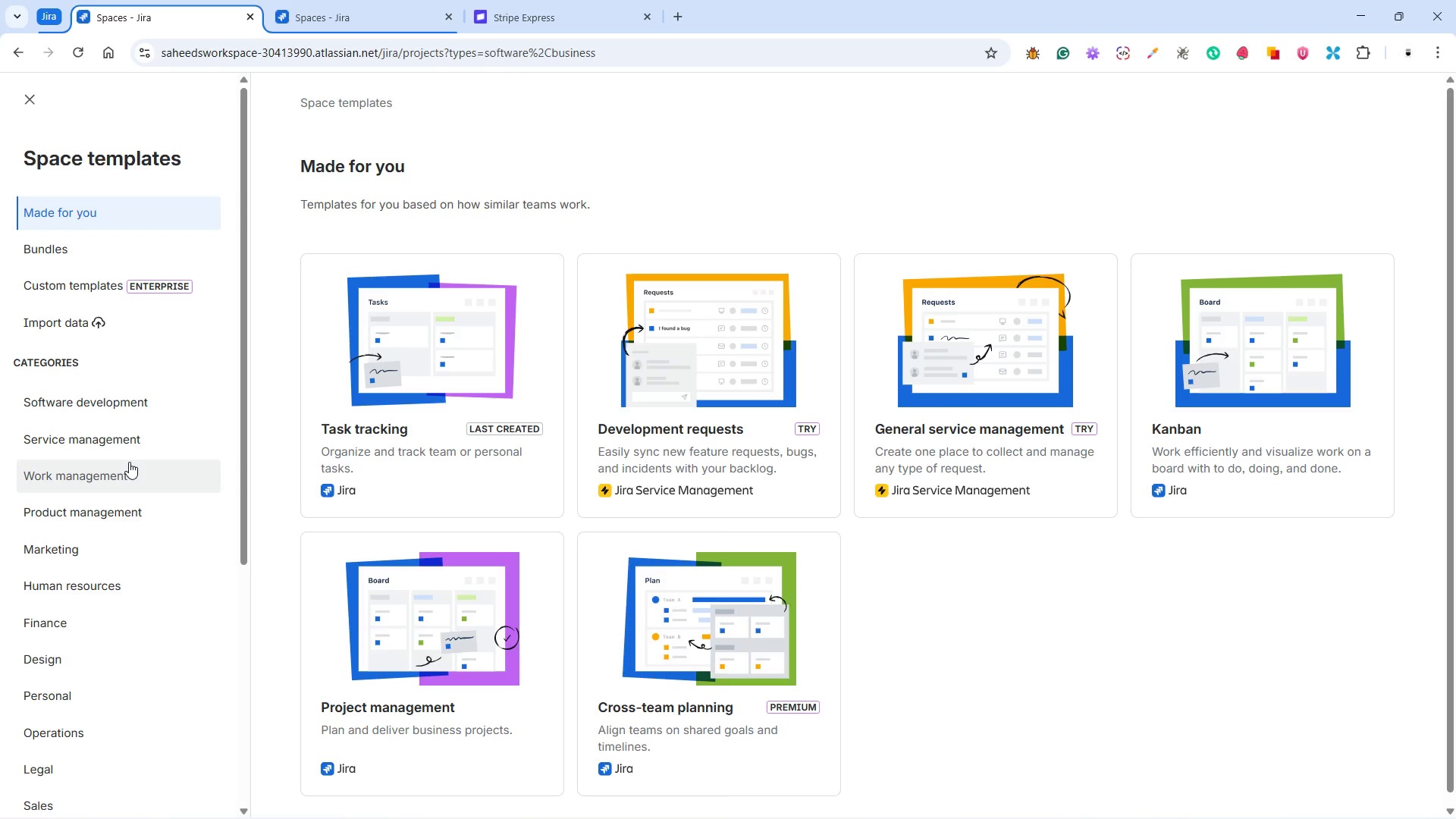 
left_click([387, 426])
 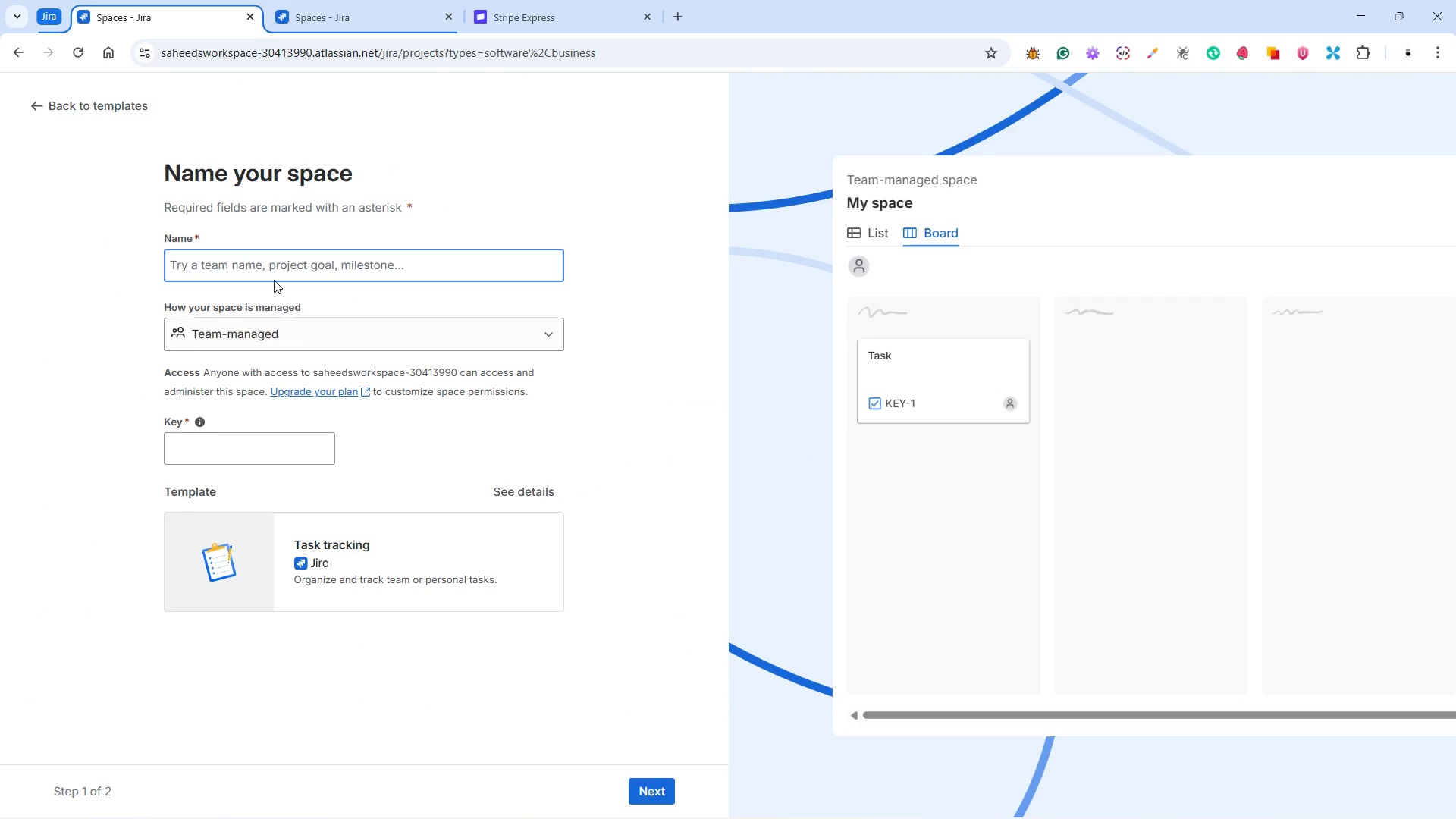 
left_click([268, 268])
 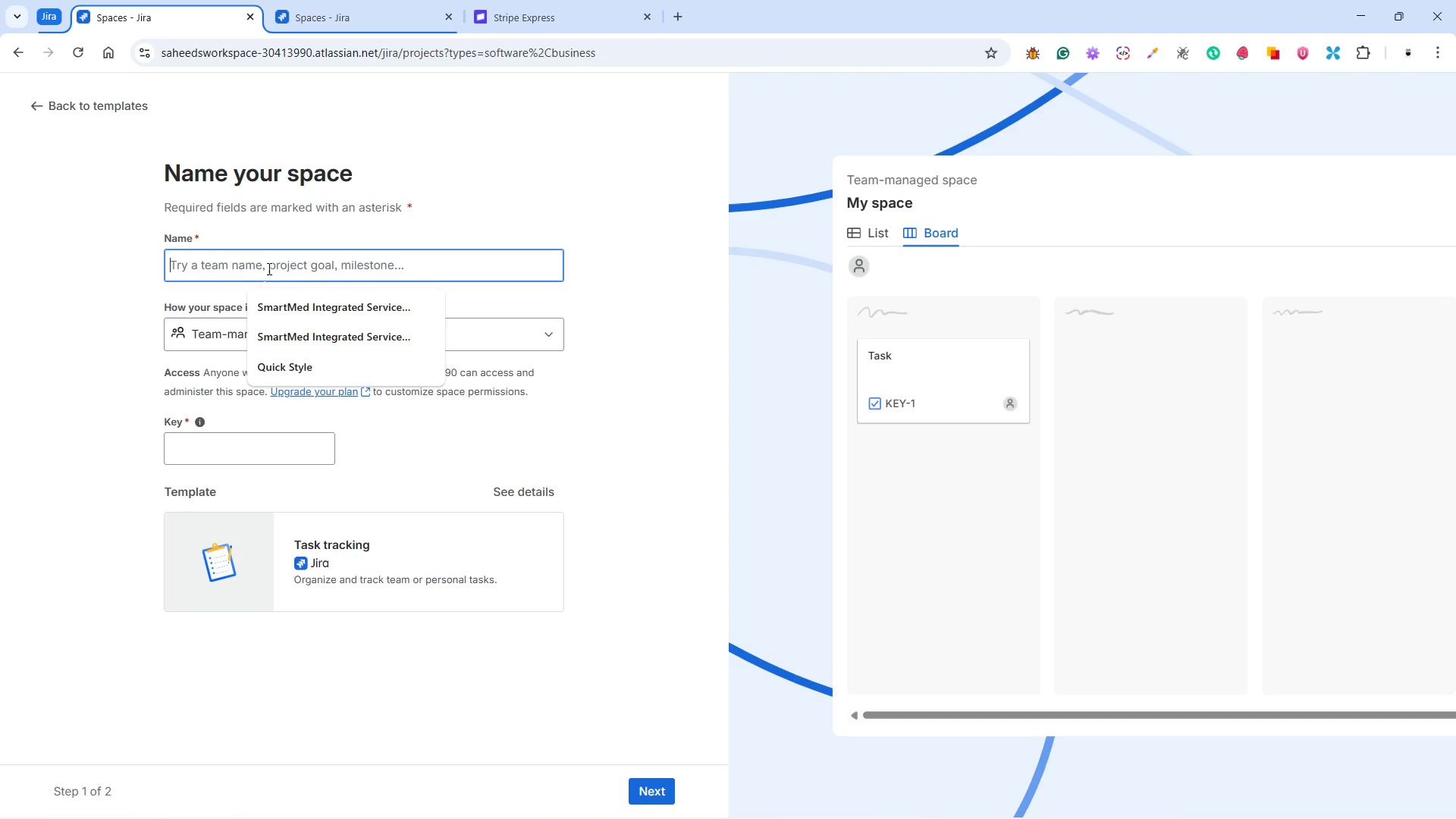 
wait(16.5)
 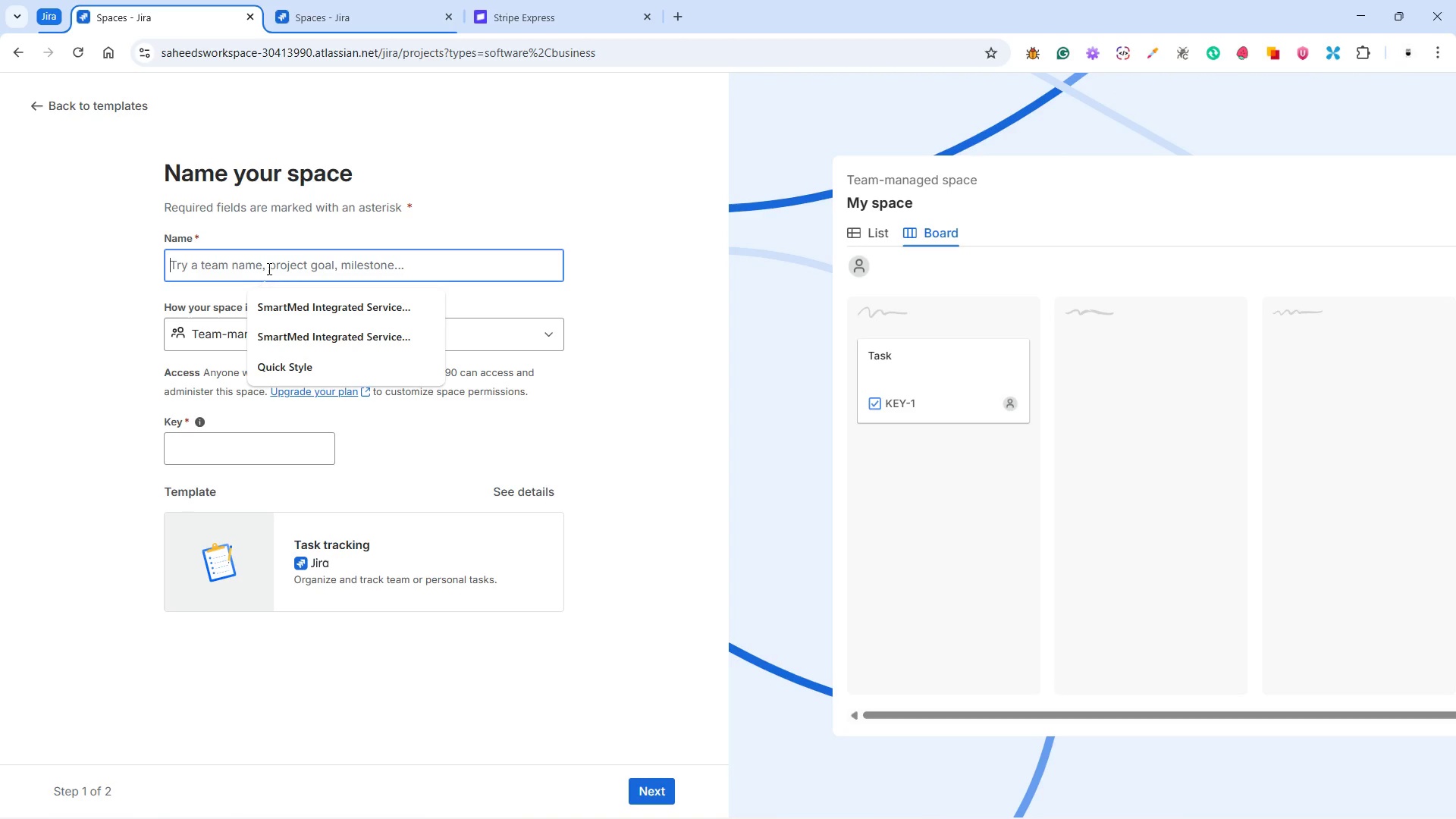 
left_click([260, 270])
 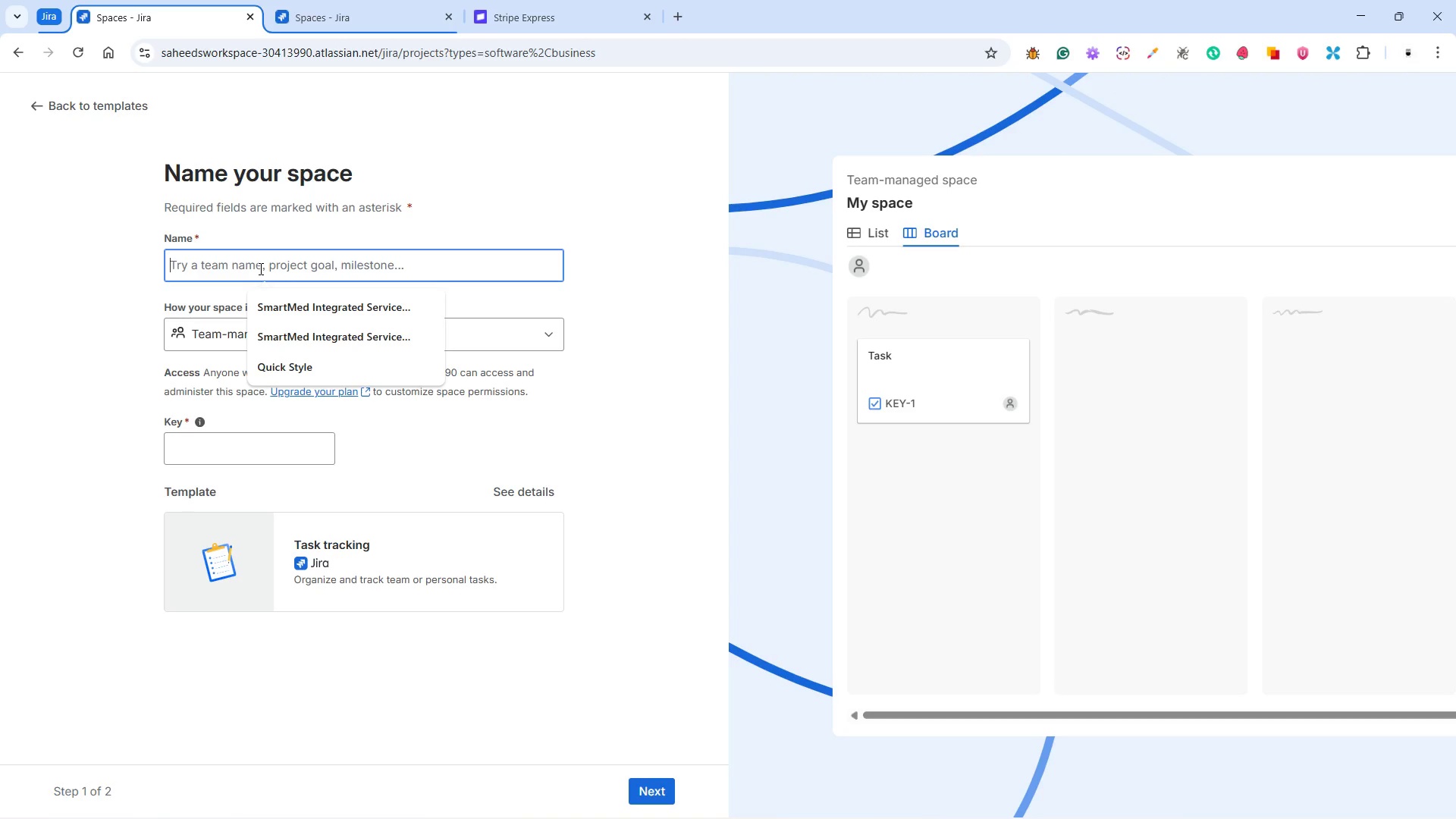 
wait(6.06)
 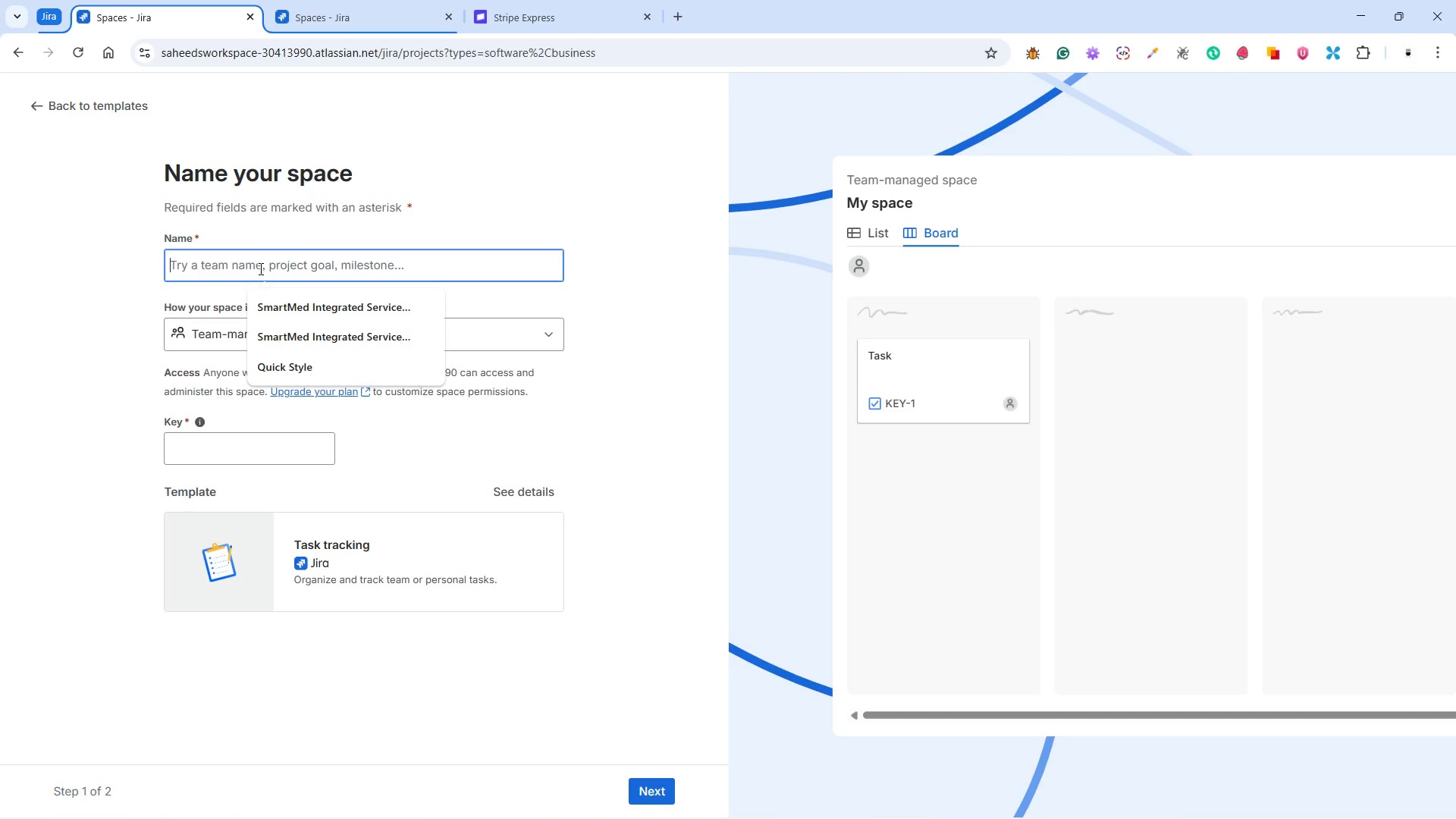 
type(Stylist Technical Onboarding)
 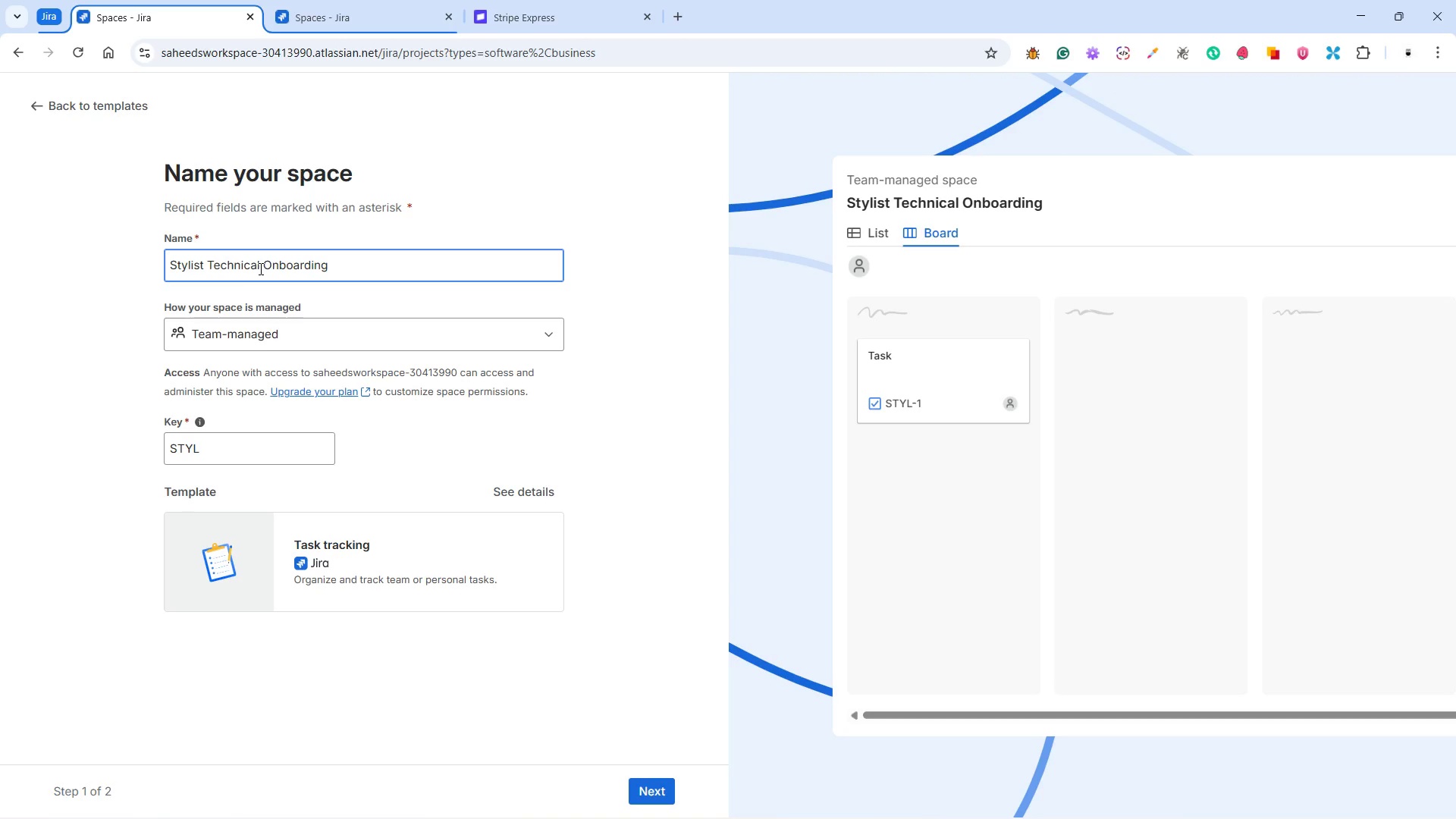 
left_click([229, 329])
 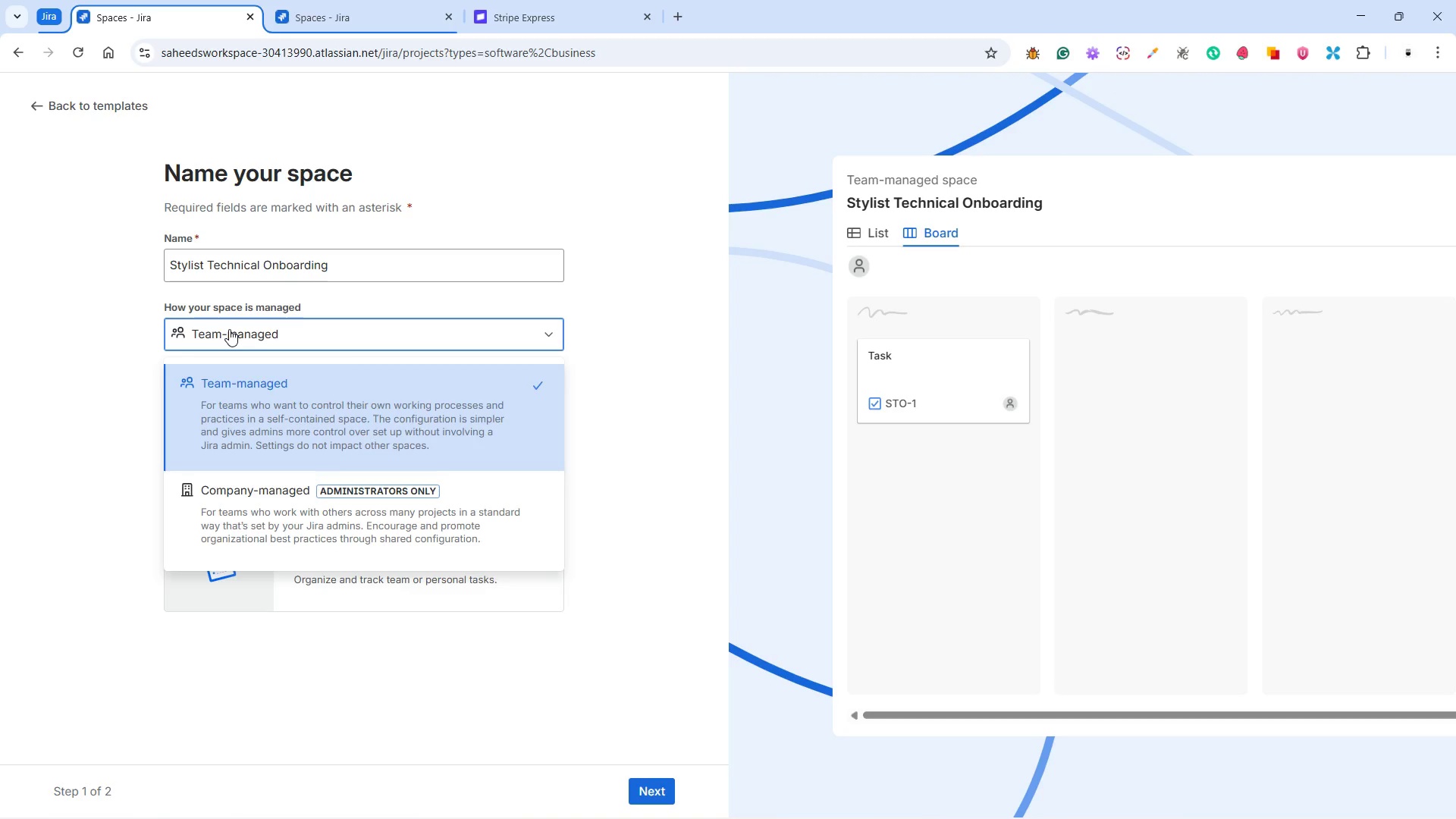 
left_click([229, 329])
 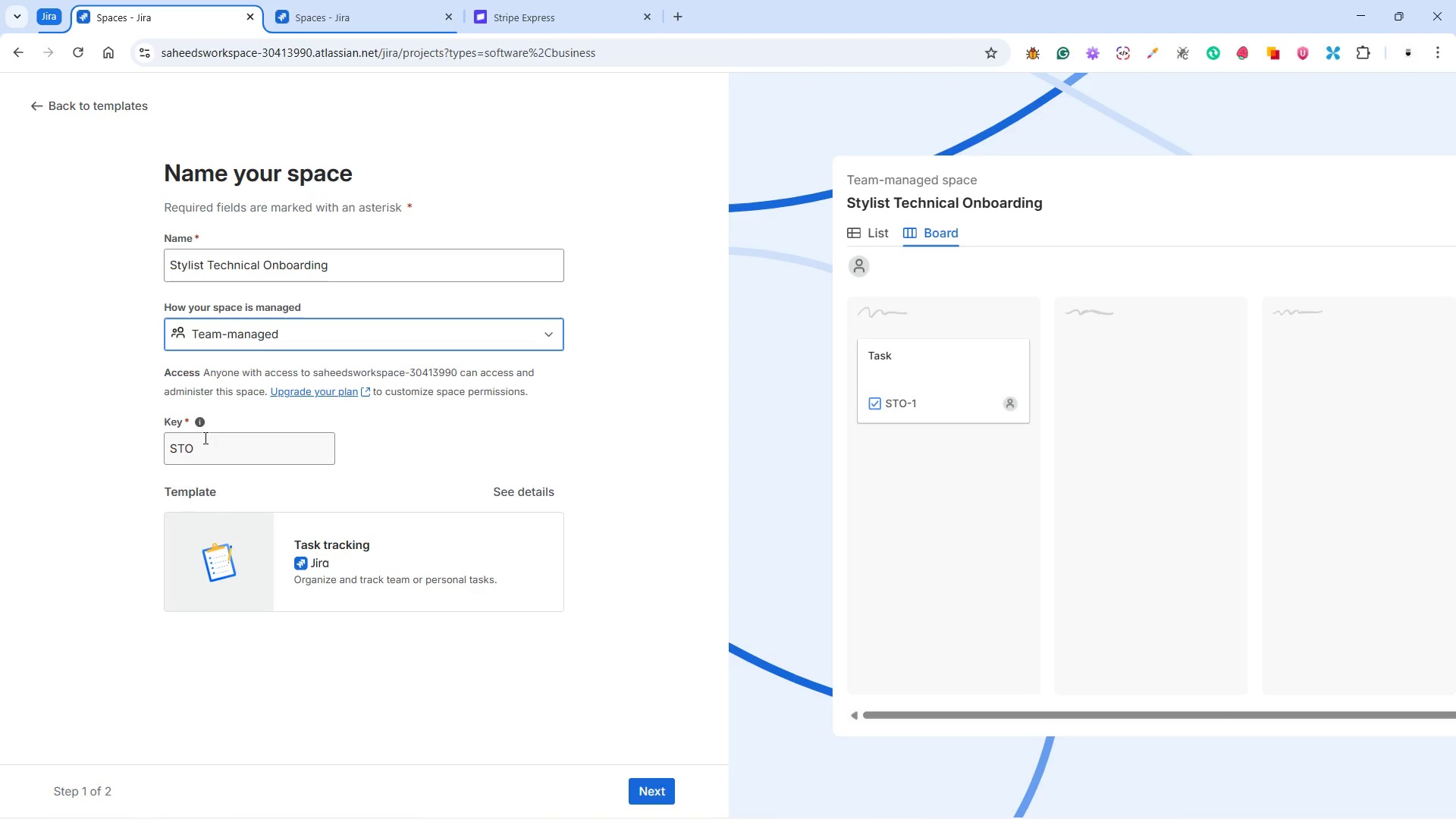 
left_click([204, 438])
 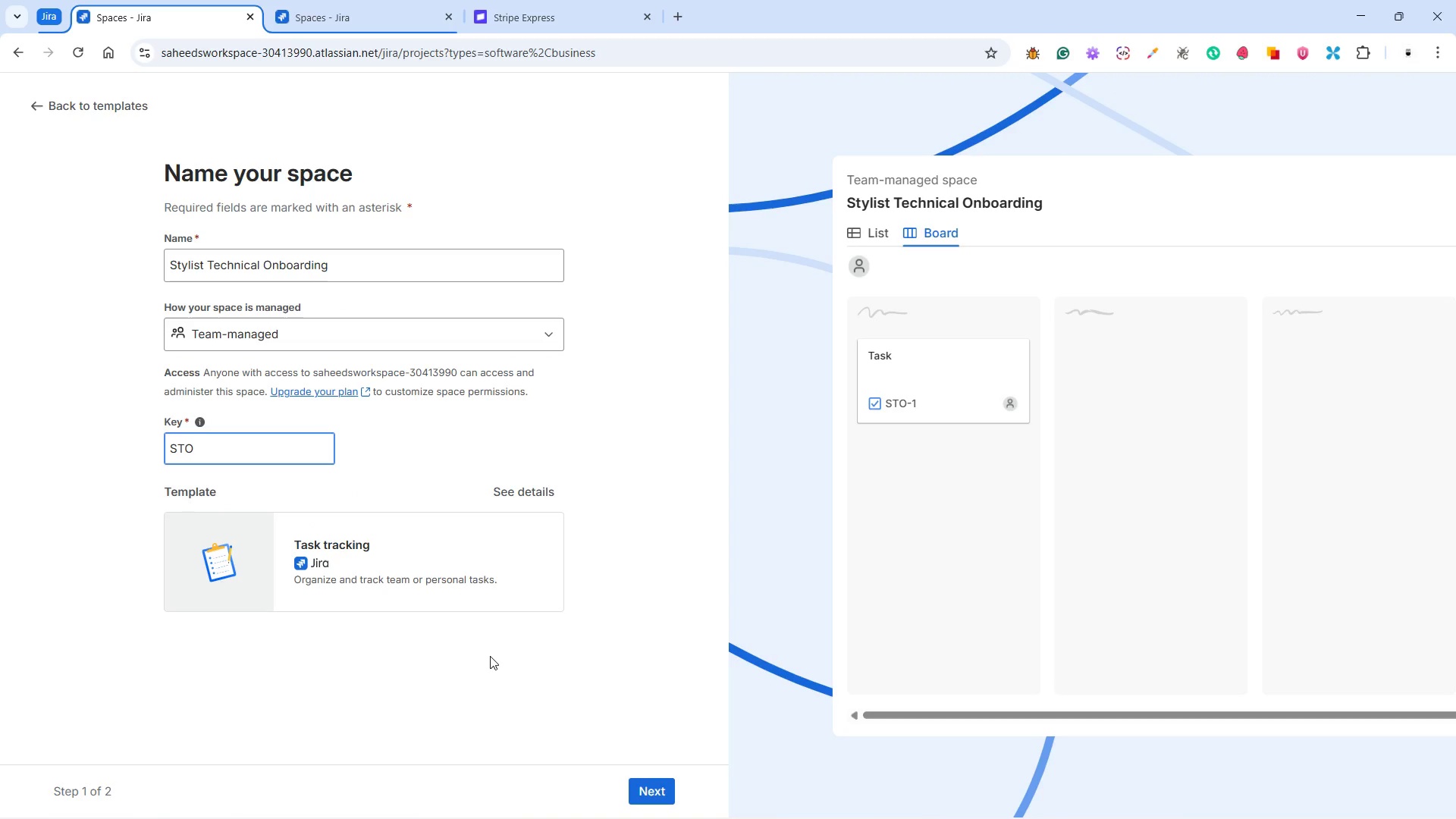 
left_click([642, 783])
 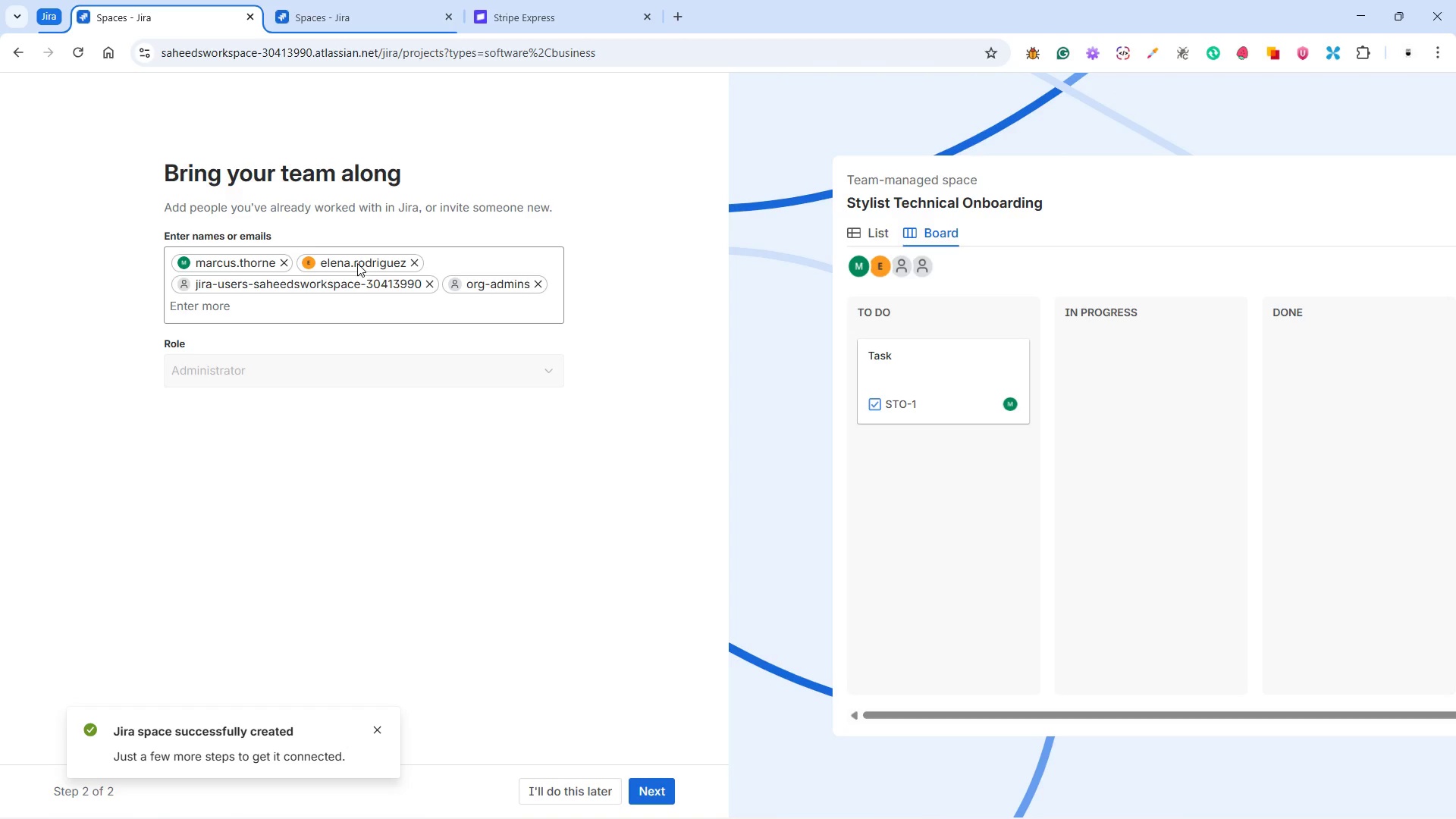 
wait(18.48)
 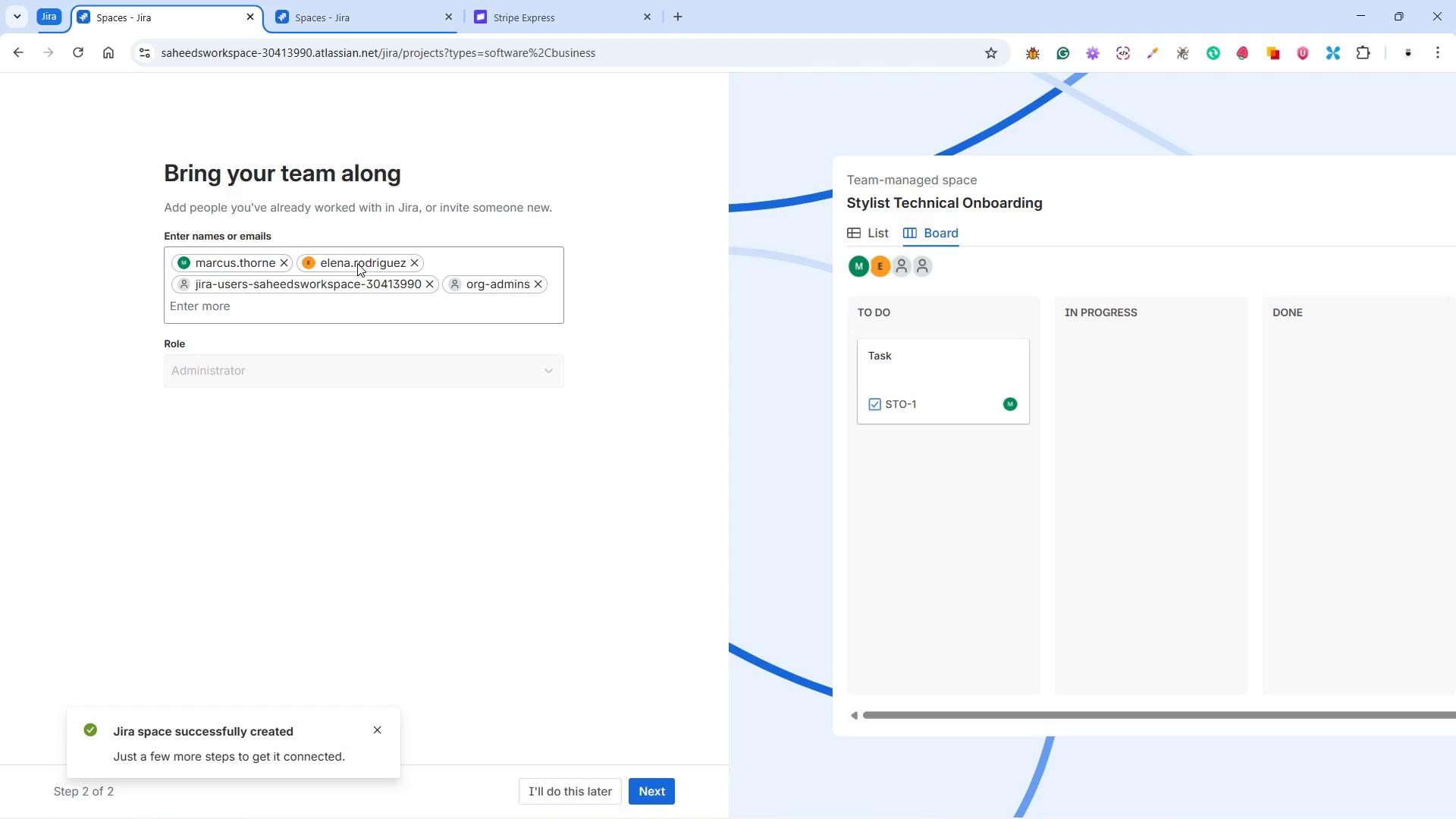 
left_click([301, 298])
 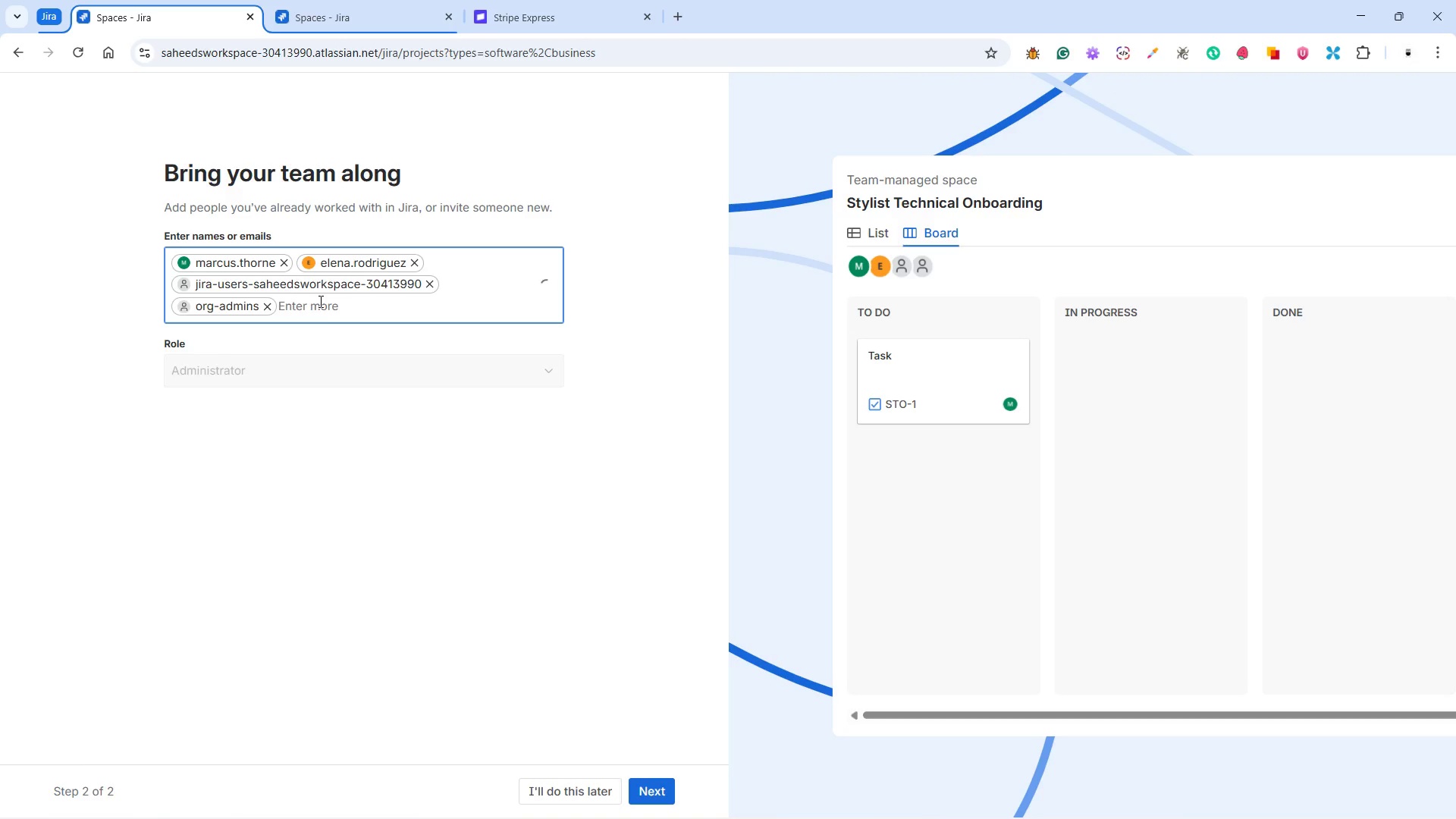 
mouse_move([306, 306])
 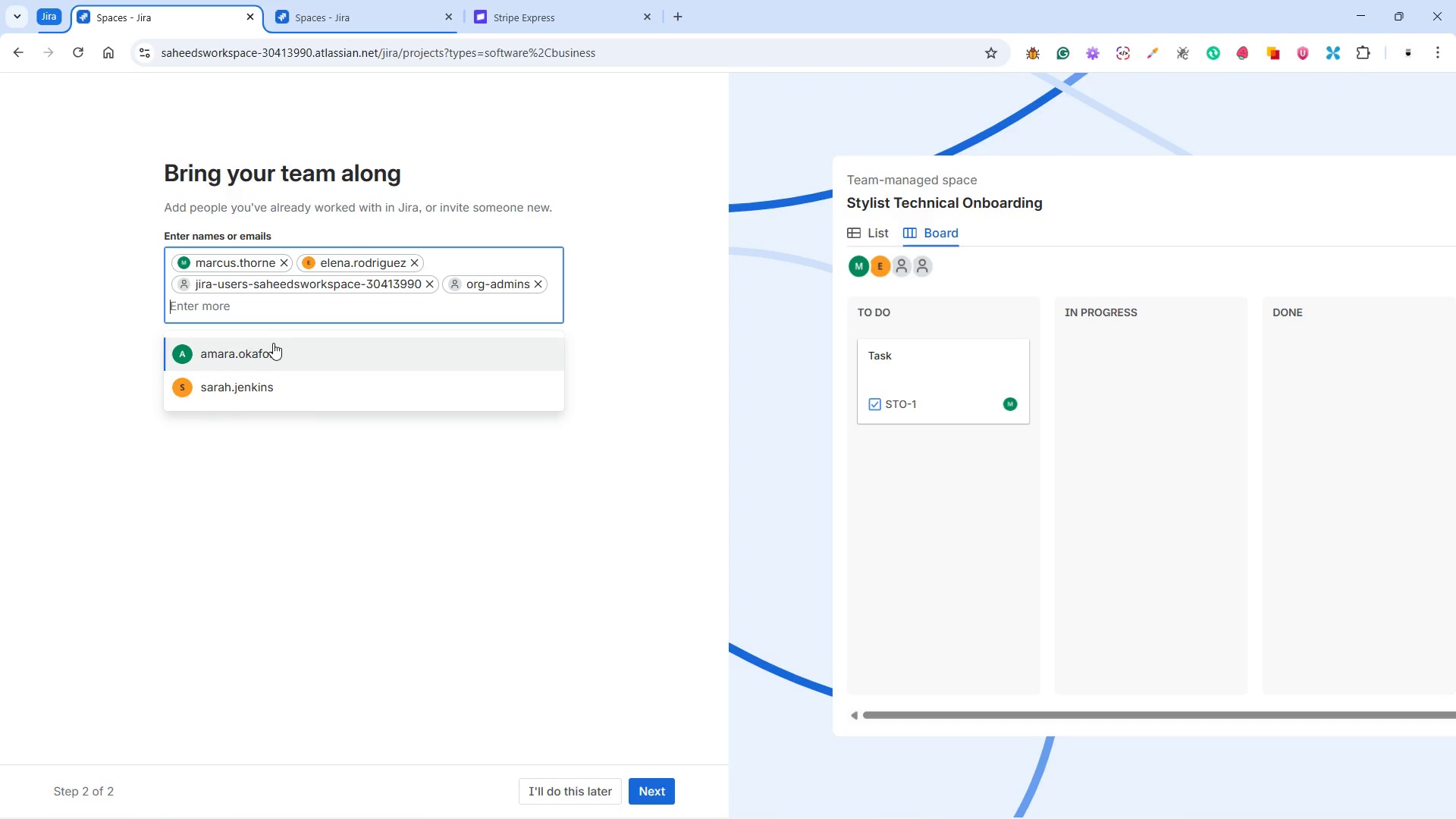 
left_click([271, 345])
 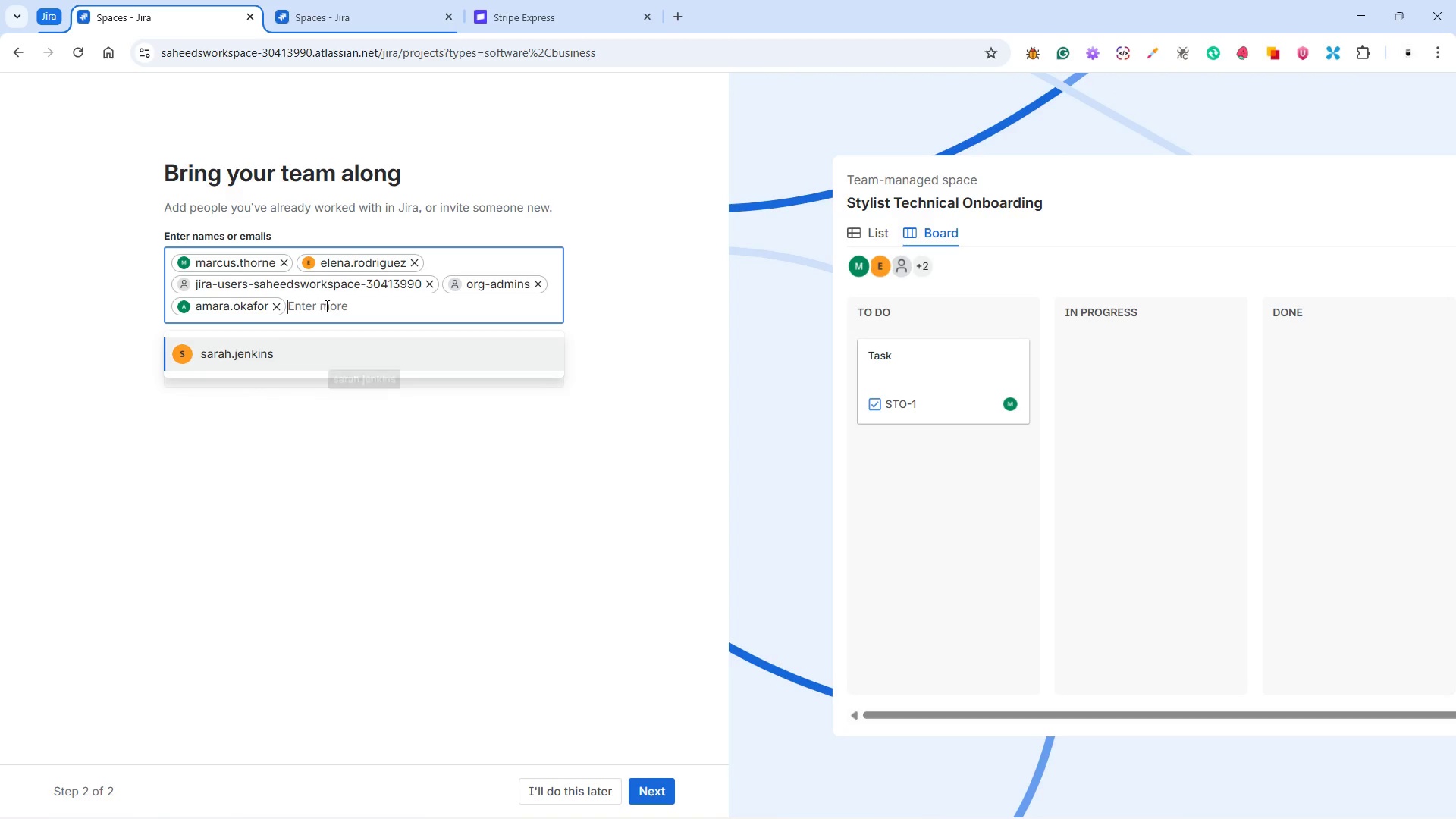 
left_click([325, 306])
 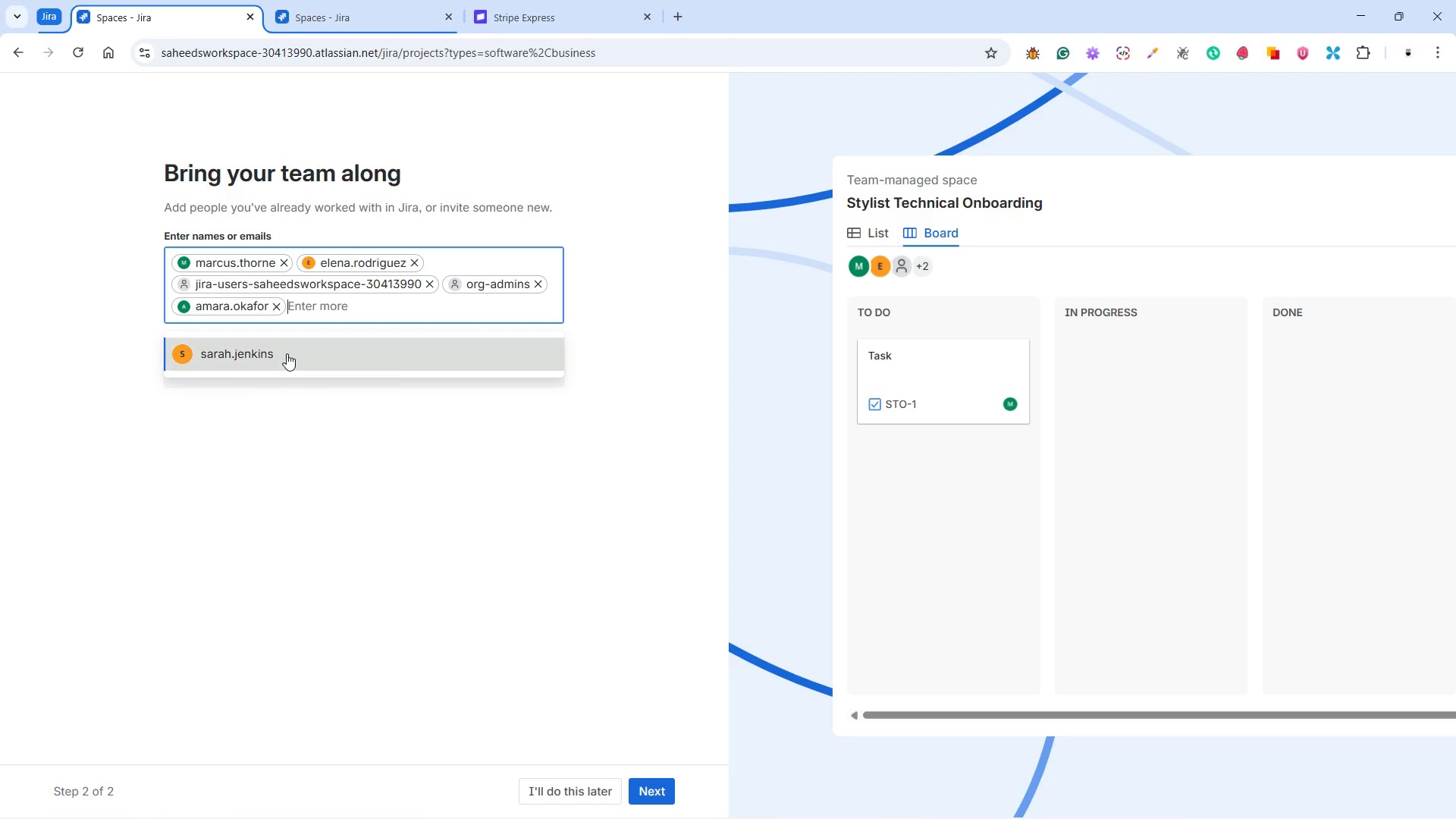 
left_click([287, 353])
 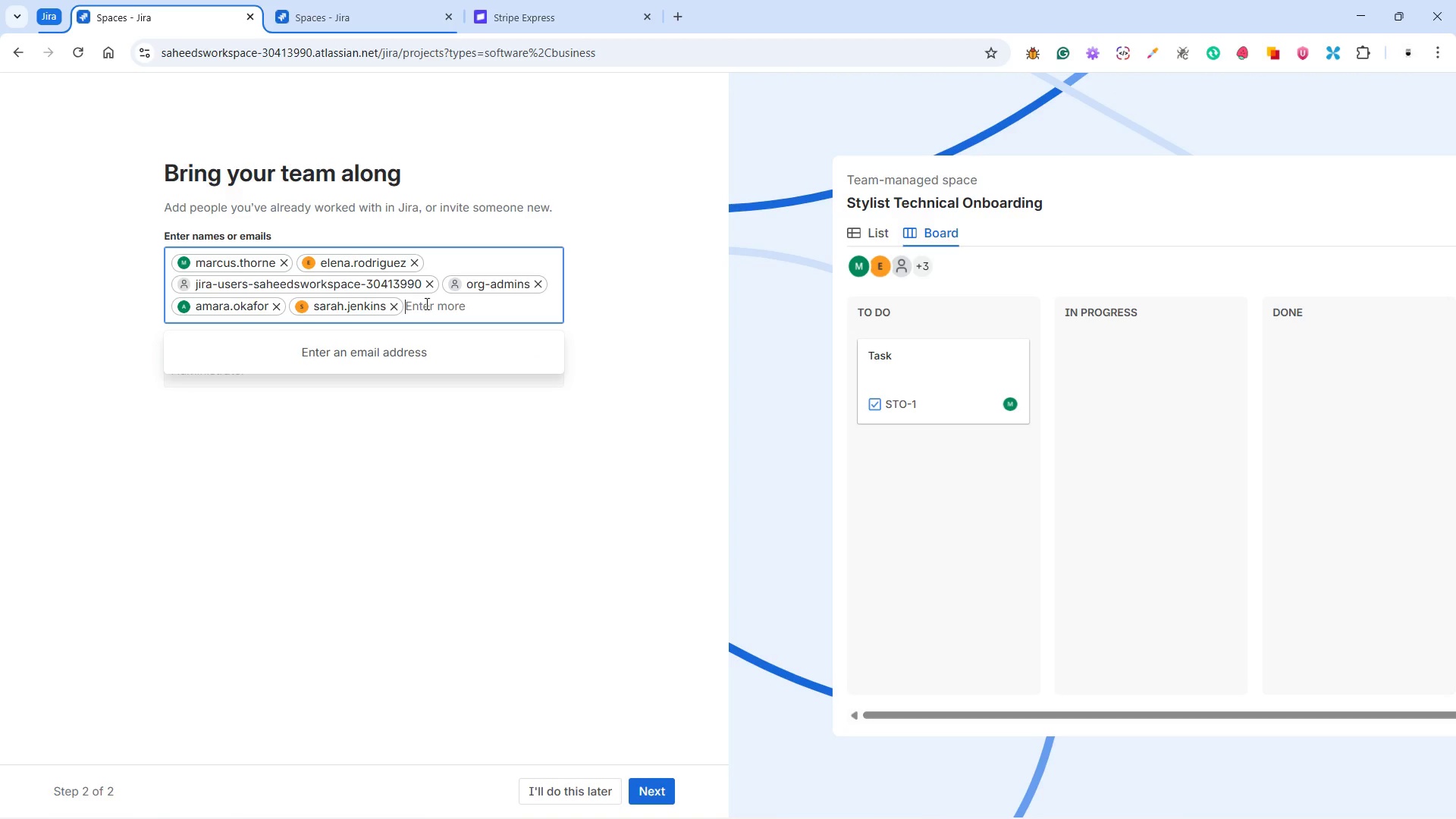 
left_click([426, 306])
 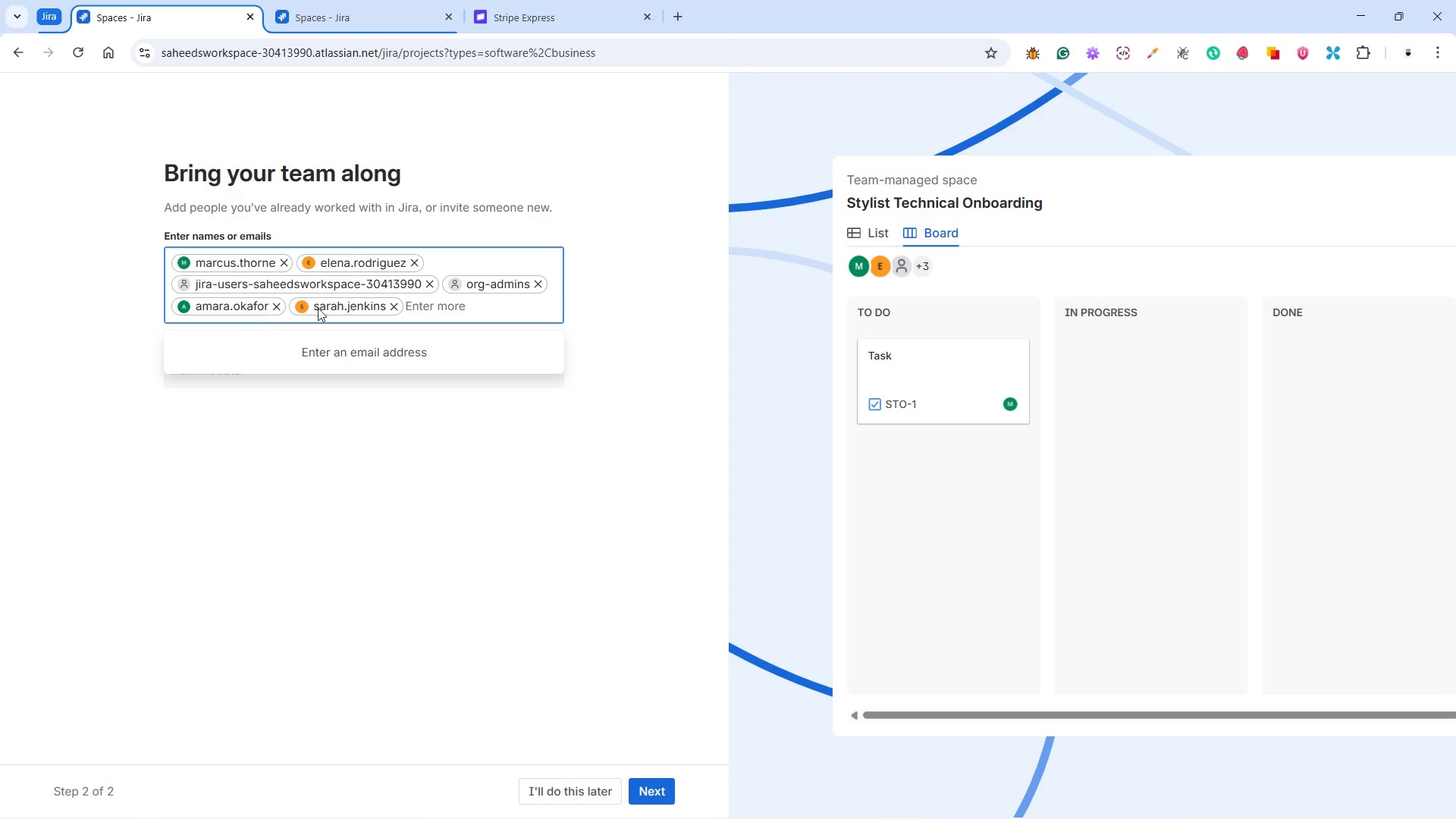 
left_click([423, 302])
 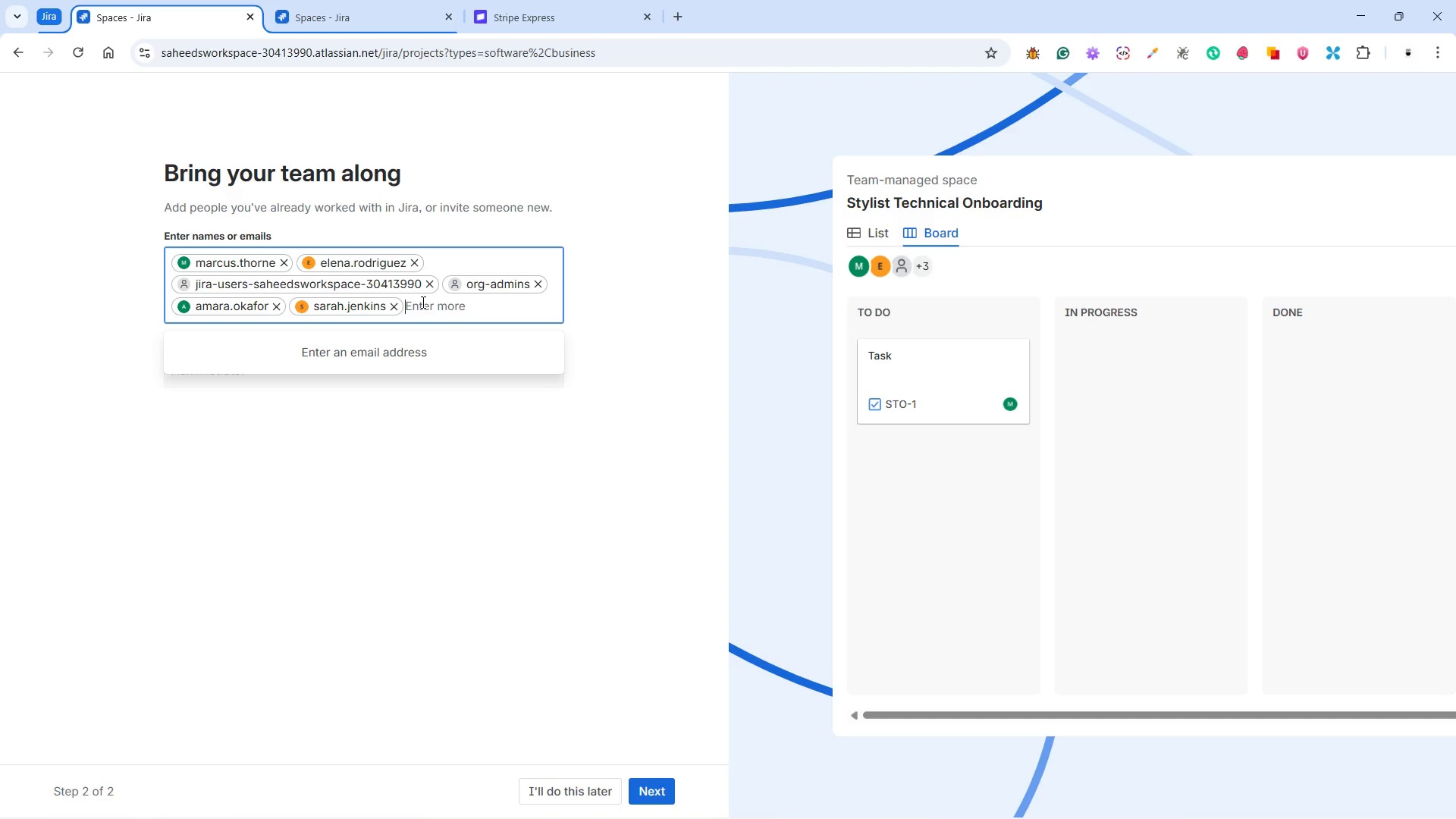 
wait(7.06)
 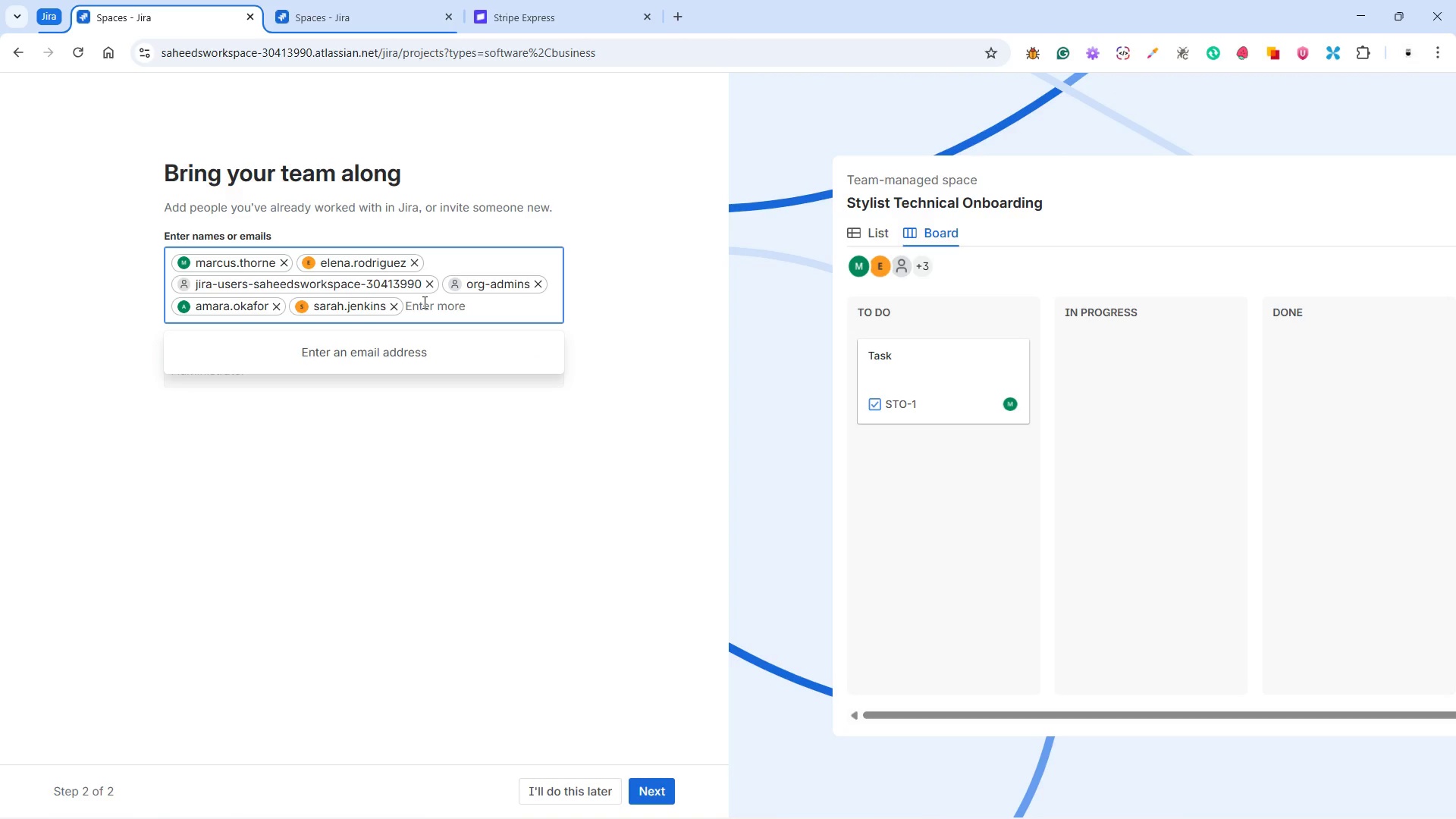 
type(Dav)
 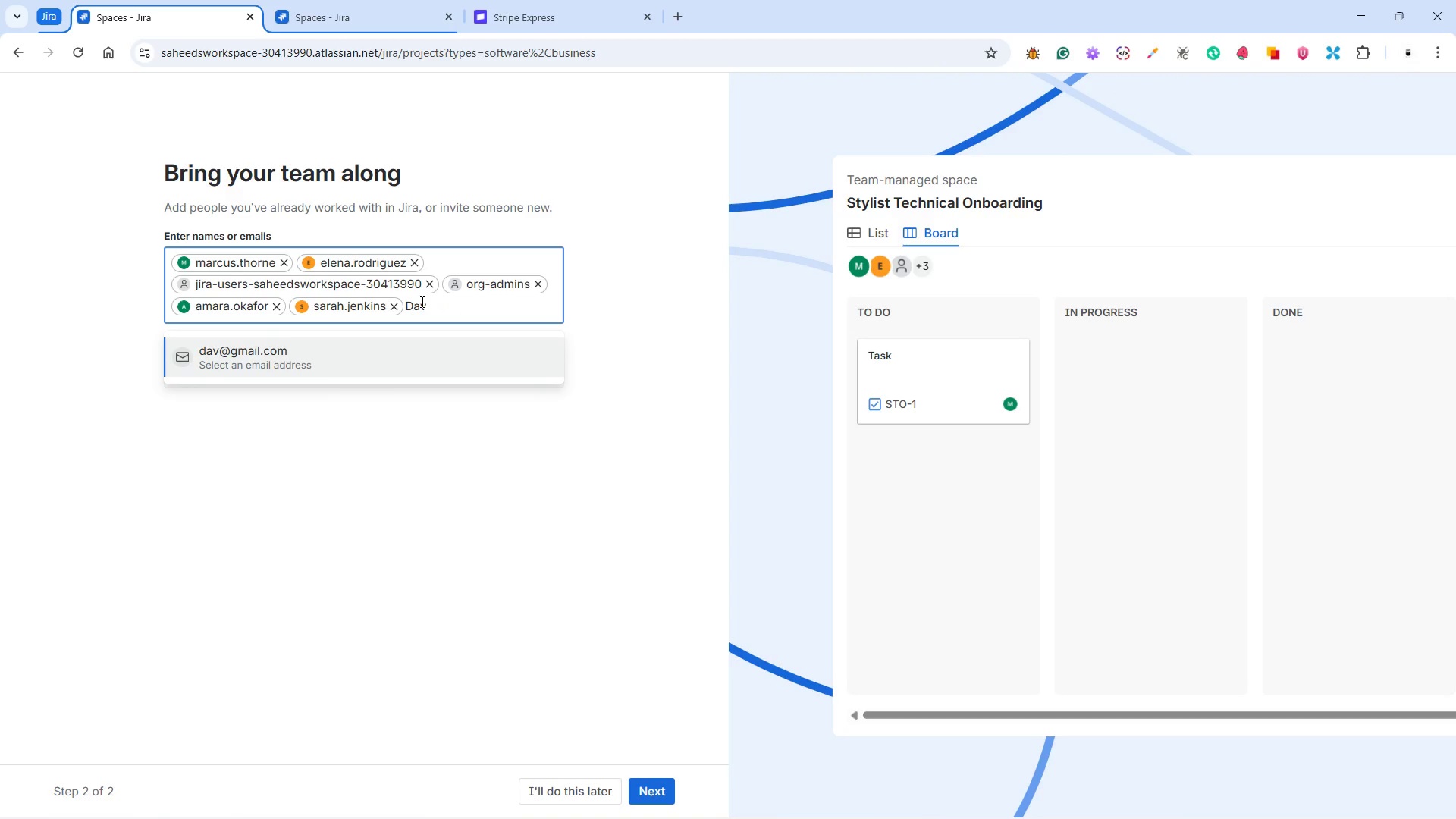 
type(id Wu)
 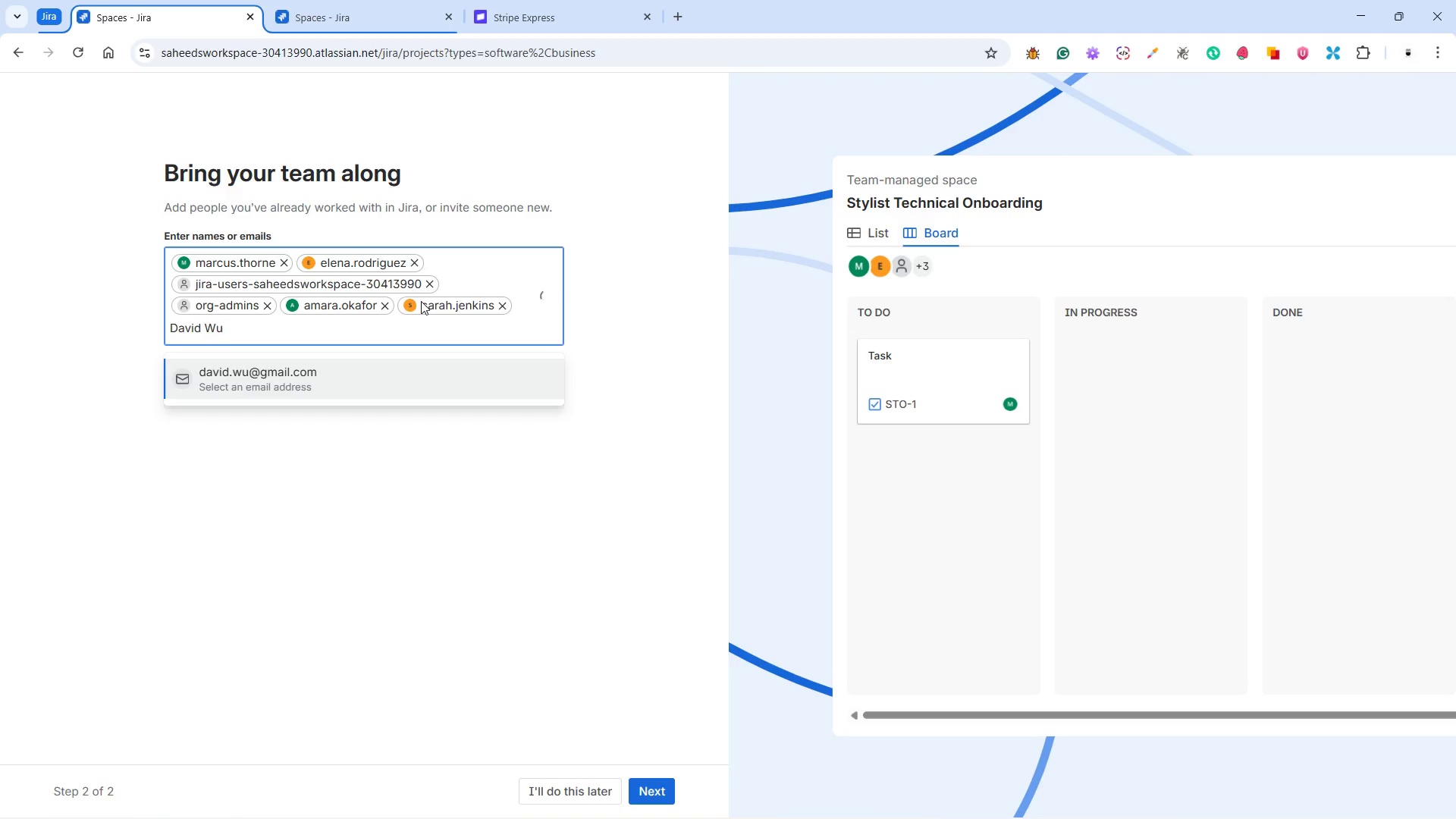 
key(Enter)
 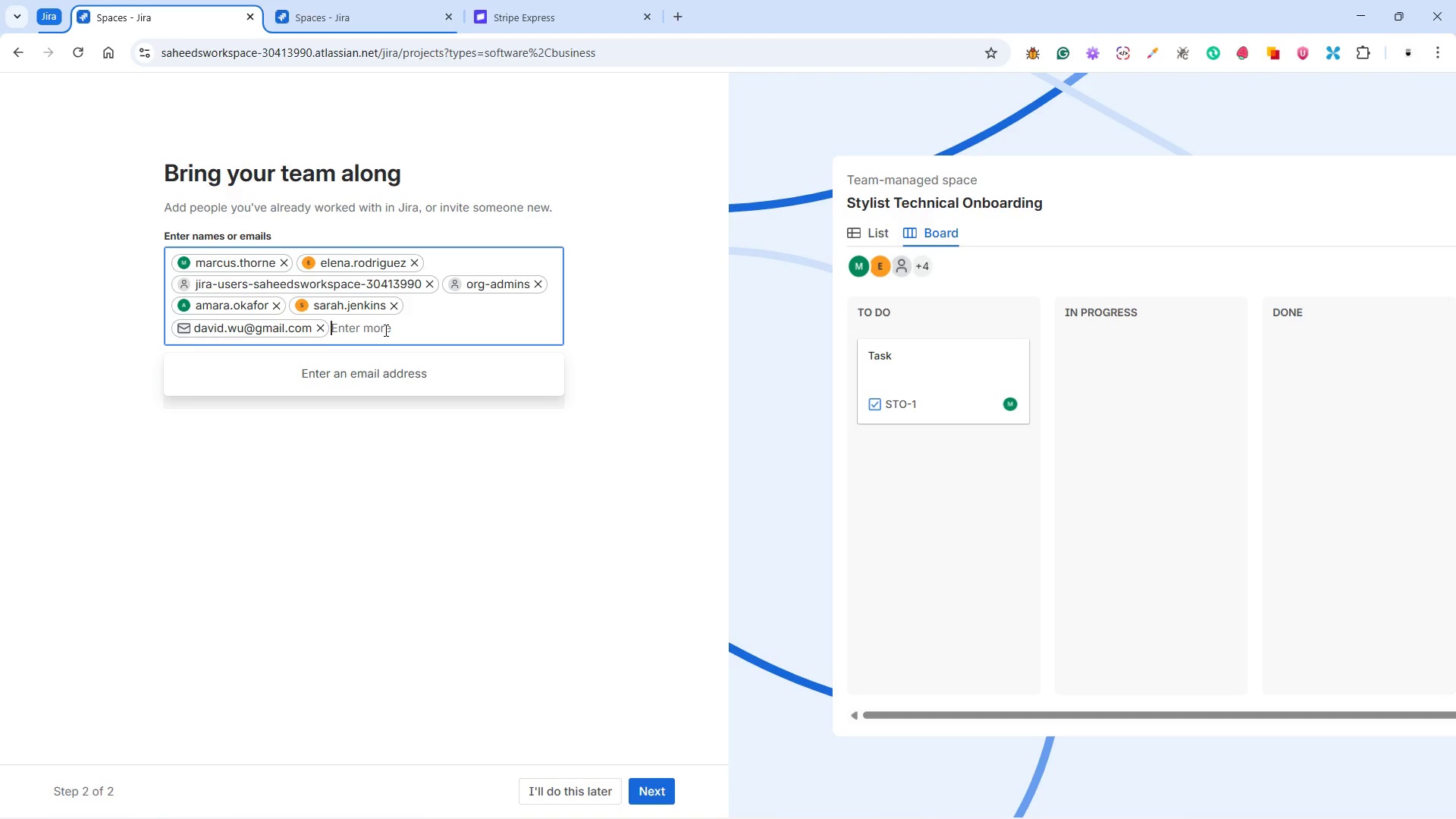 
wait(29.5)
 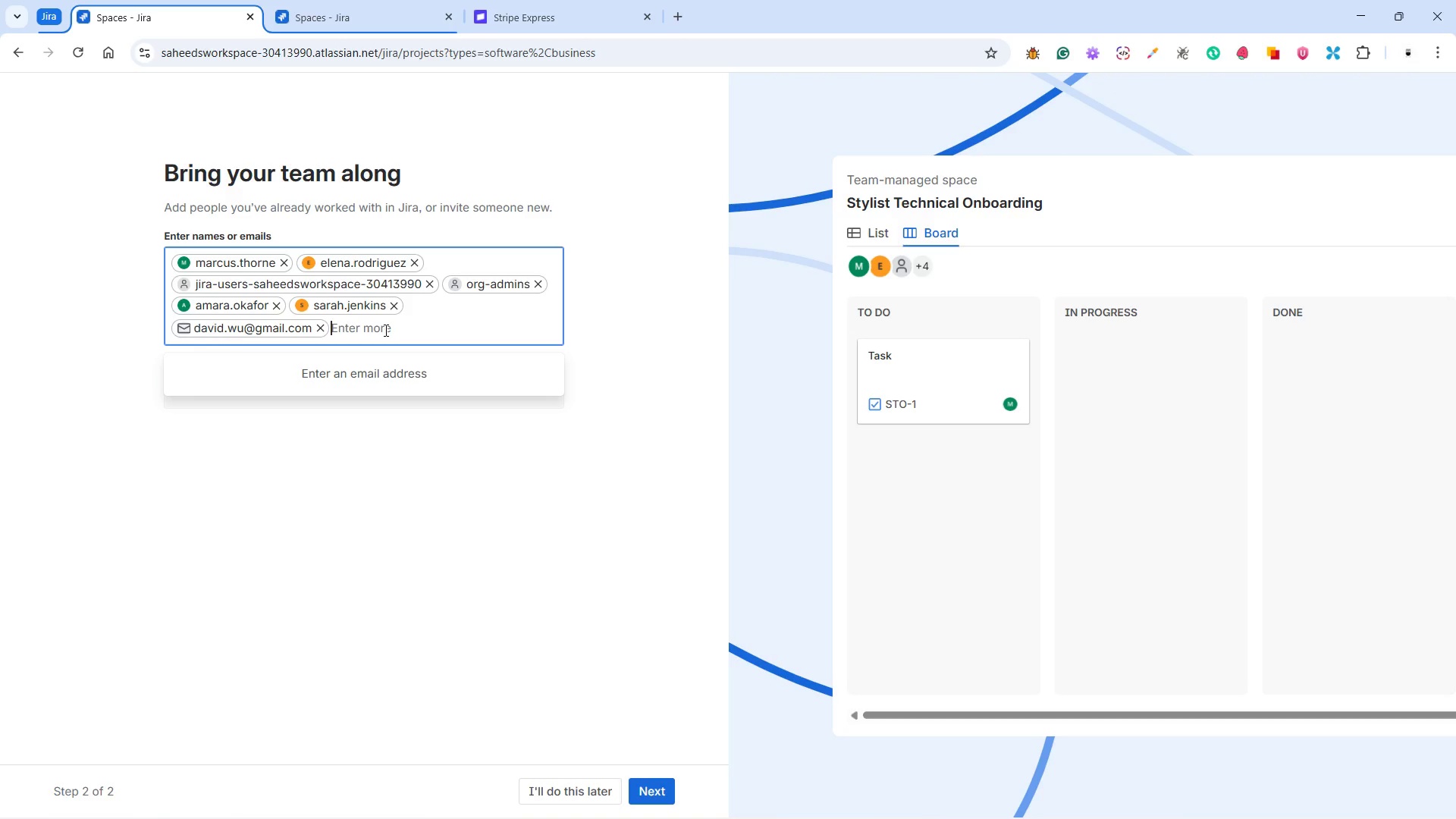 
left_click([556, 570])
 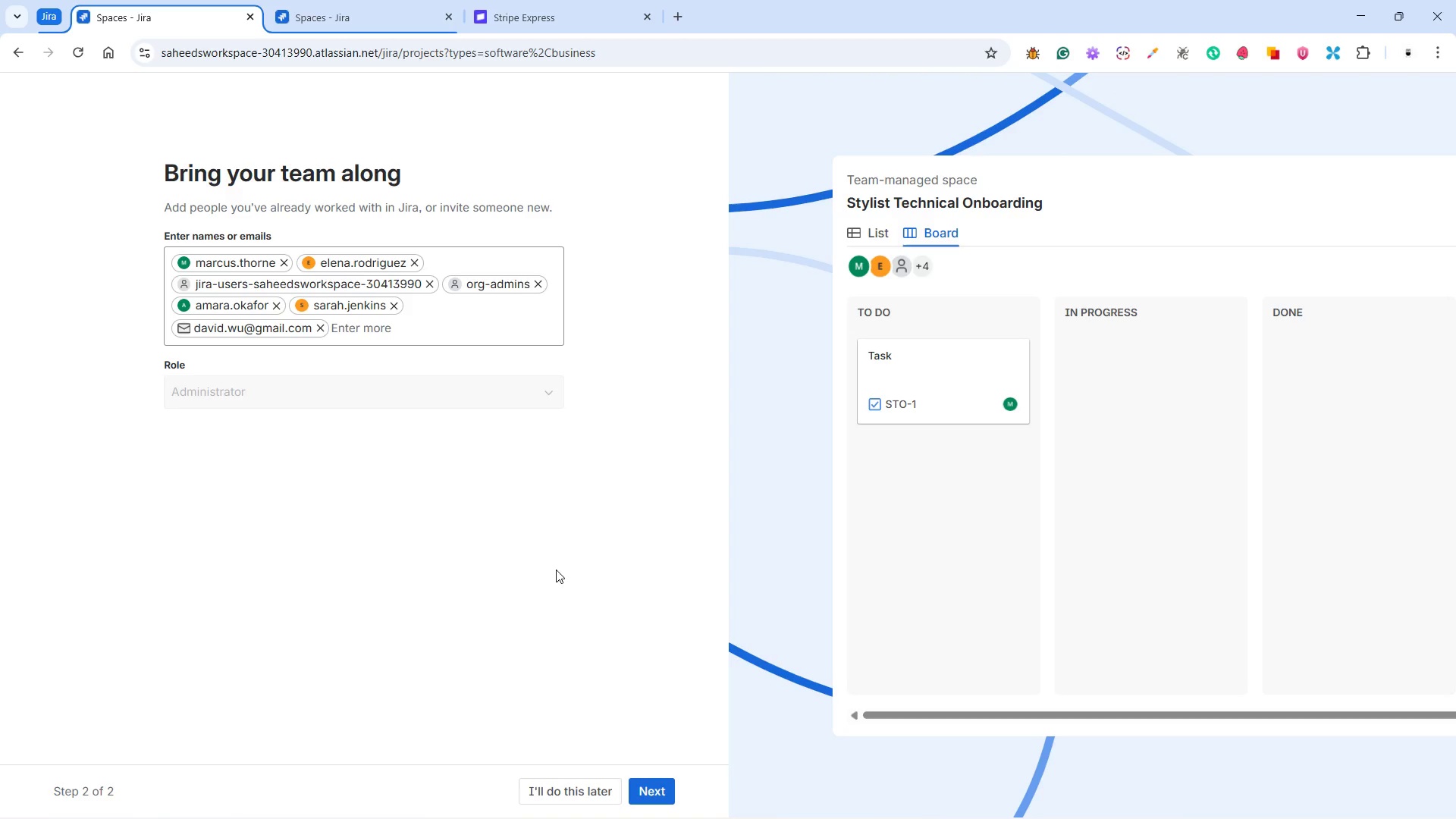 
left_click([556, 570])
 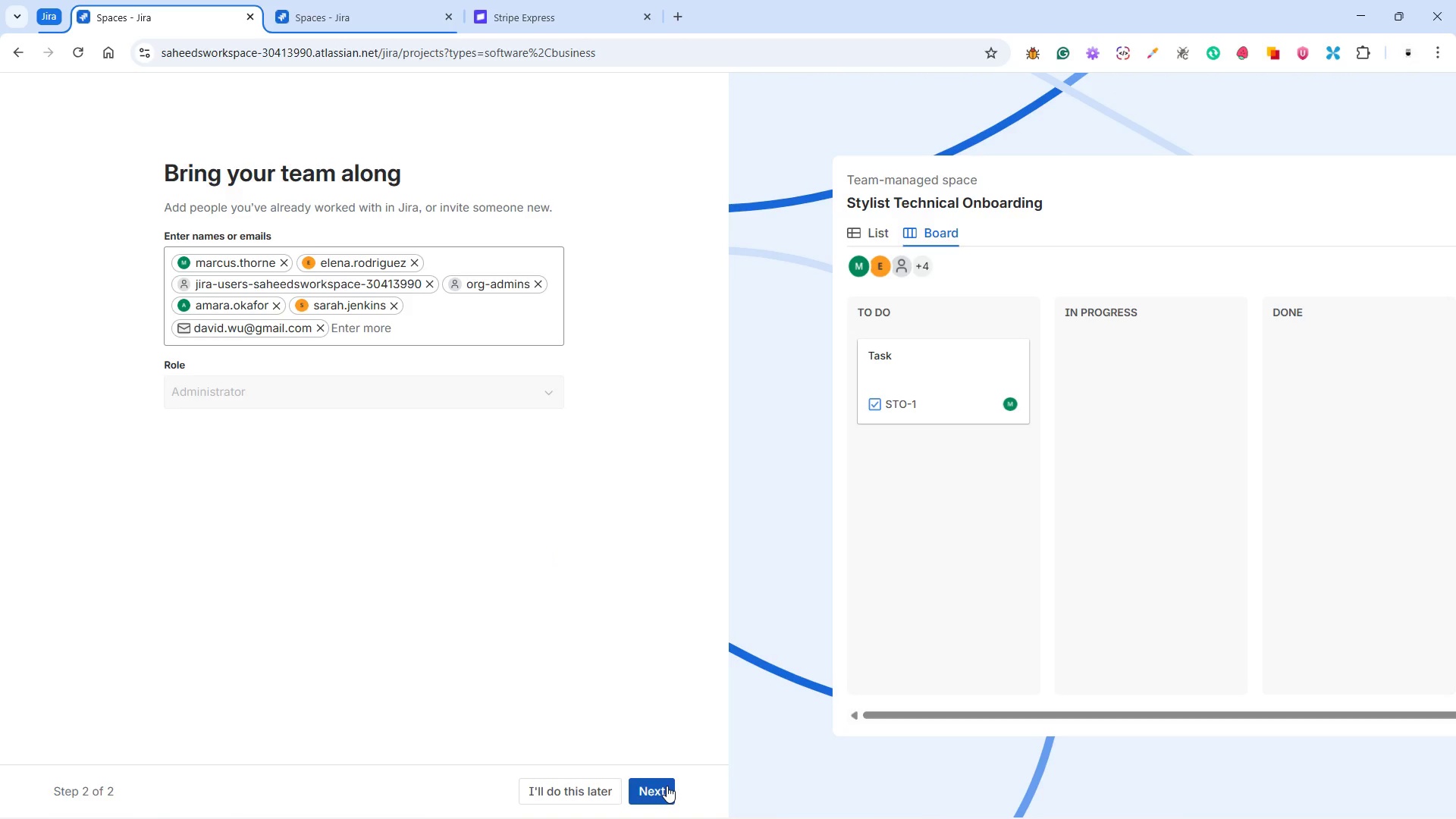 
left_click([667, 786])
 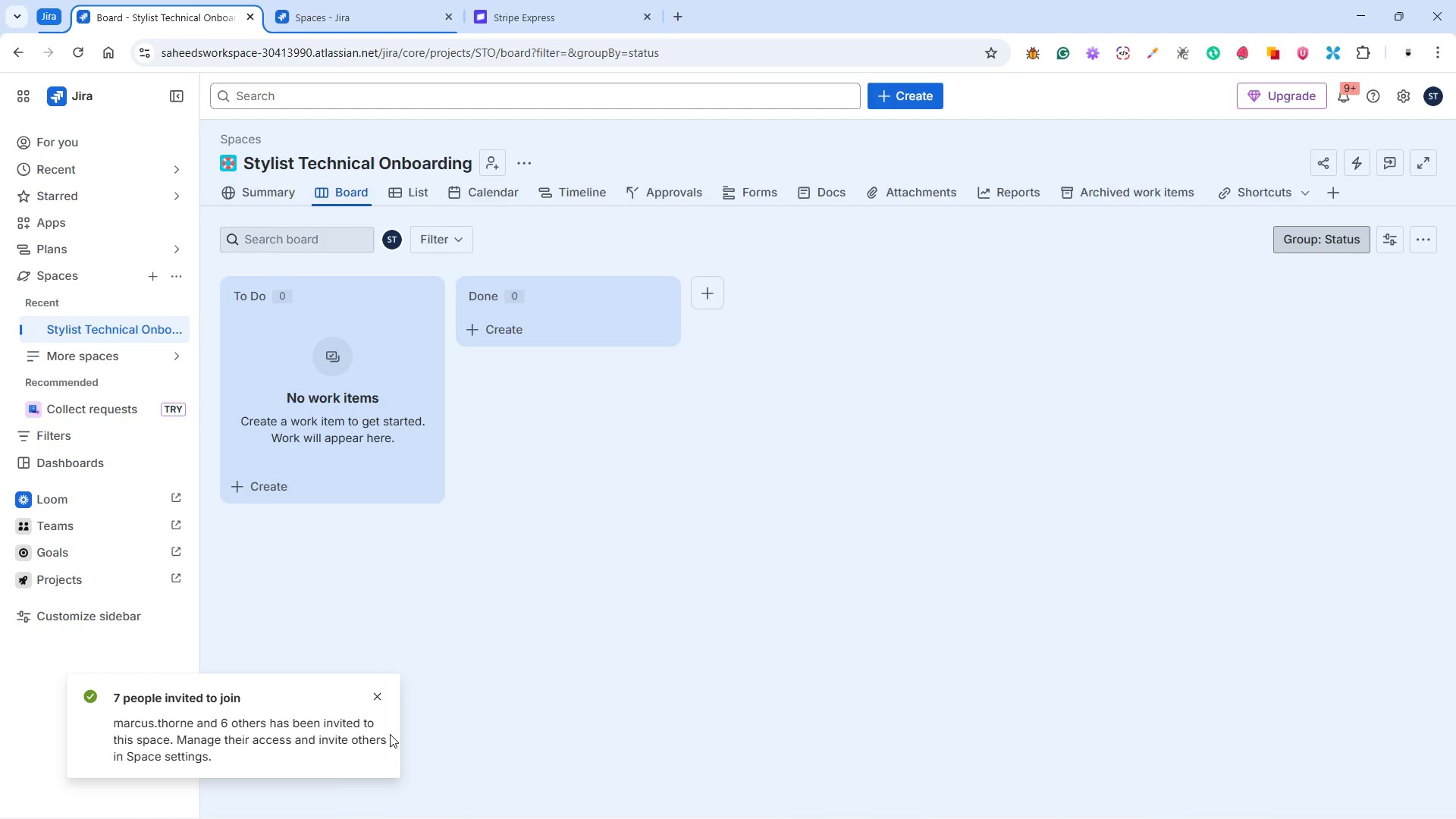 
wait(12.0)
 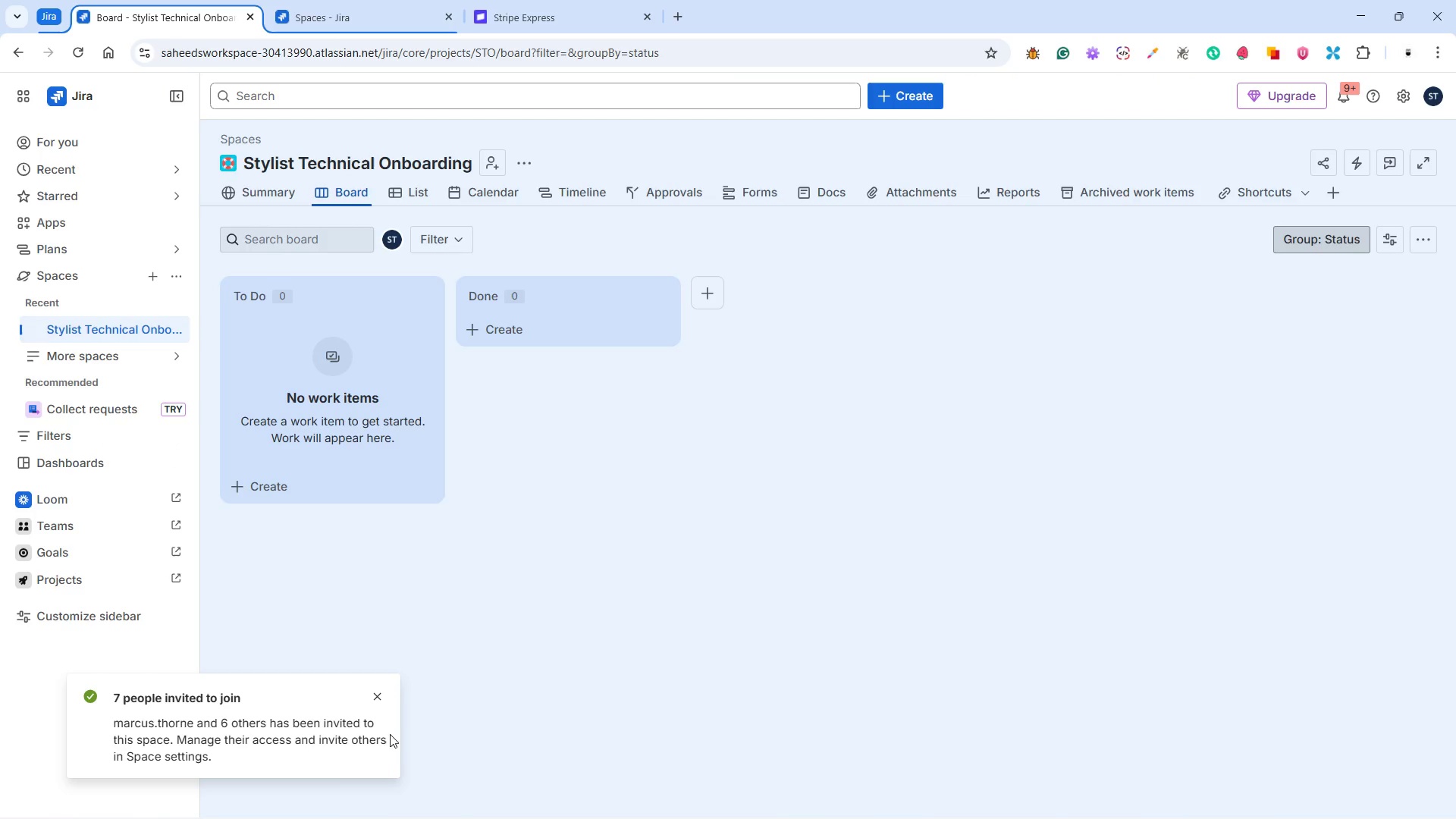 
left_click([375, 698])
 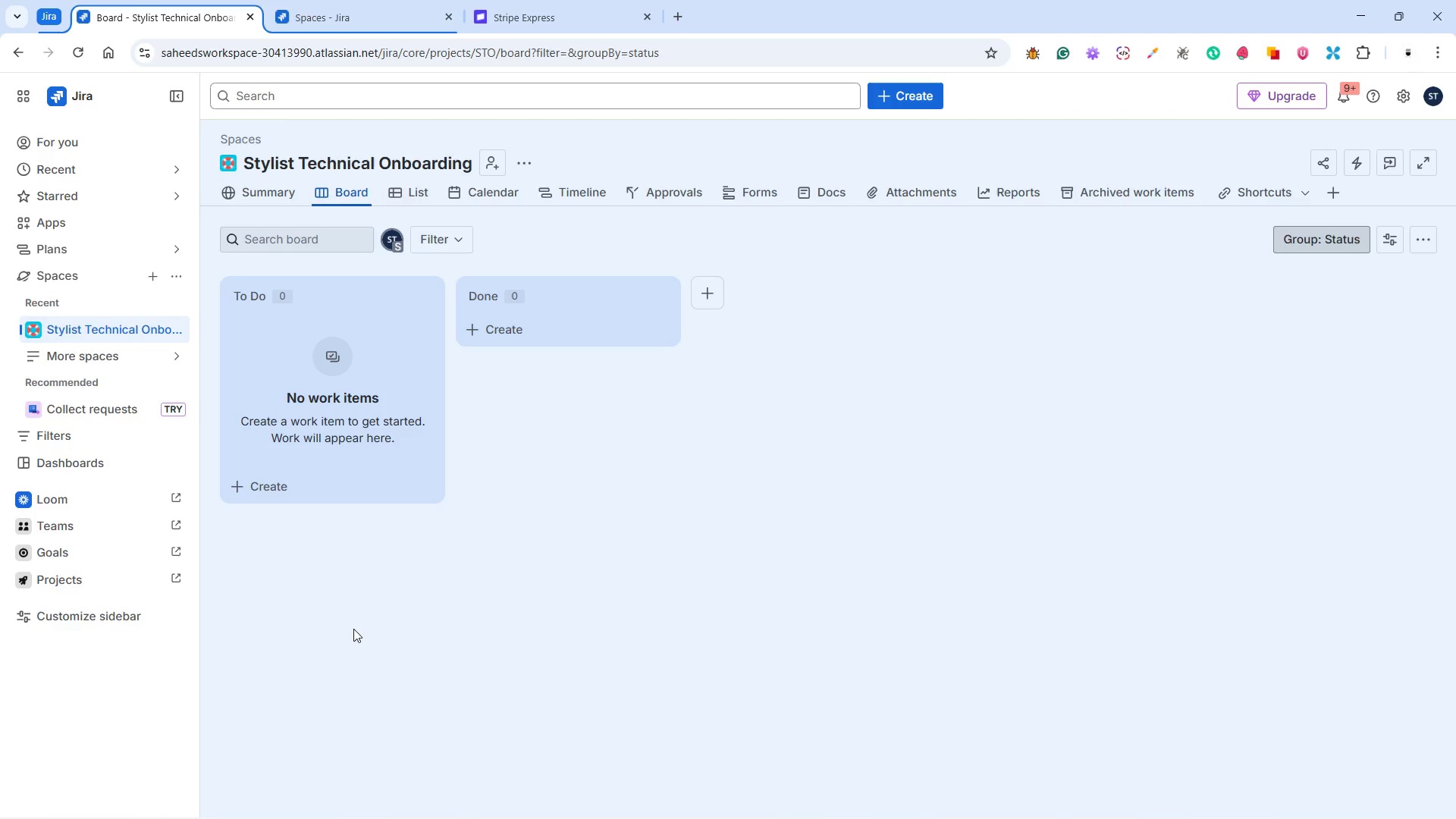 
wait(8.38)
 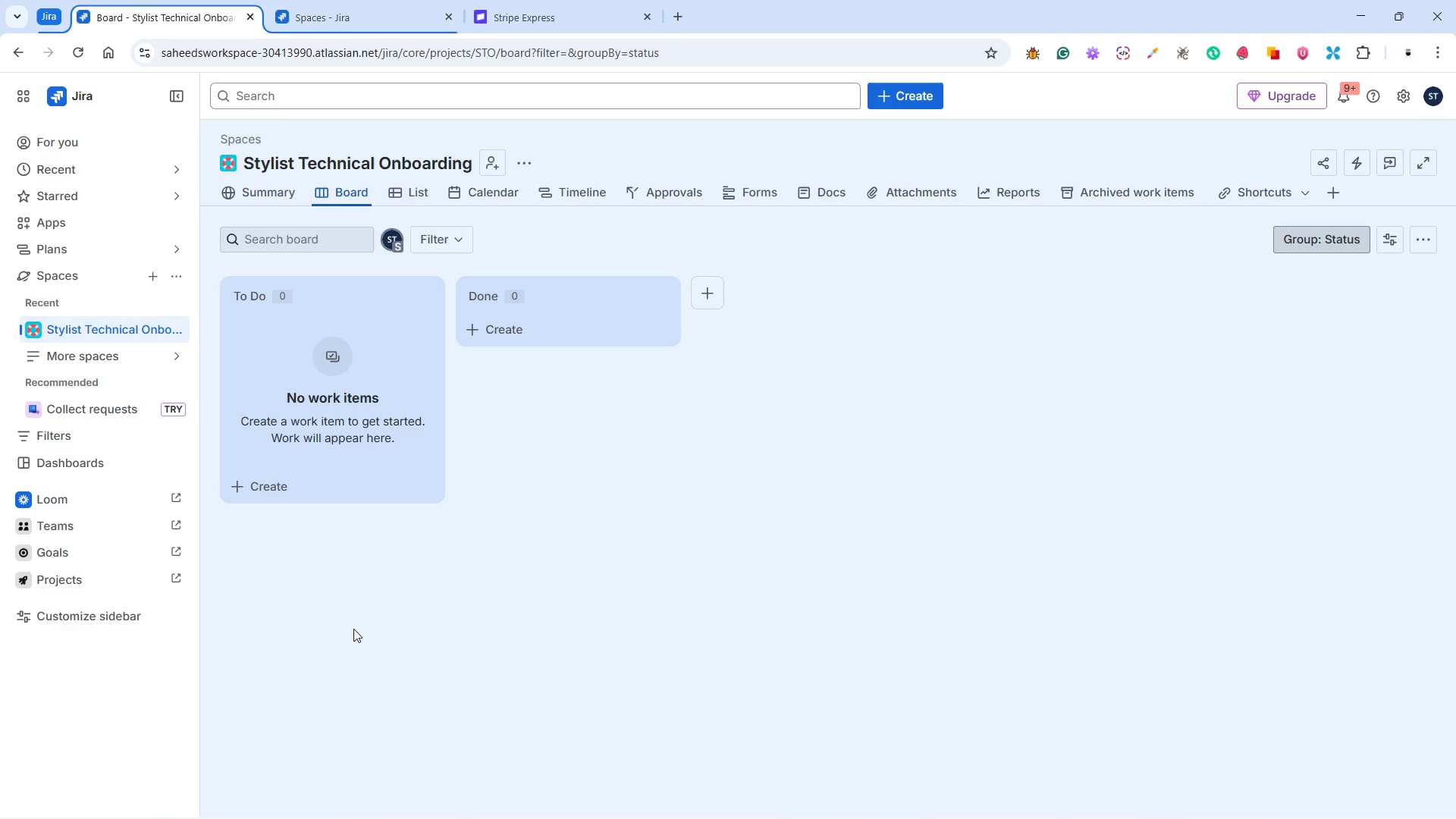 
left_click([172, 328])
 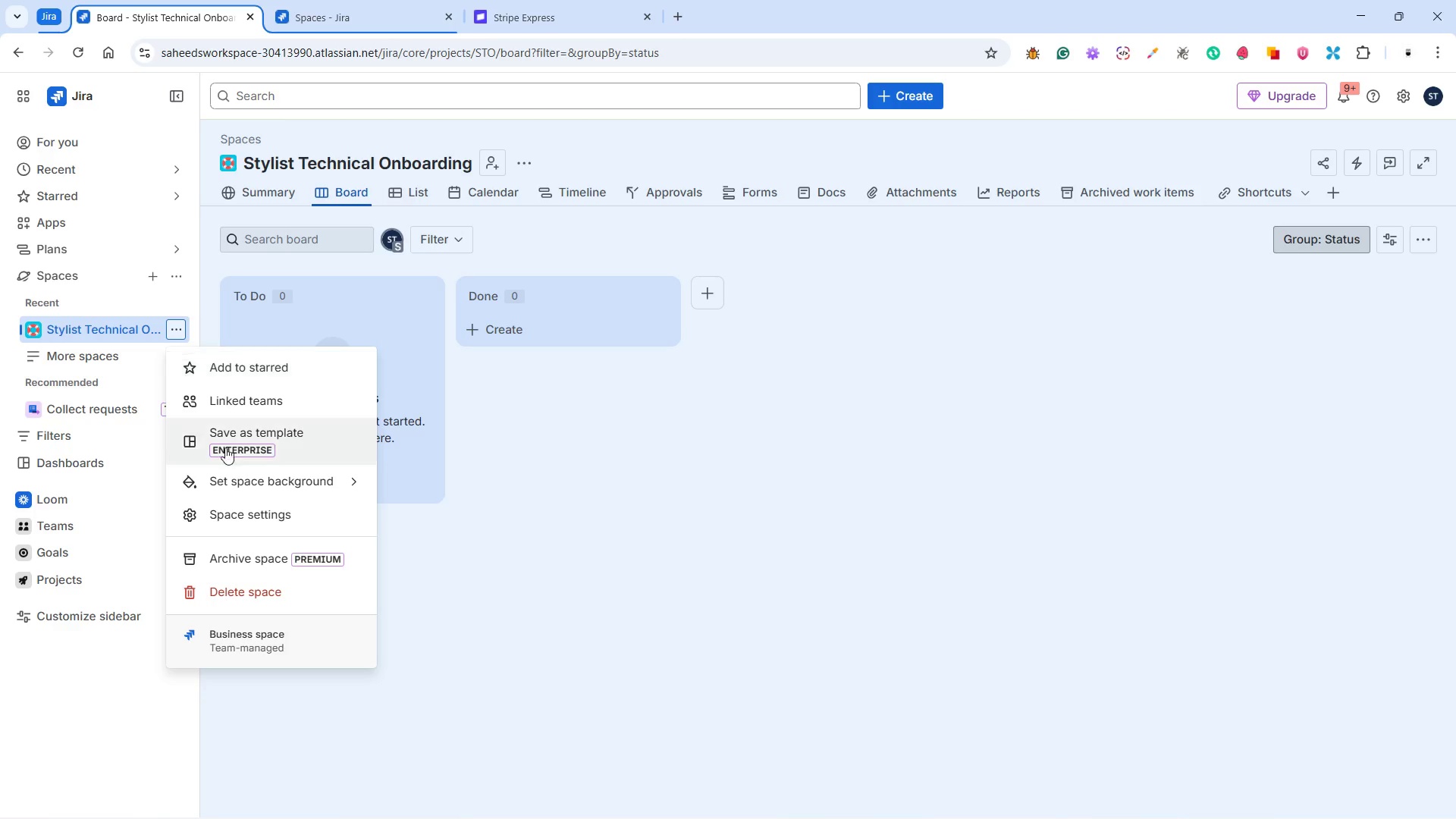 
left_click([233, 518])
 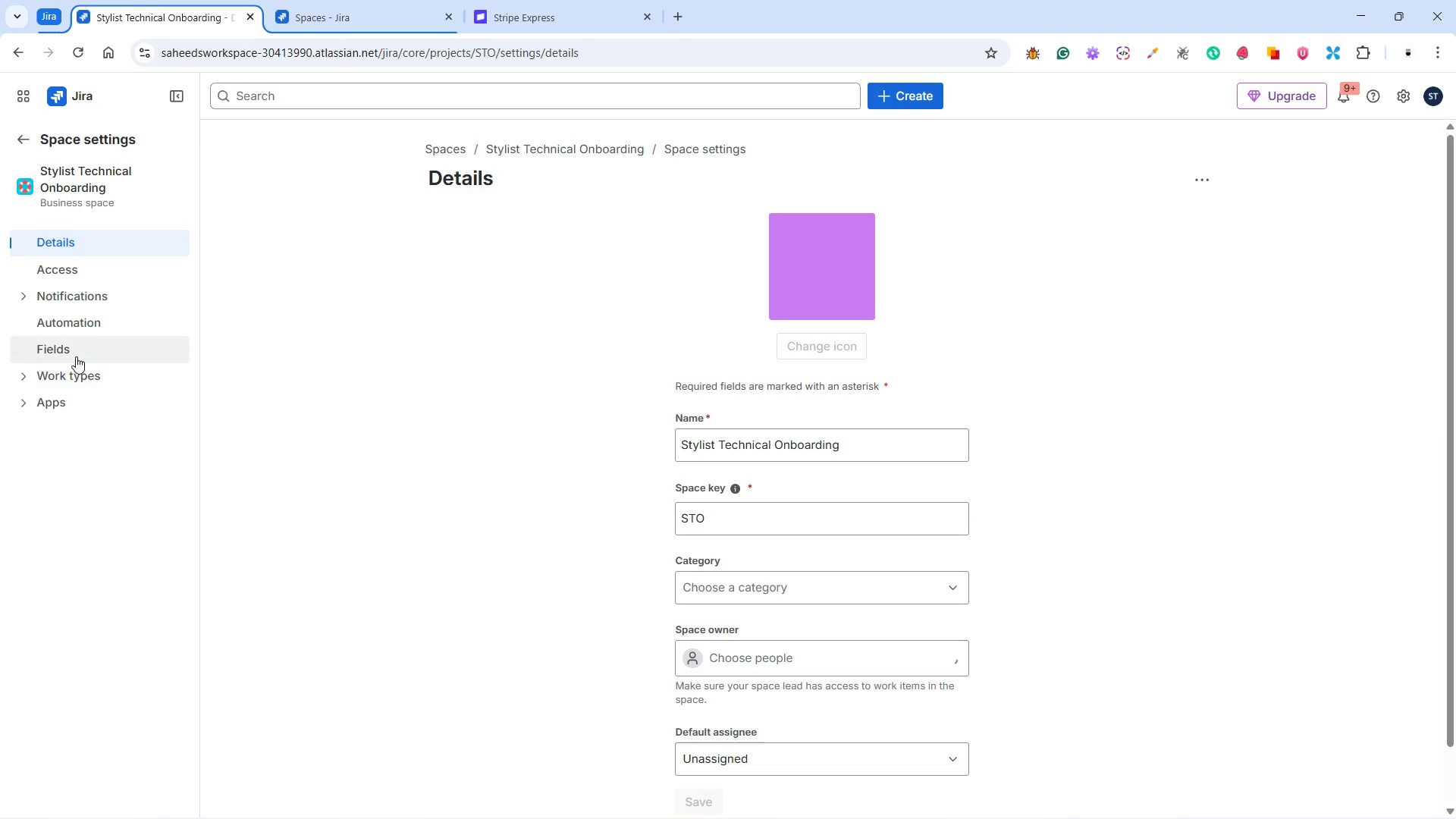 
left_click([93, 367])
 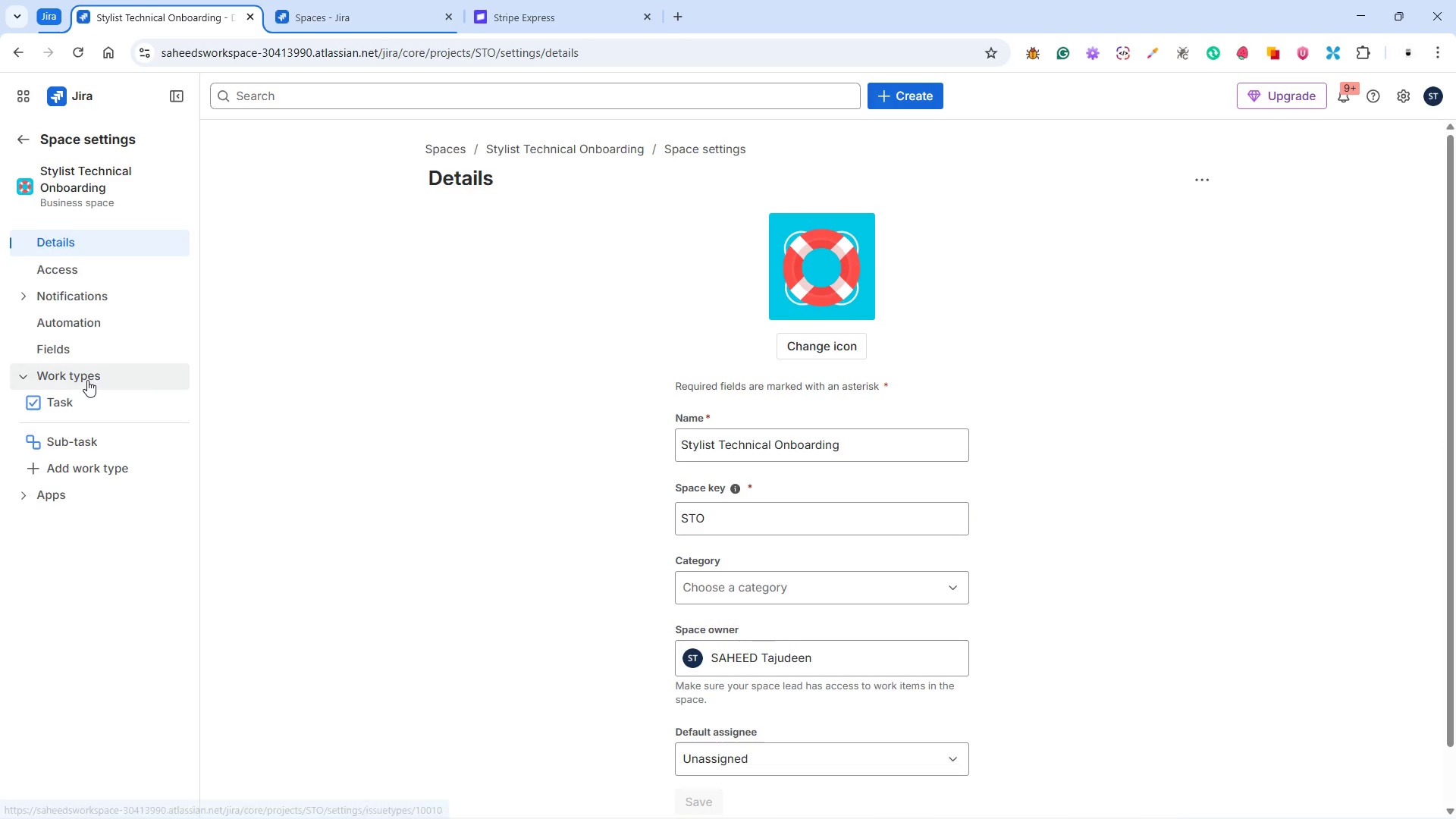 
left_click([97, 406])
 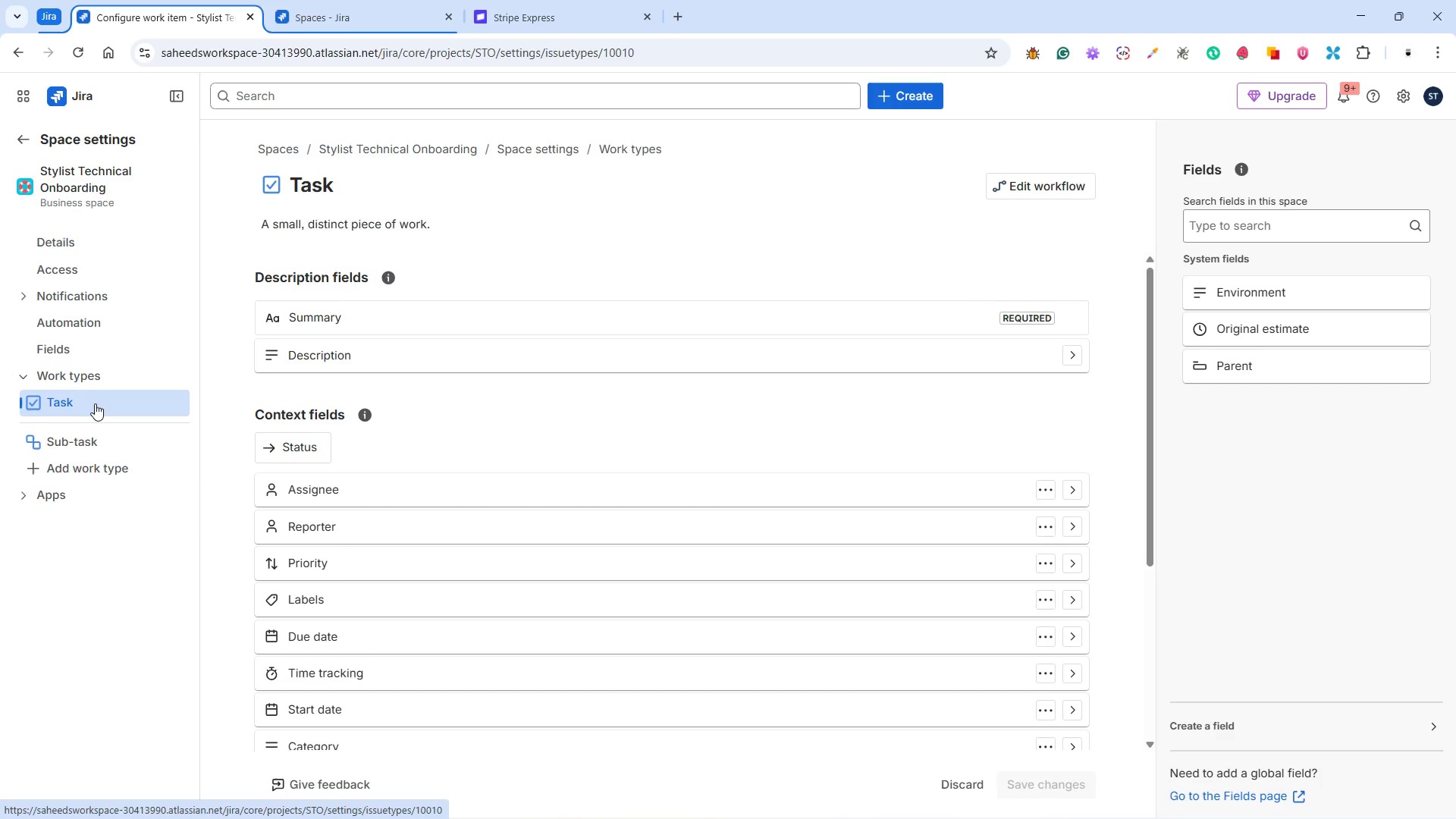 
scroll: coordinate [438, 548], scroll_direction: down, amount: 4.0
 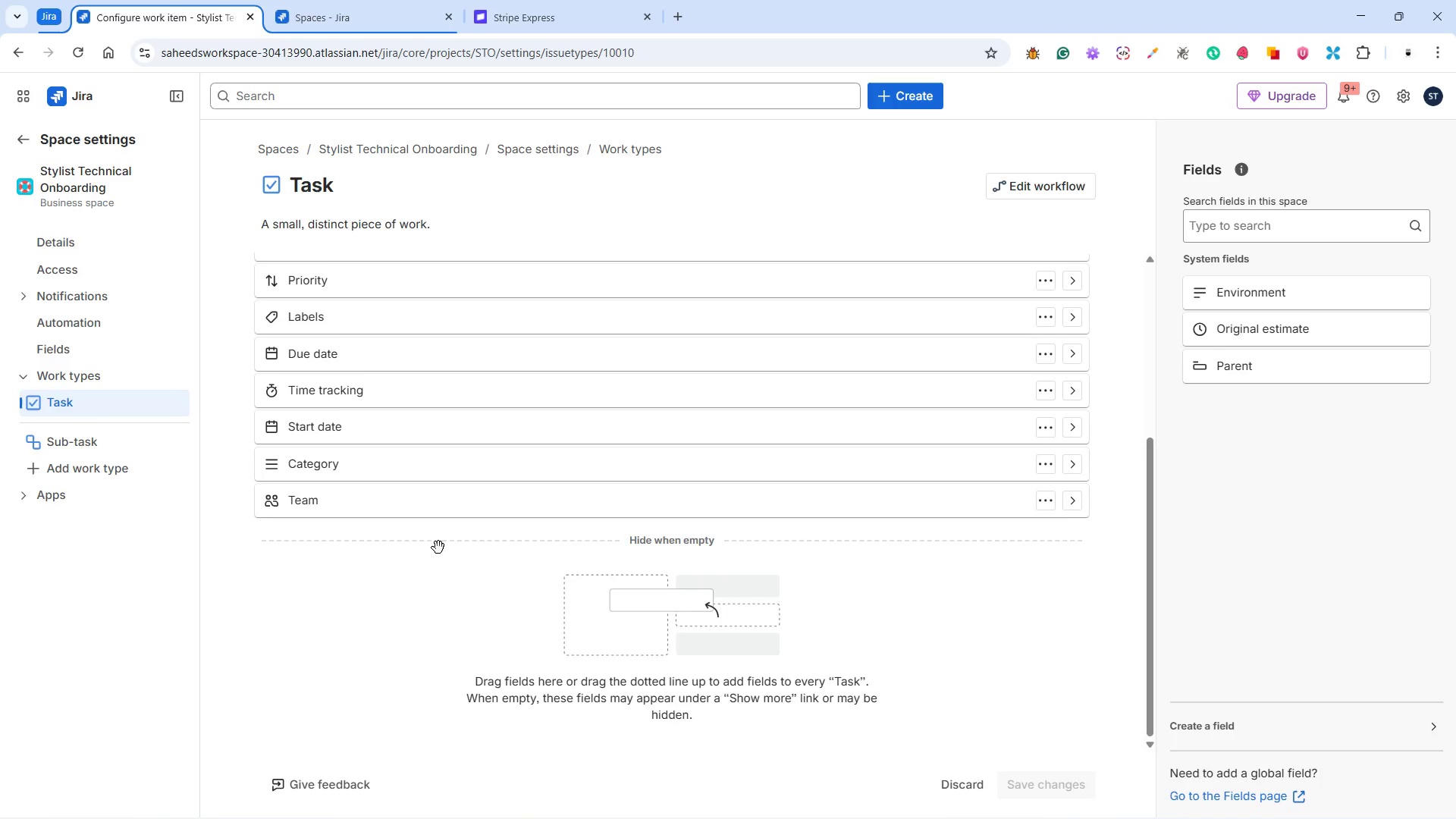 
scroll: coordinate [438, 548], scroll_direction: up, amount: 3.0
 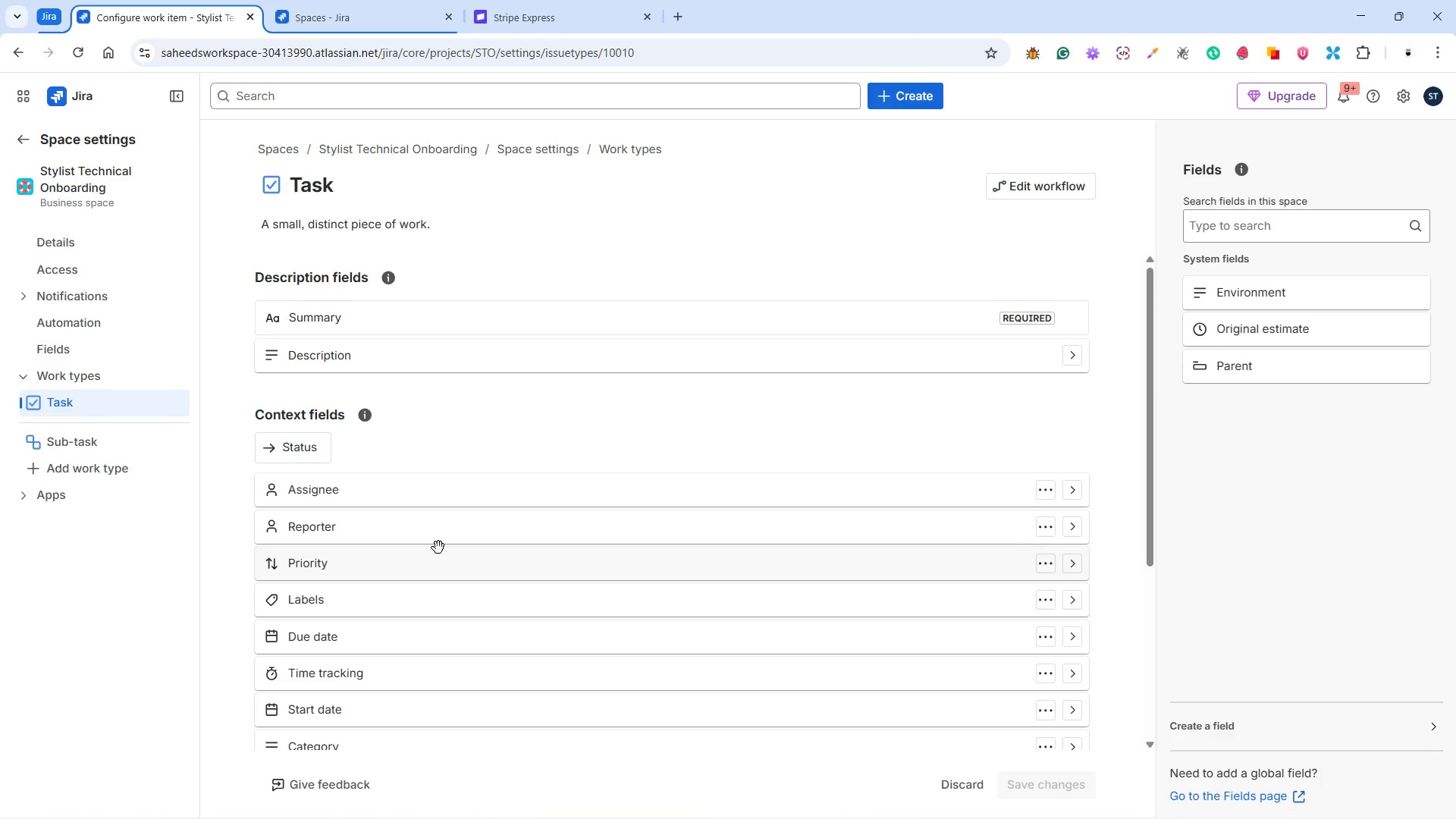 
scroll: coordinate [438, 548], scroll_direction: down, amount: 1.0
 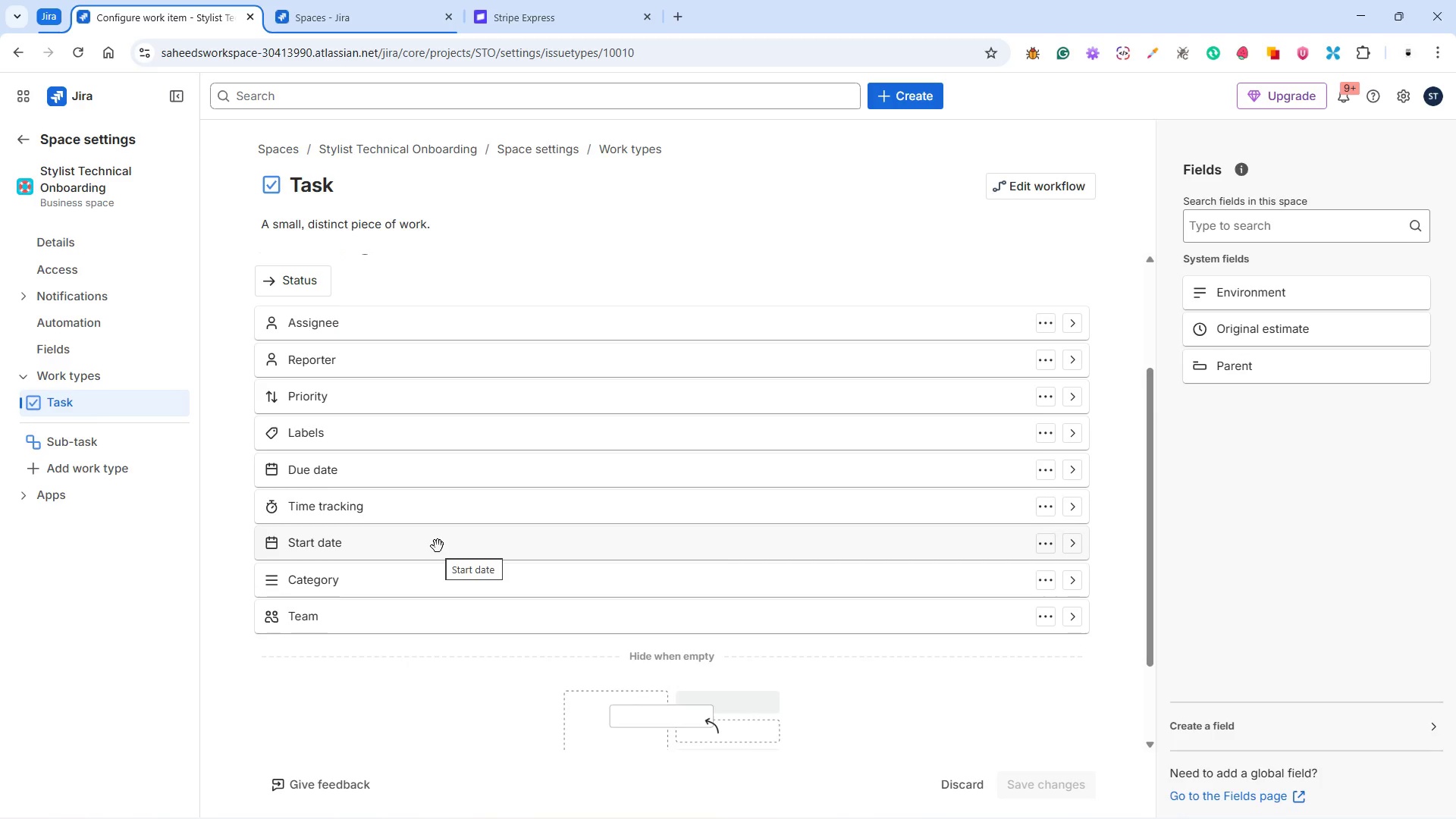 
scroll: coordinate [438, 546], scroll_direction: up, amount: 4.0
 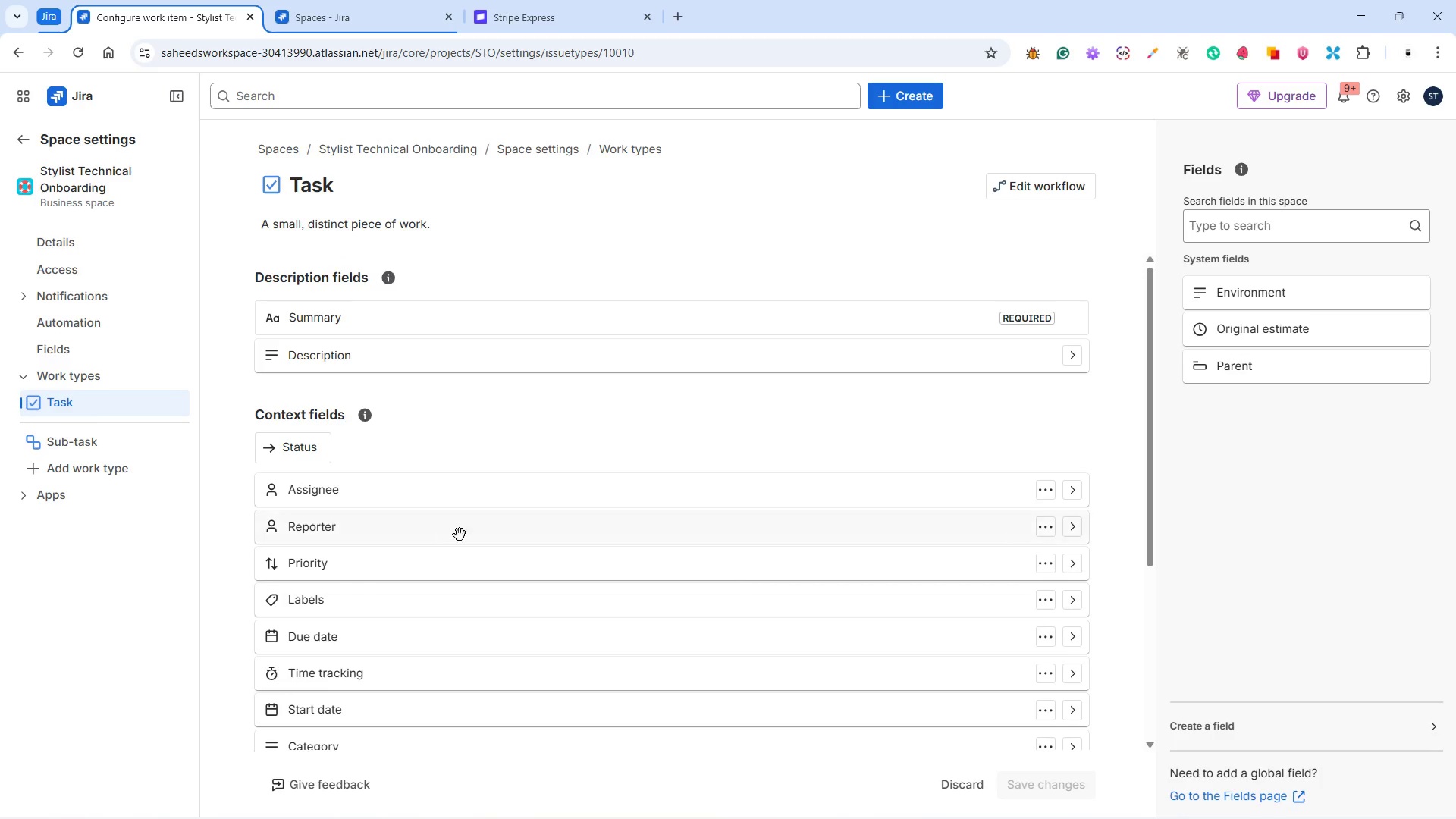 
mouse_move([441, 520])
 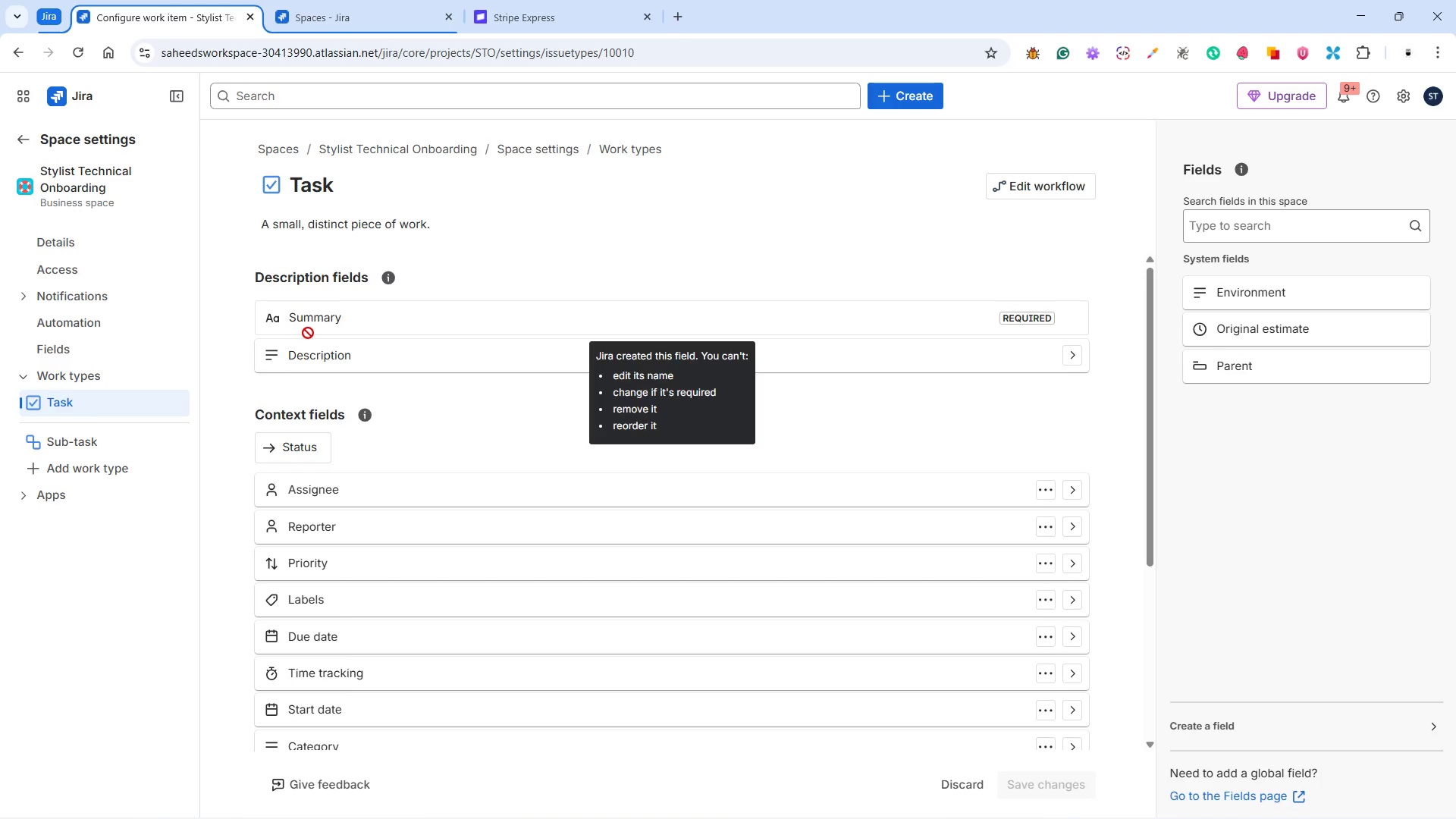 
wait(21.89)
 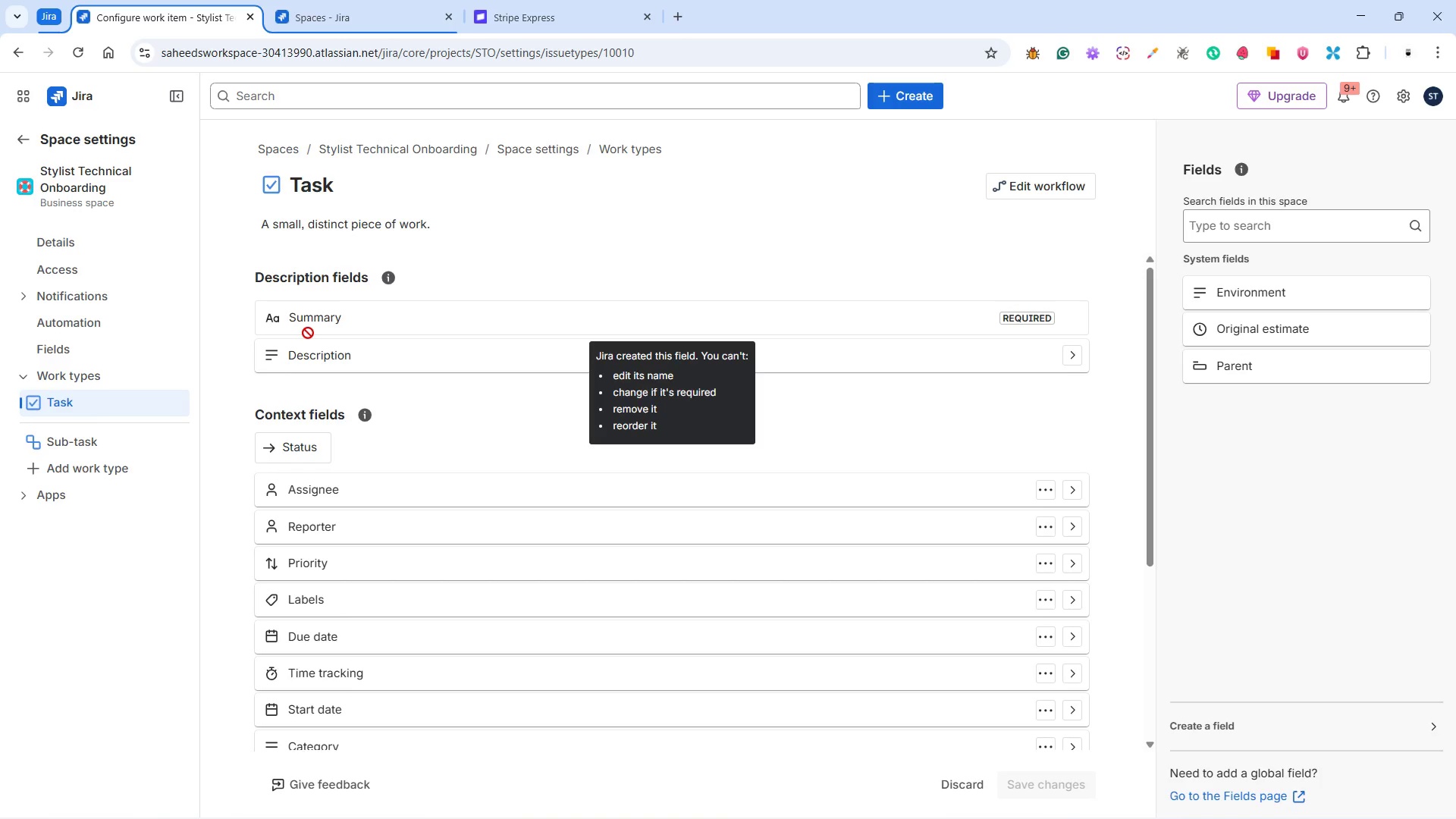 
left_click([91, 461])
 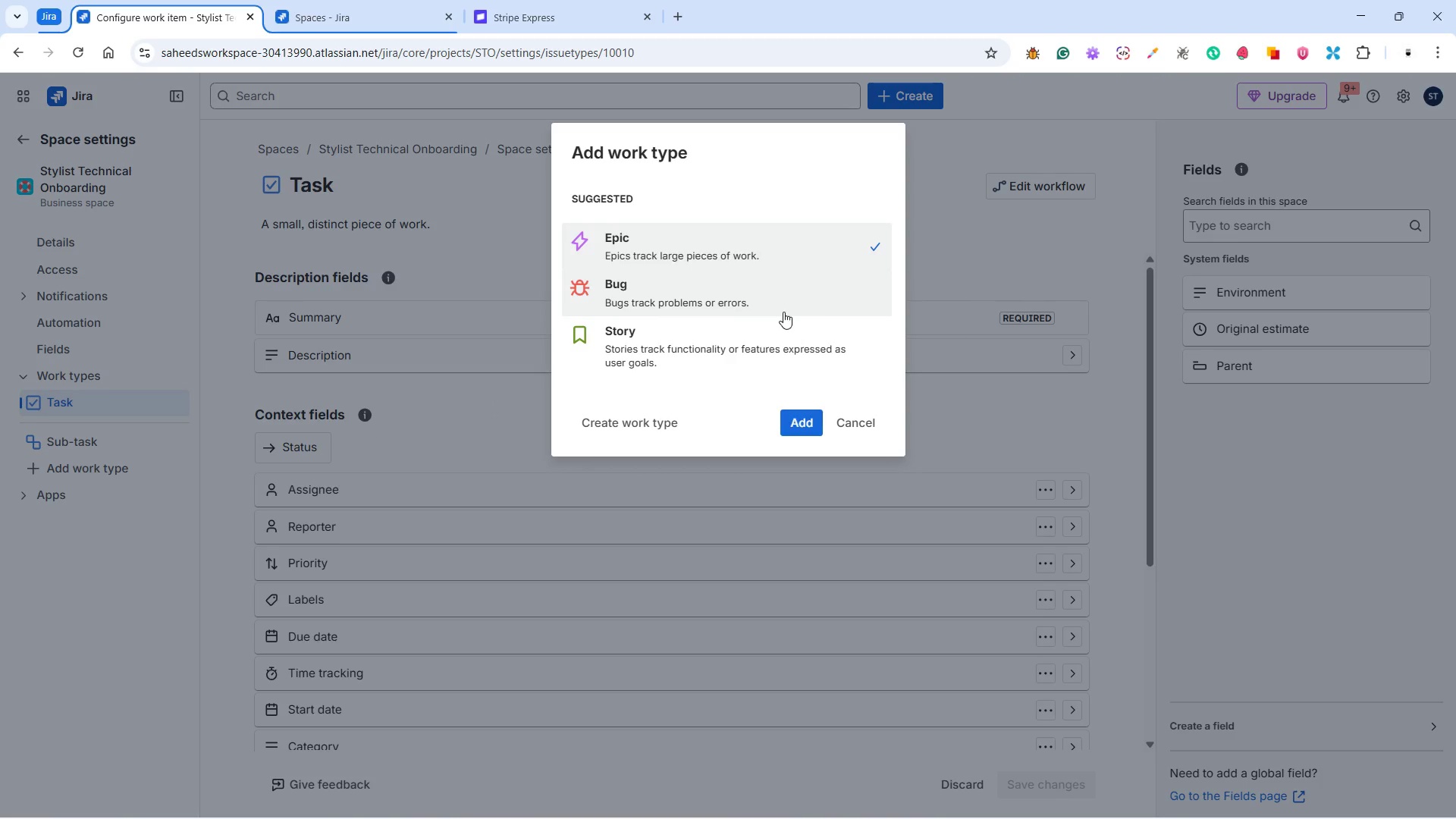 
left_click([623, 415])
 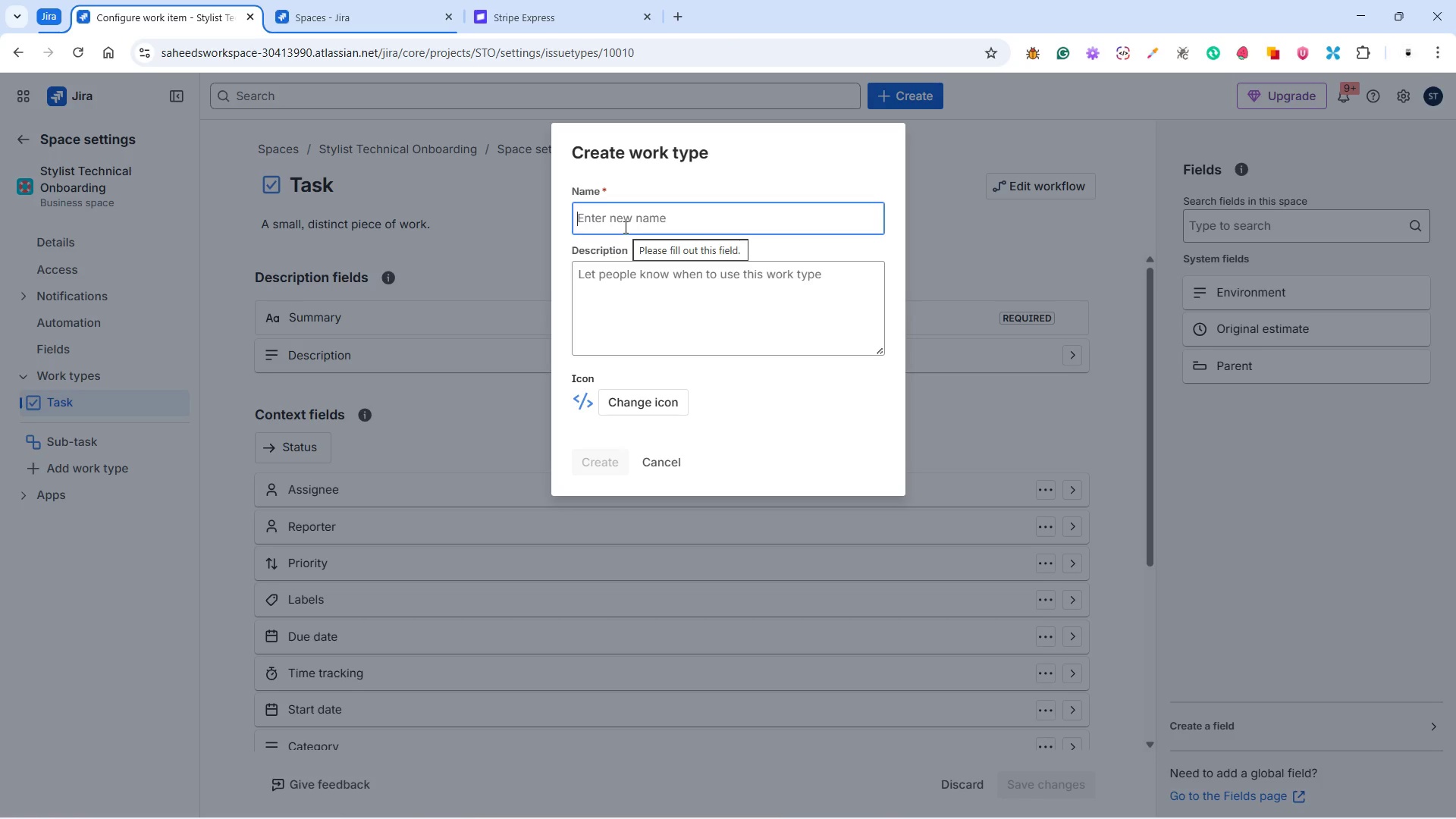 
wait(10.55)
 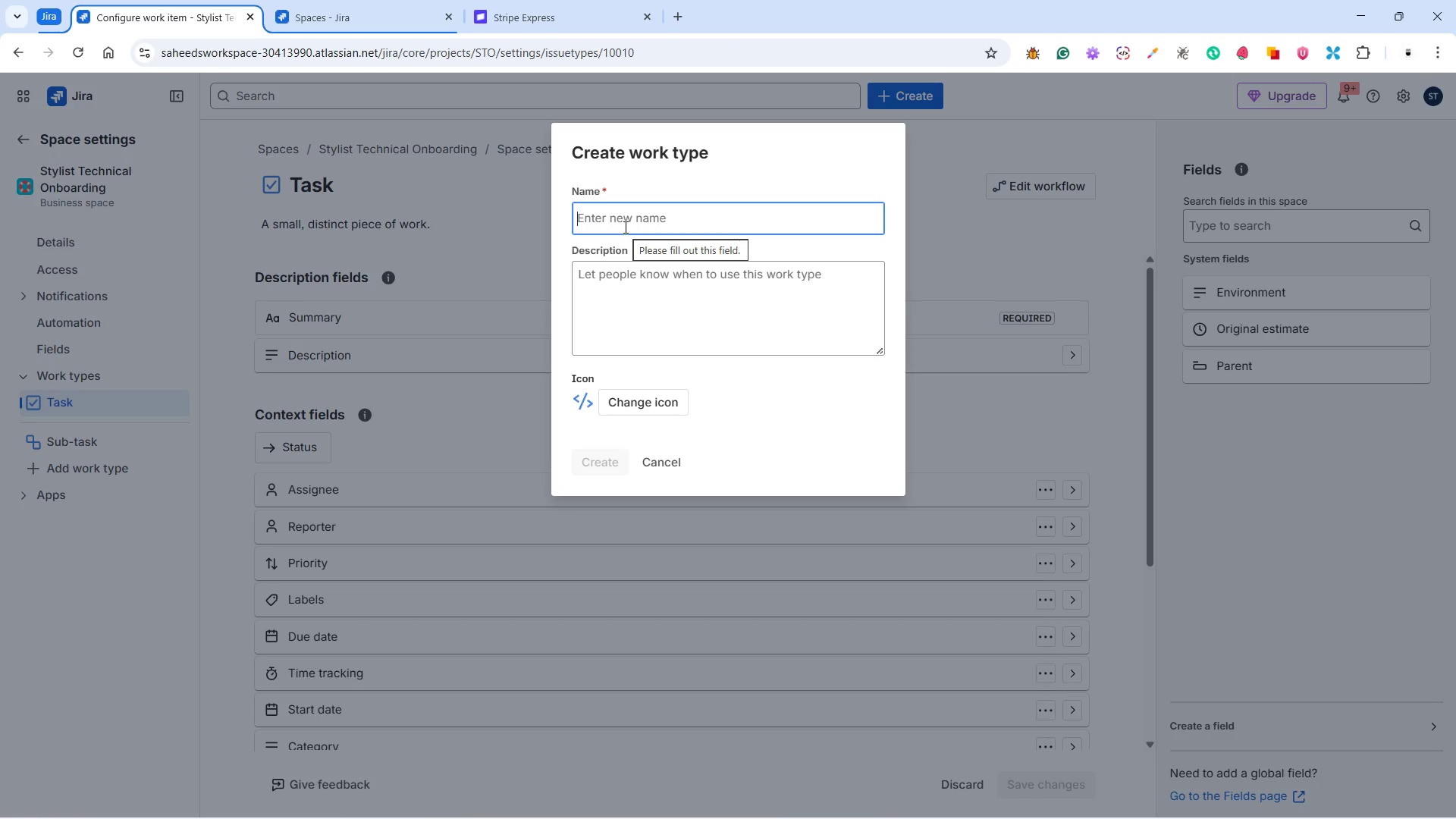 
type(Stylist)
 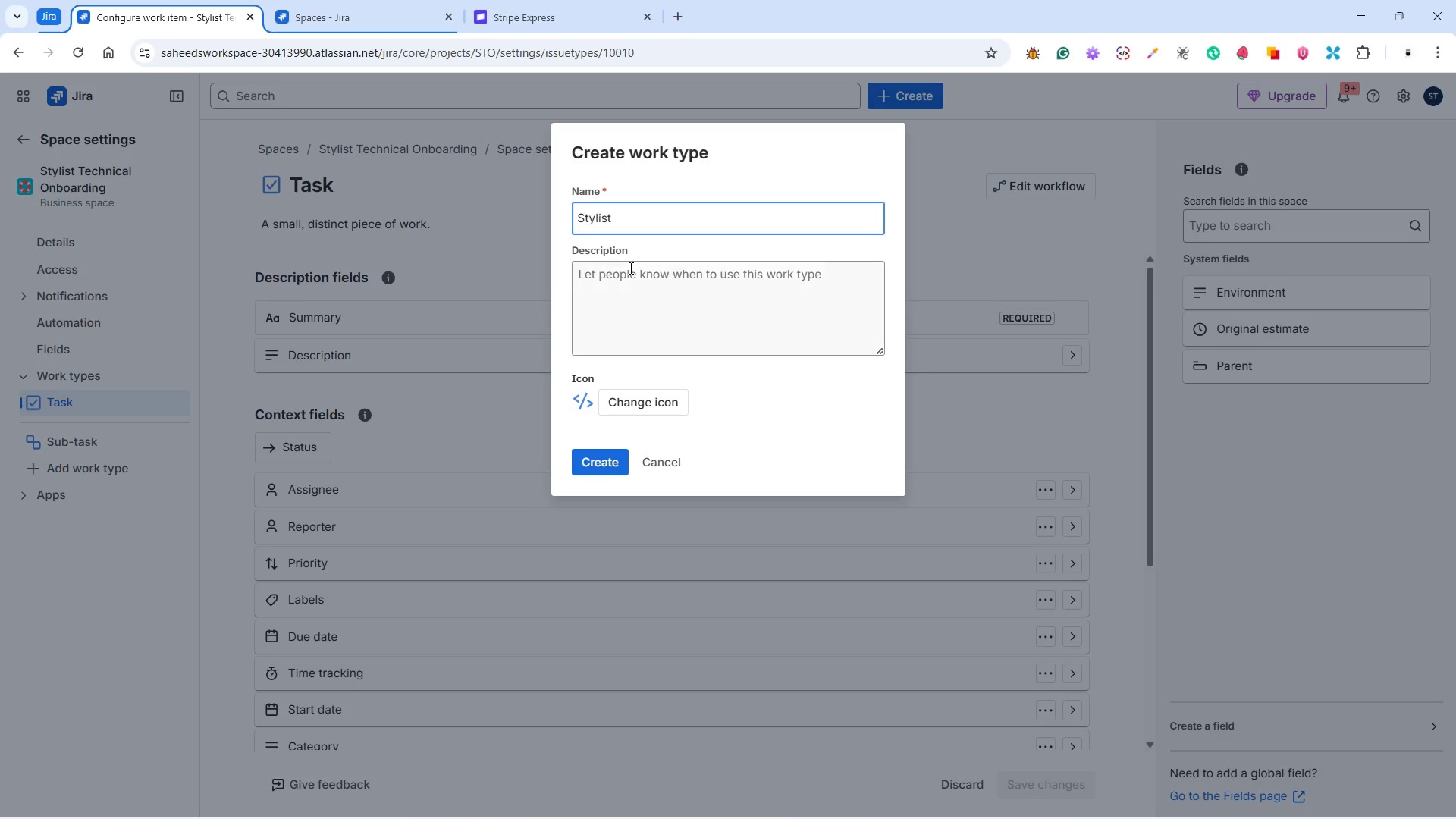 
wait(5.16)
 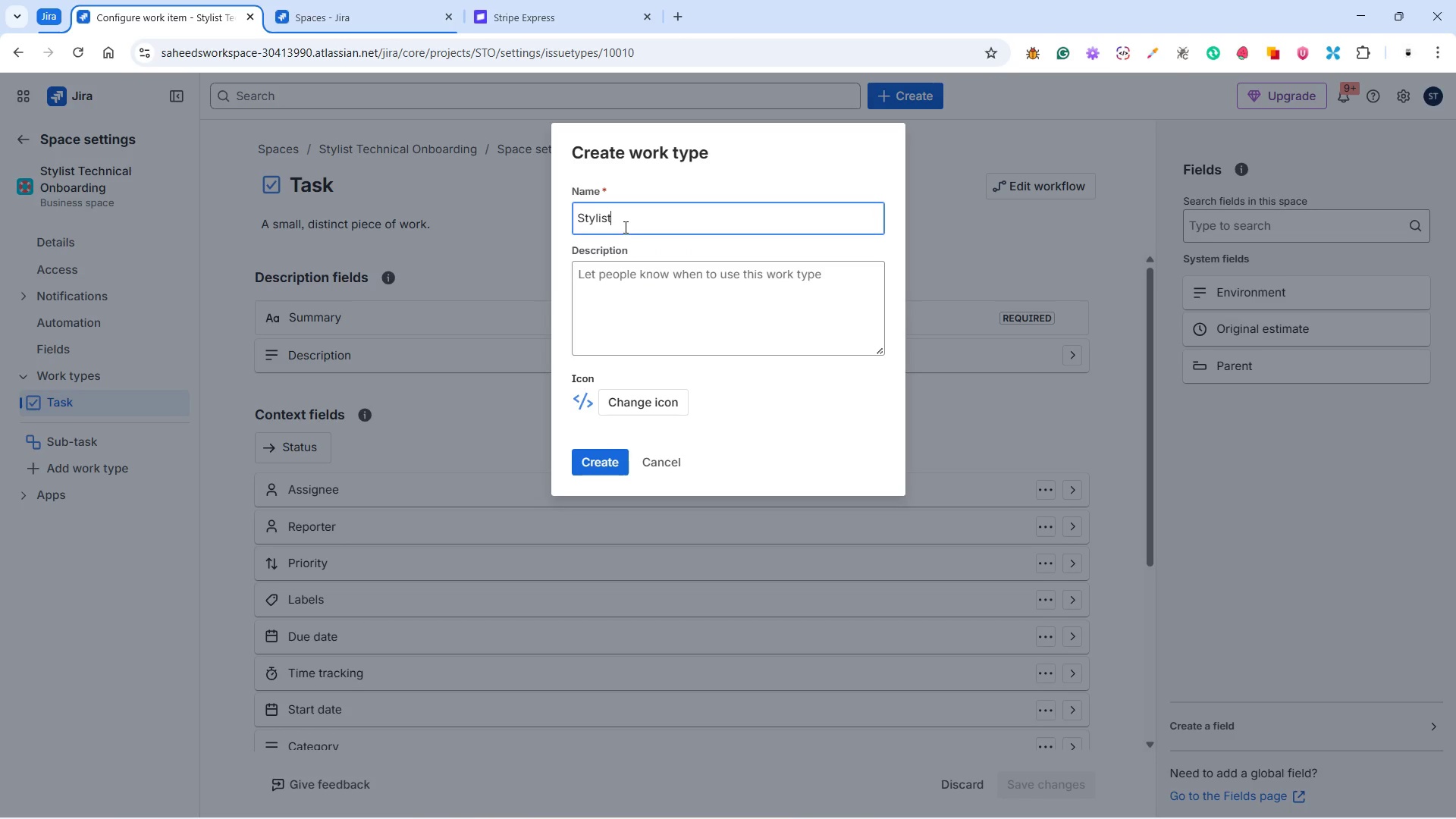 
left_click([632, 268])
 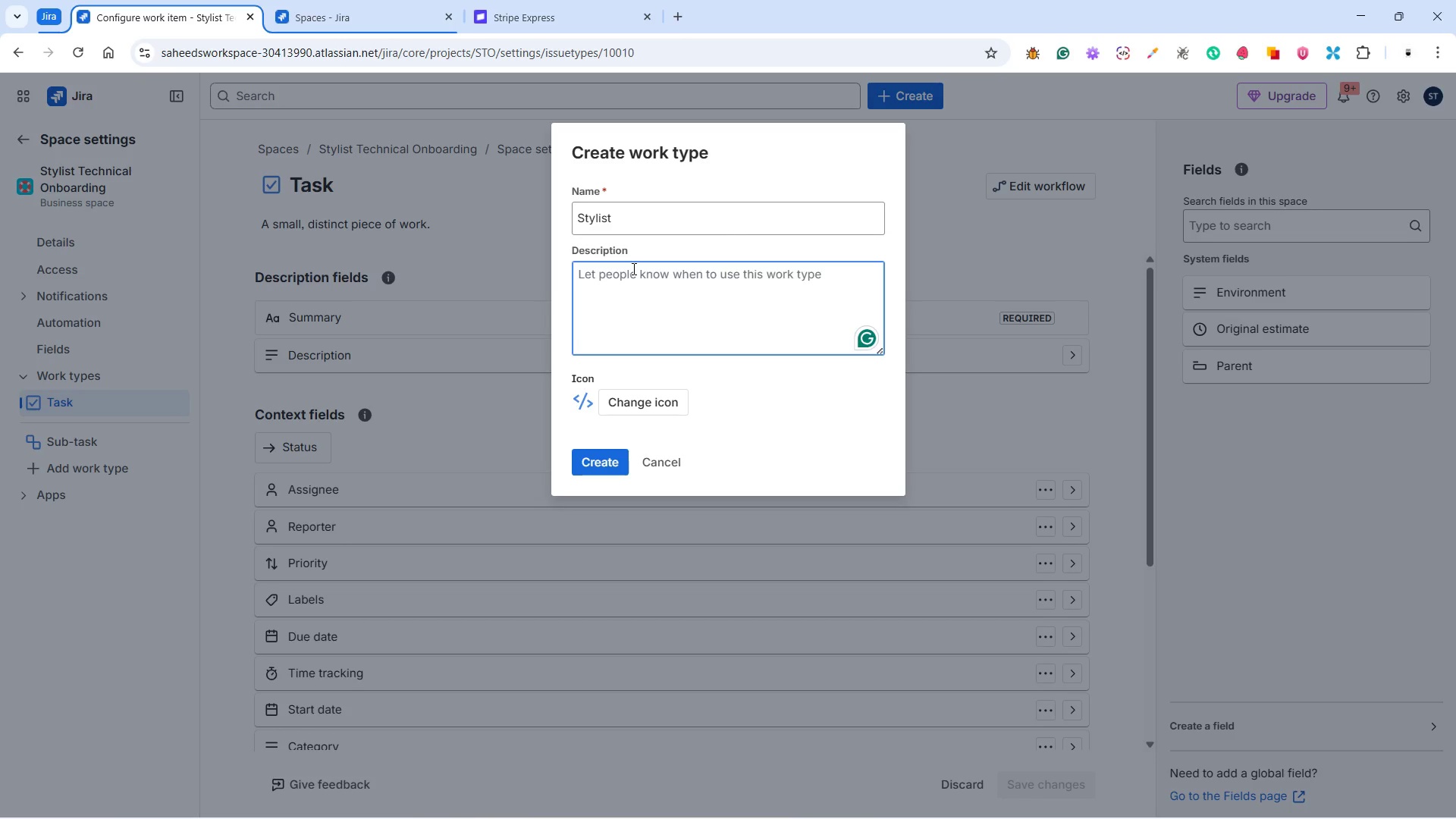 
type(Tracks onboarding and certification of salon stylists)
 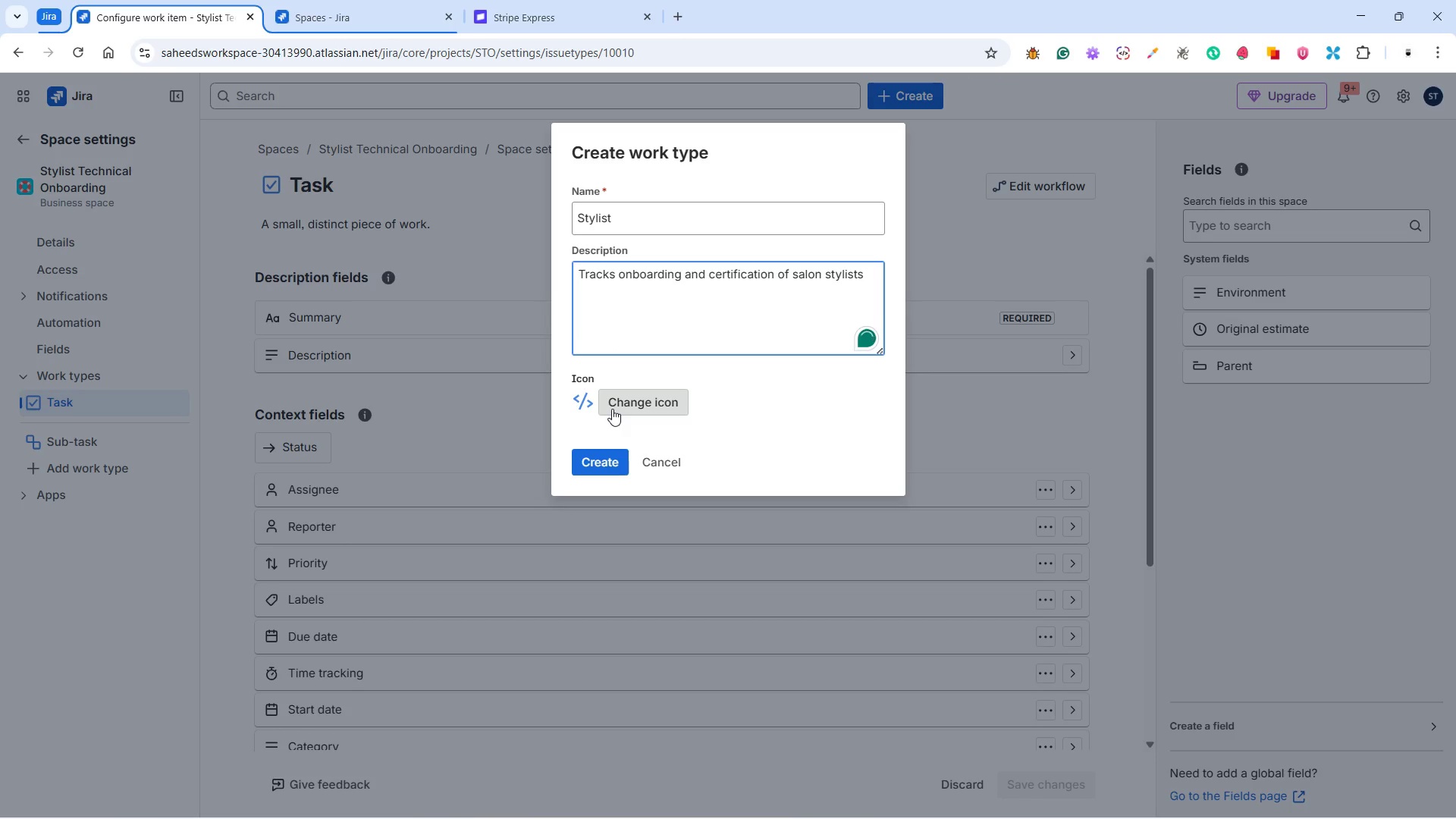 
wait(6.62)
 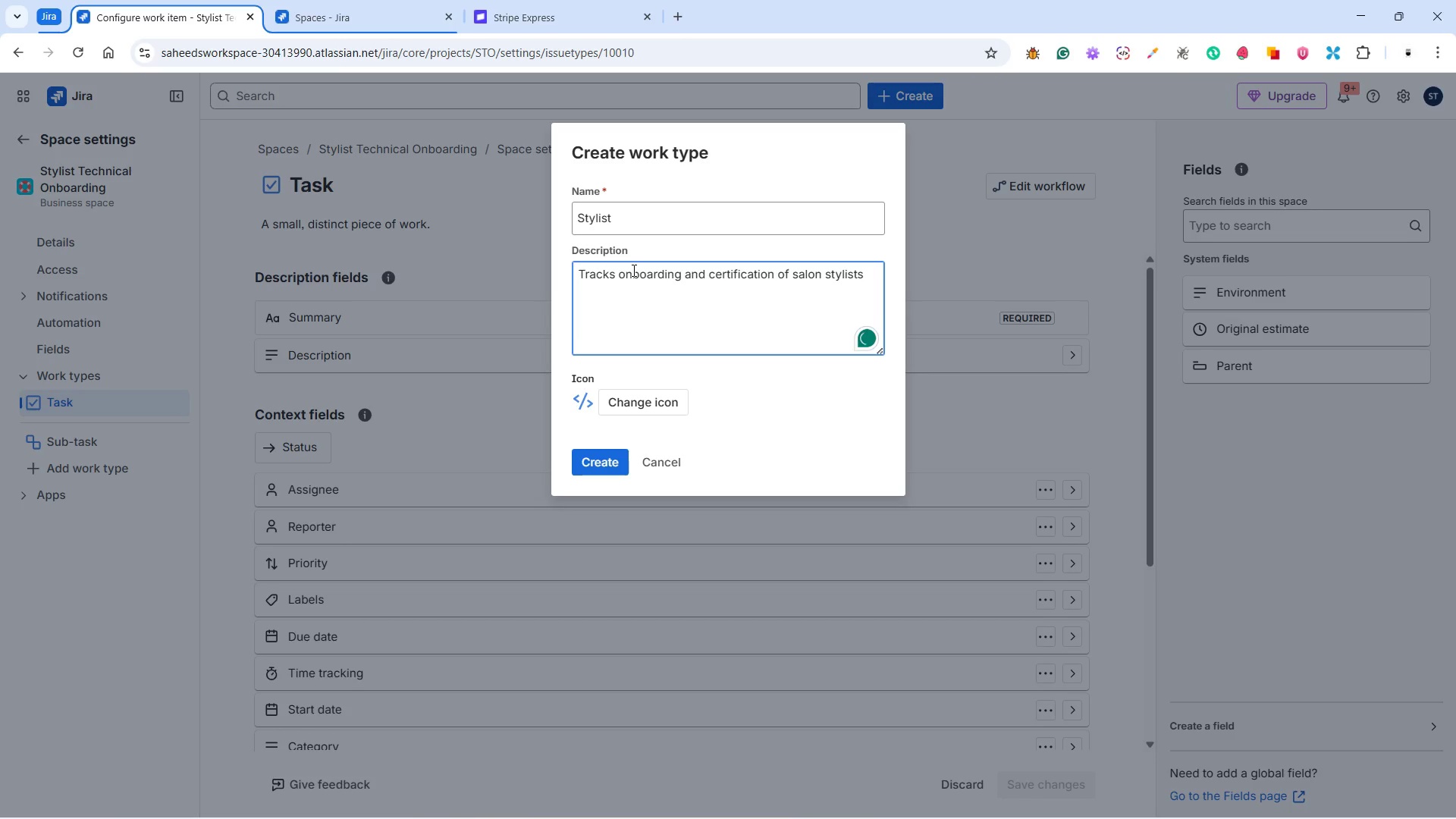 
left_click([612, 409])
 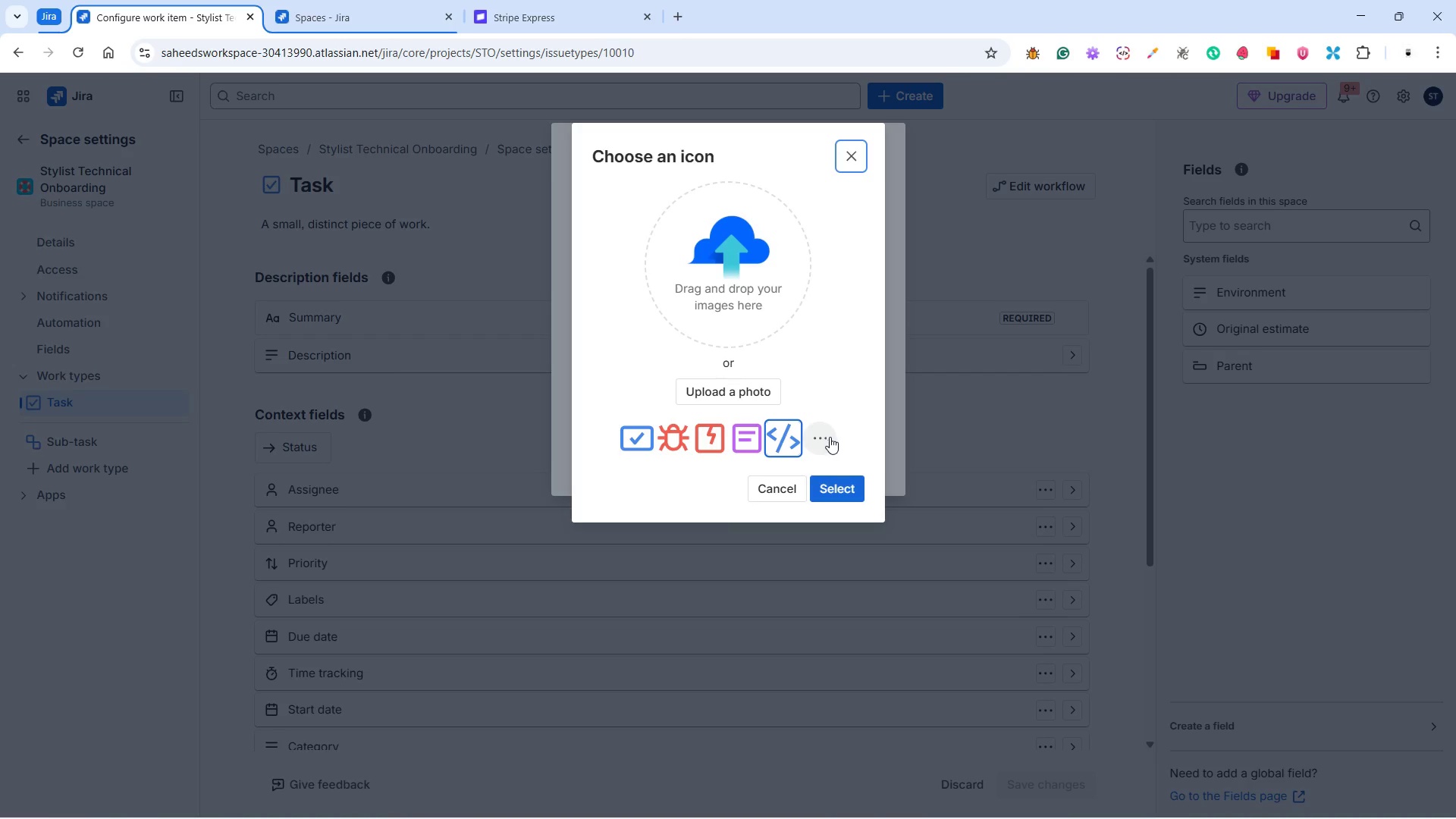 
left_click([830, 438])
 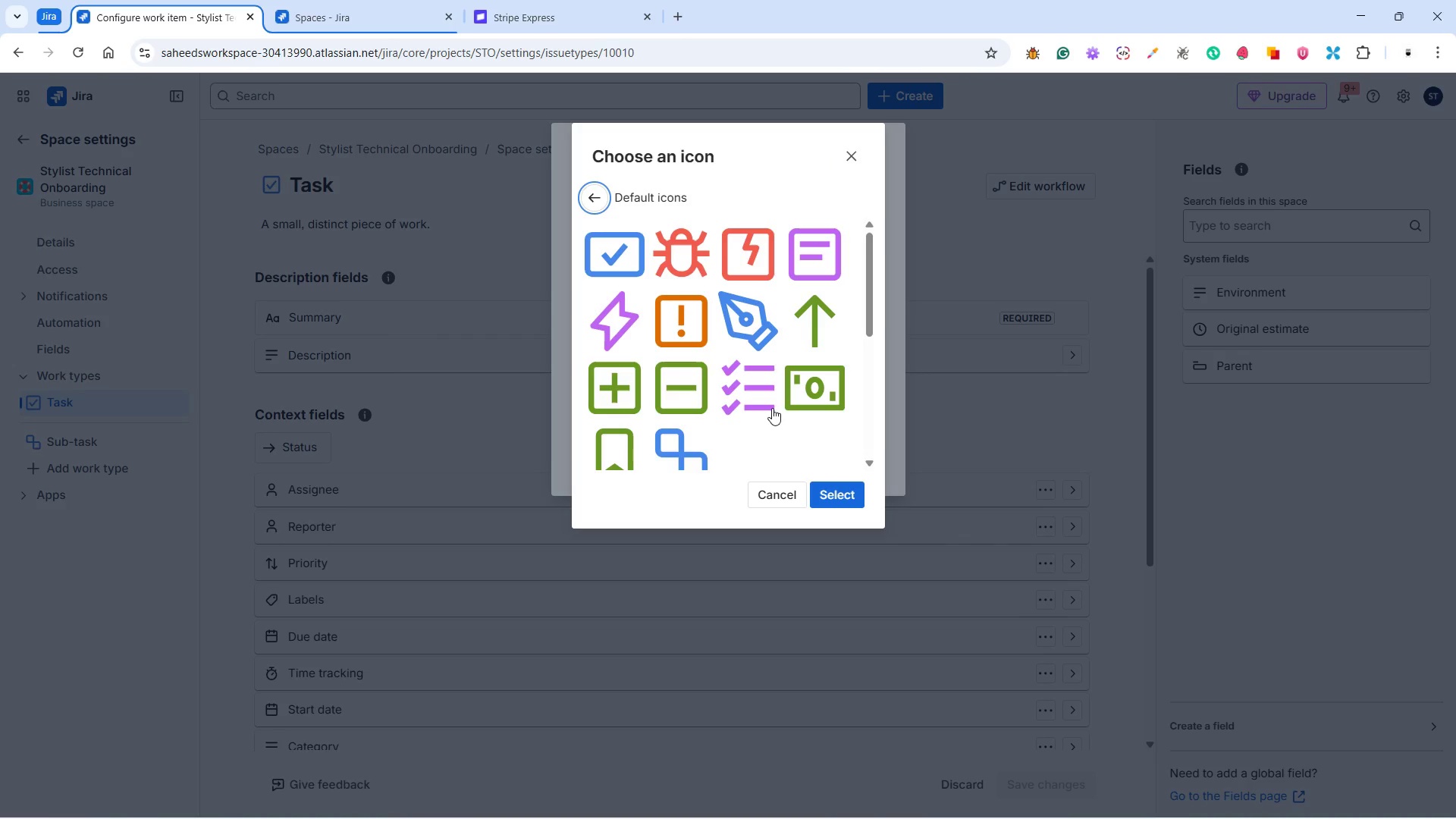 
scroll: coordinate [768, 402], scroll_direction: down, amount: 4.0
 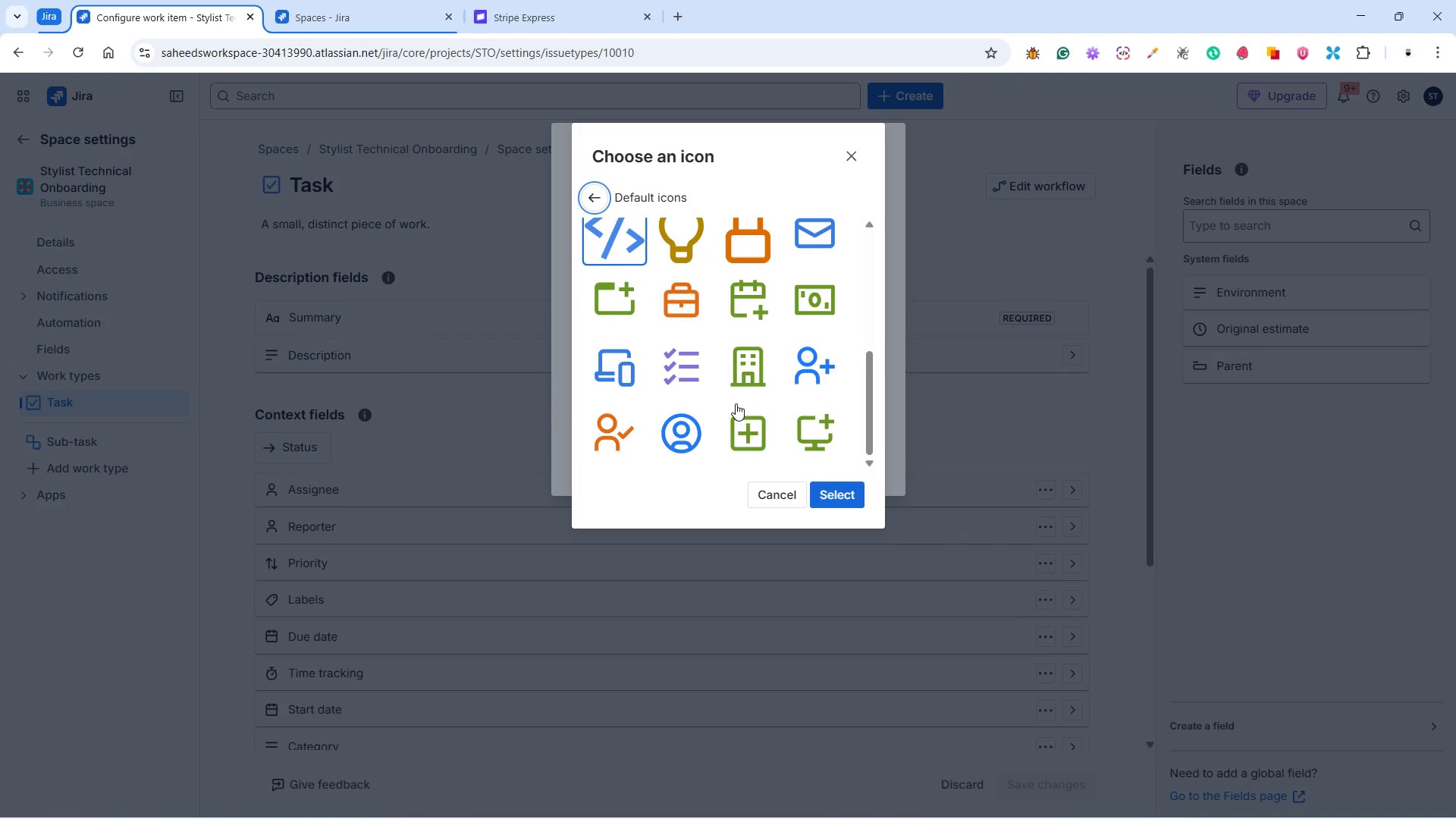 
scroll: coordinate [730, 403], scroll_direction: up, amount: 7.0
 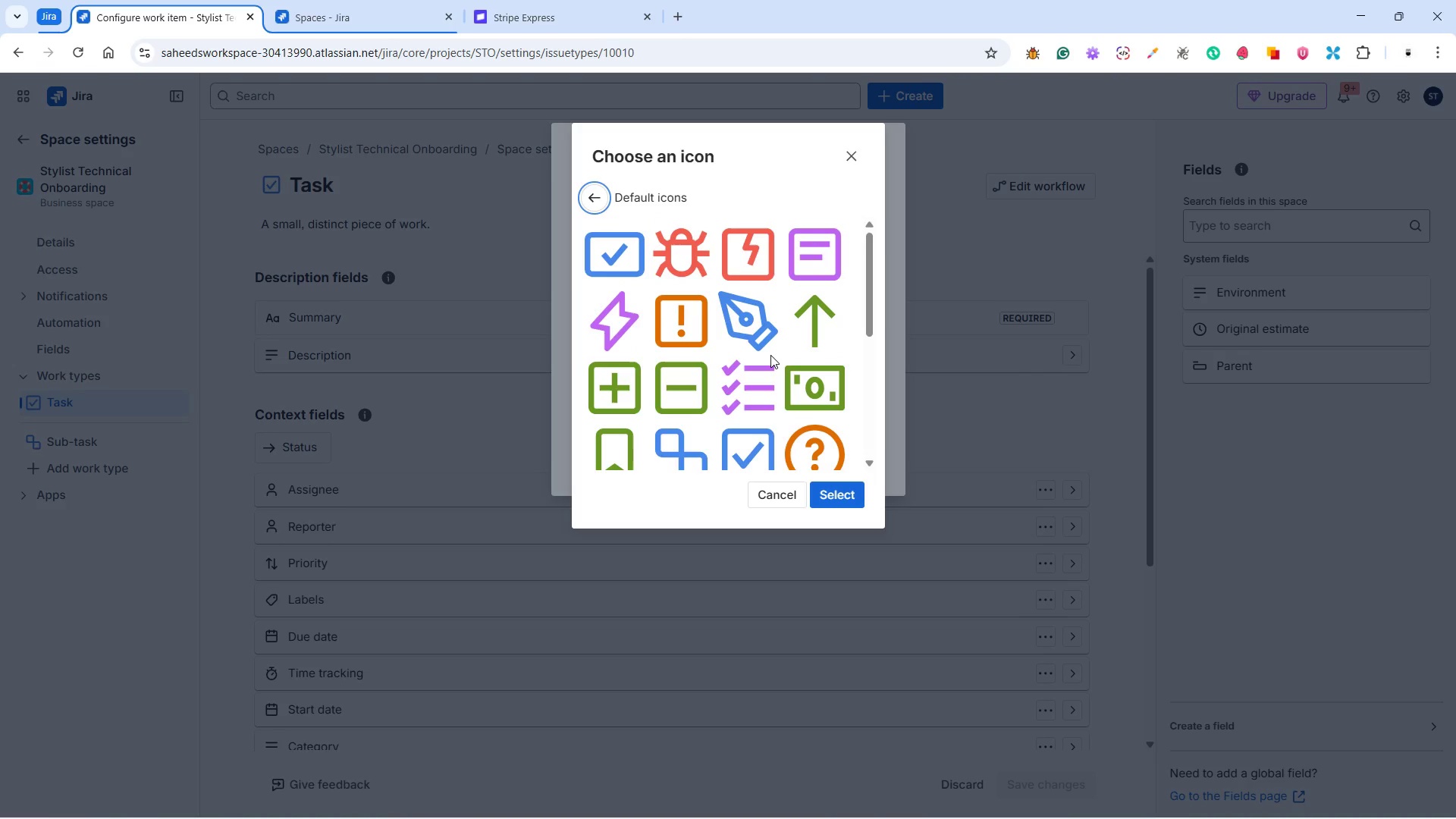 
wait(5.58)
 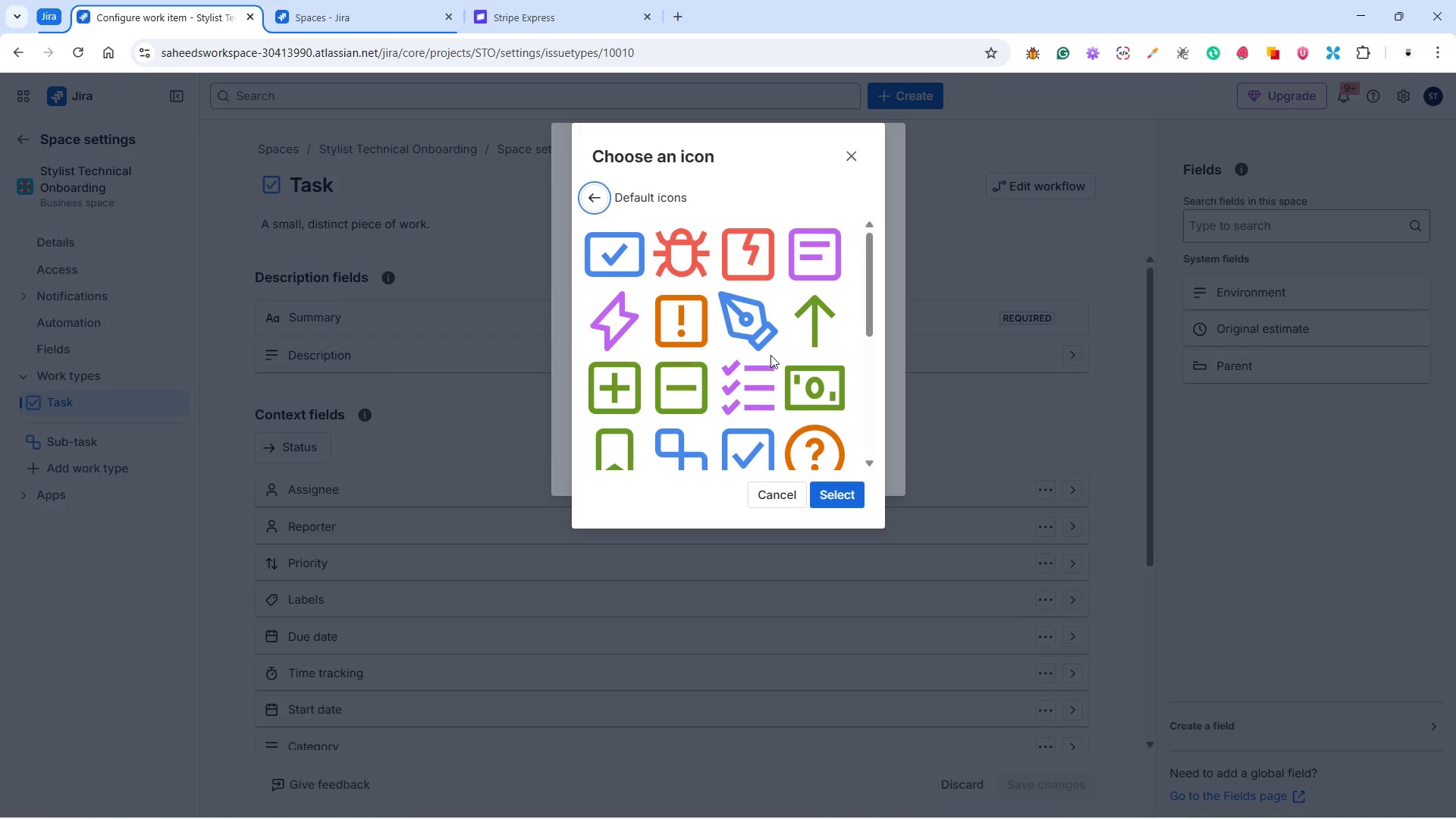 
scroll: coordinate [708, 379], scroll_direction: none, amount: 0.0
 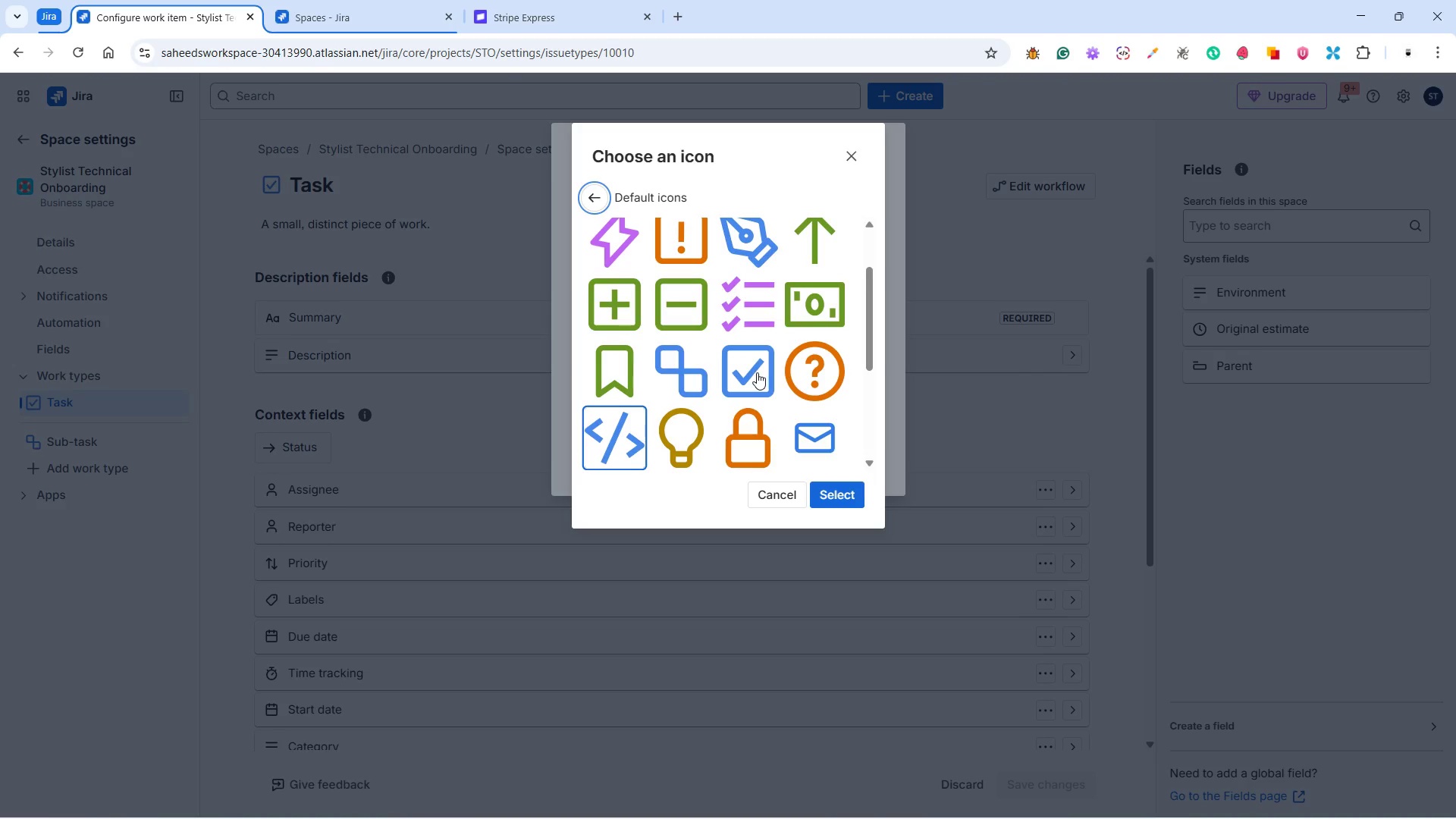 
left_click([677, 369])
 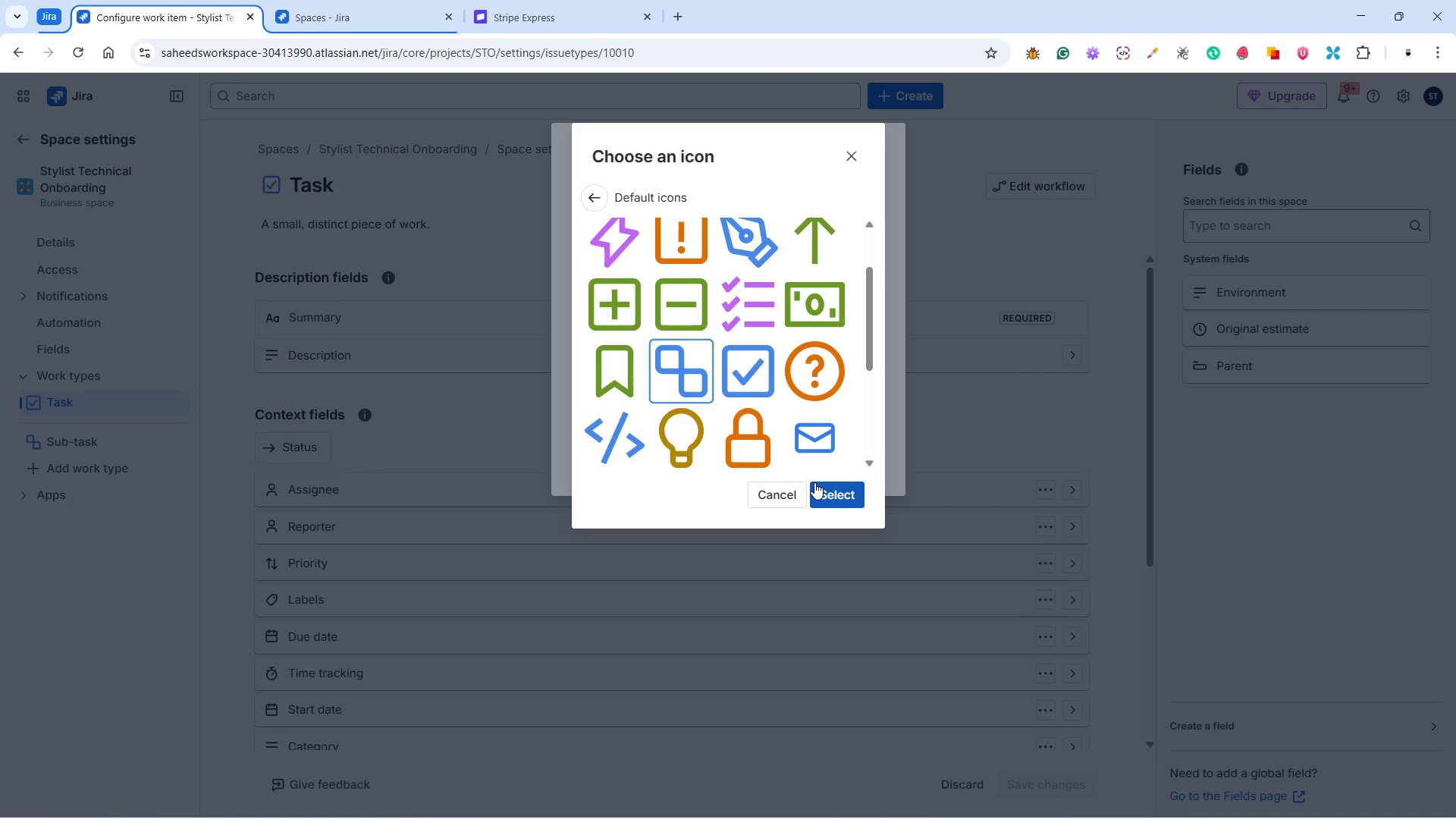 
left_click([814, 482])
 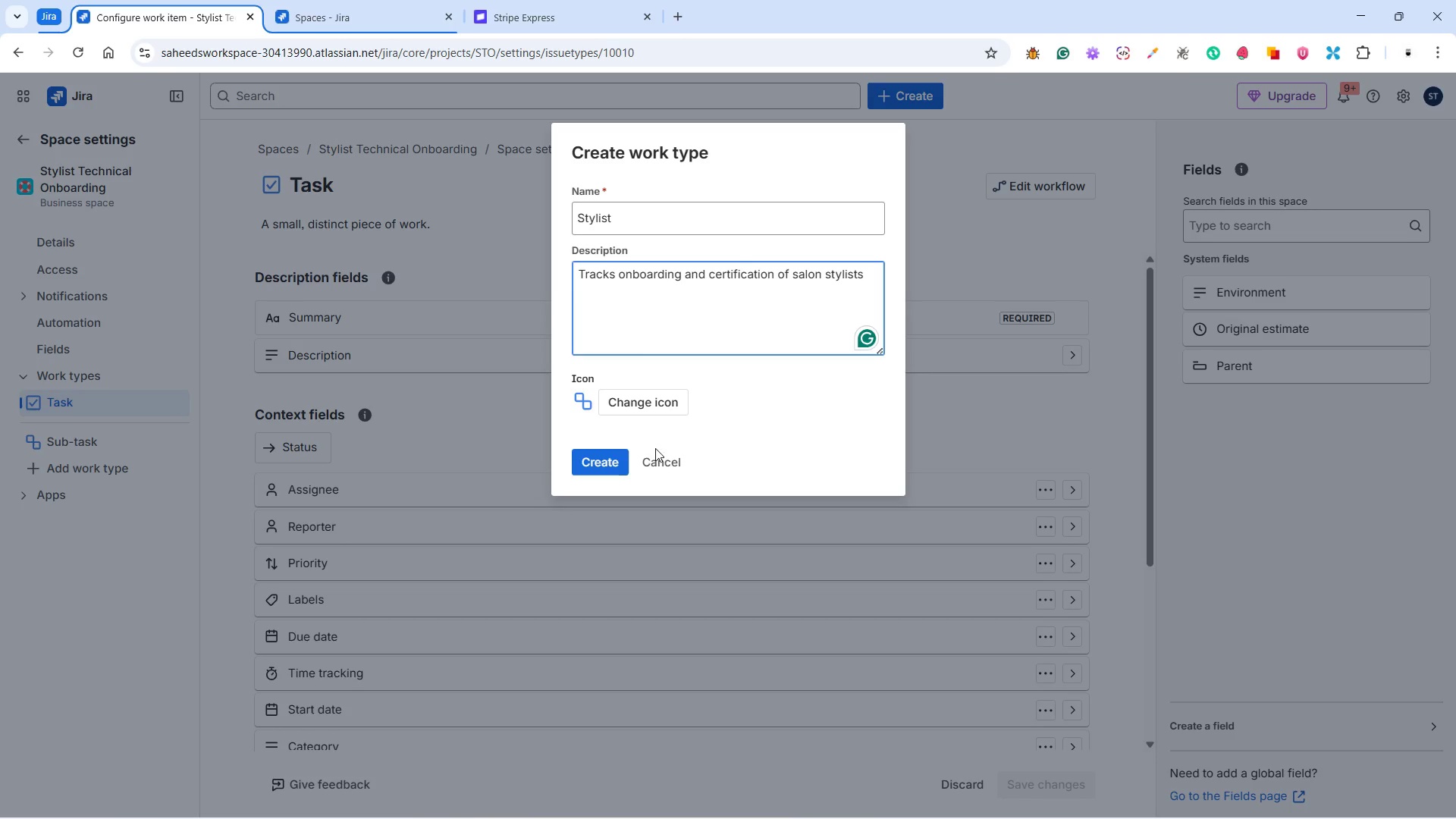 
left_click([604, 459])
 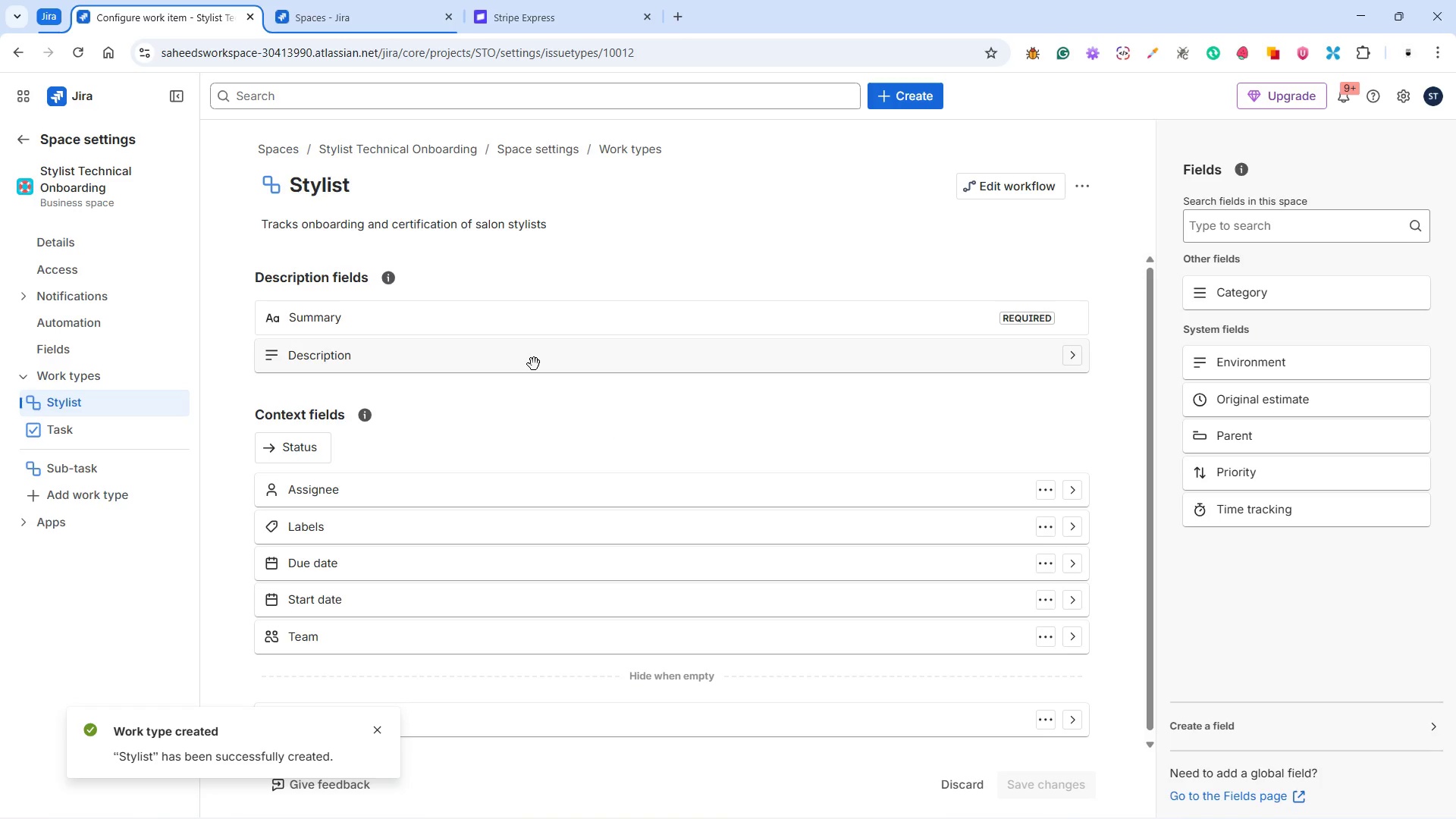 
wait(13.55)
 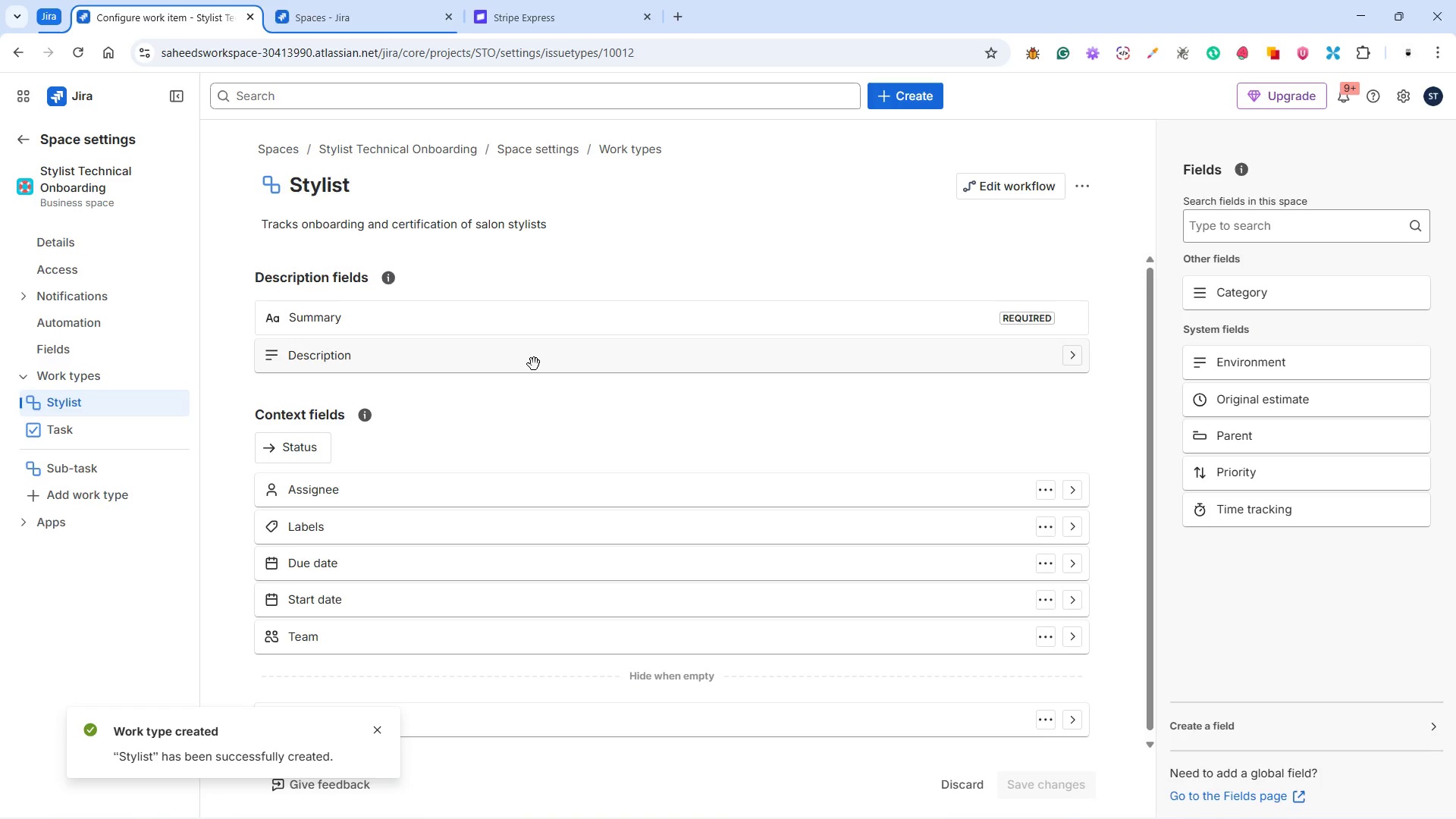 
left_click_drag(start_coordinate=[312, 497], to_coordinate=[312, 491])
 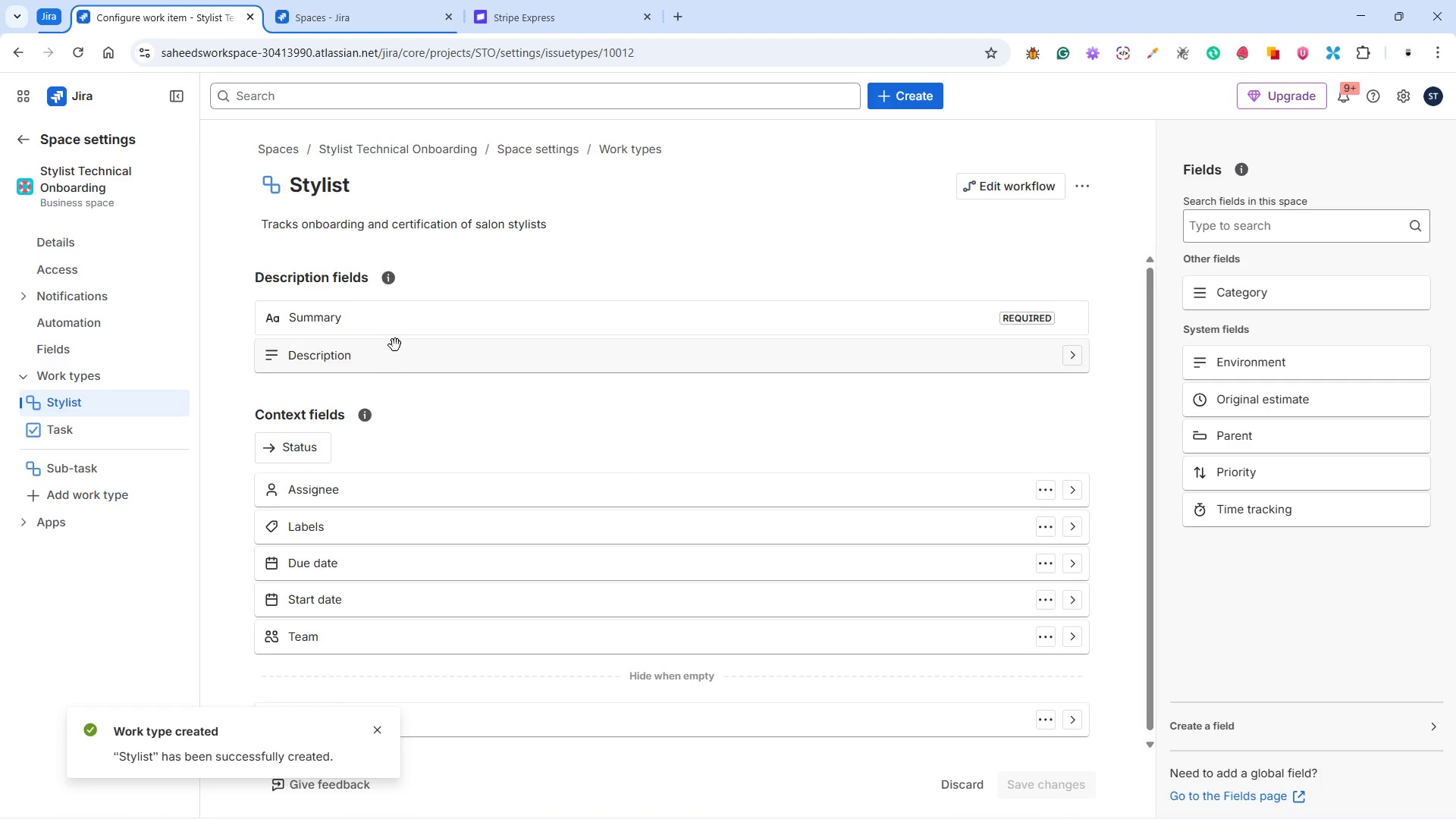 
mouse_move([354, 325])
 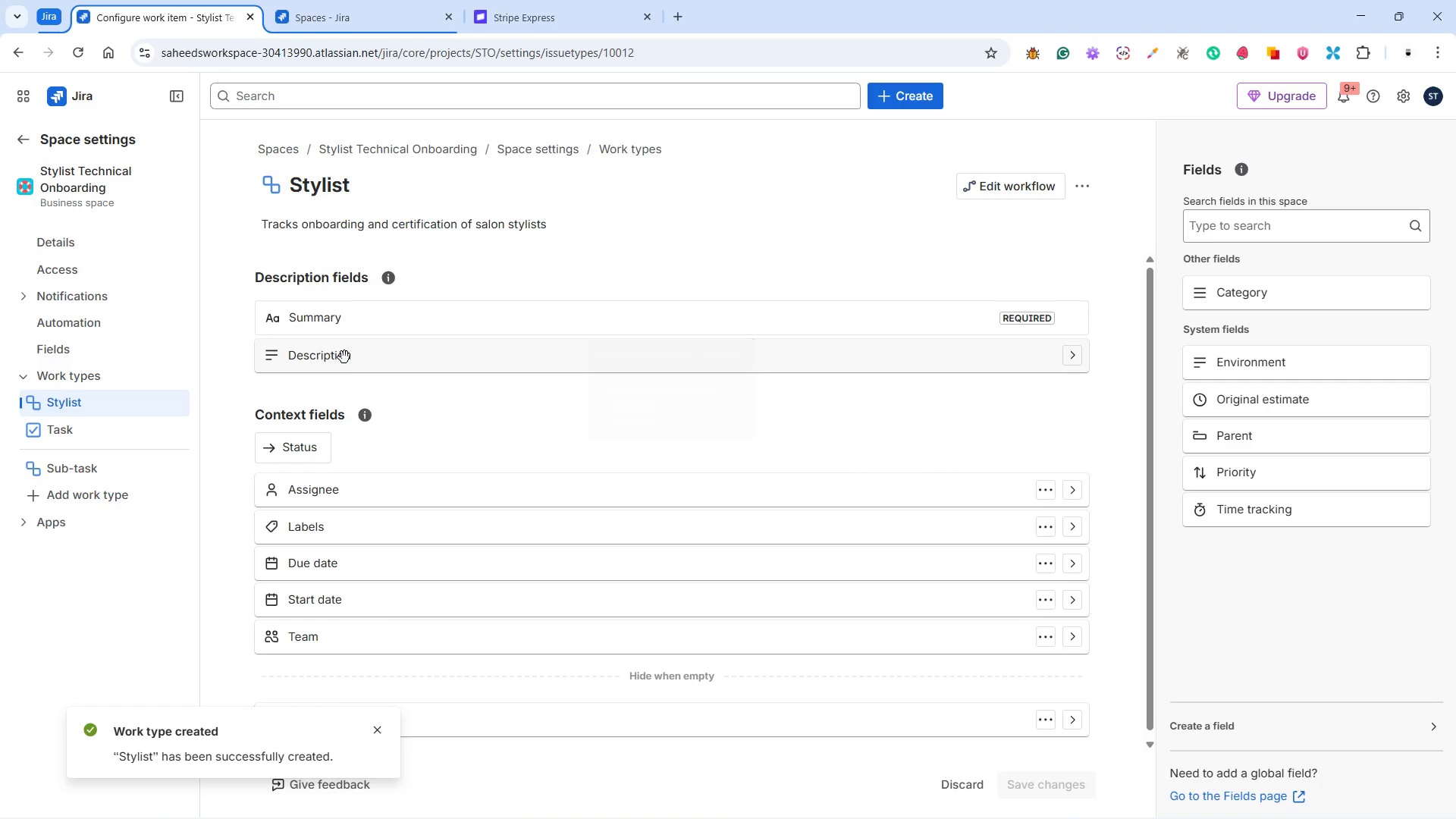 
mouse_move([359, 360])
 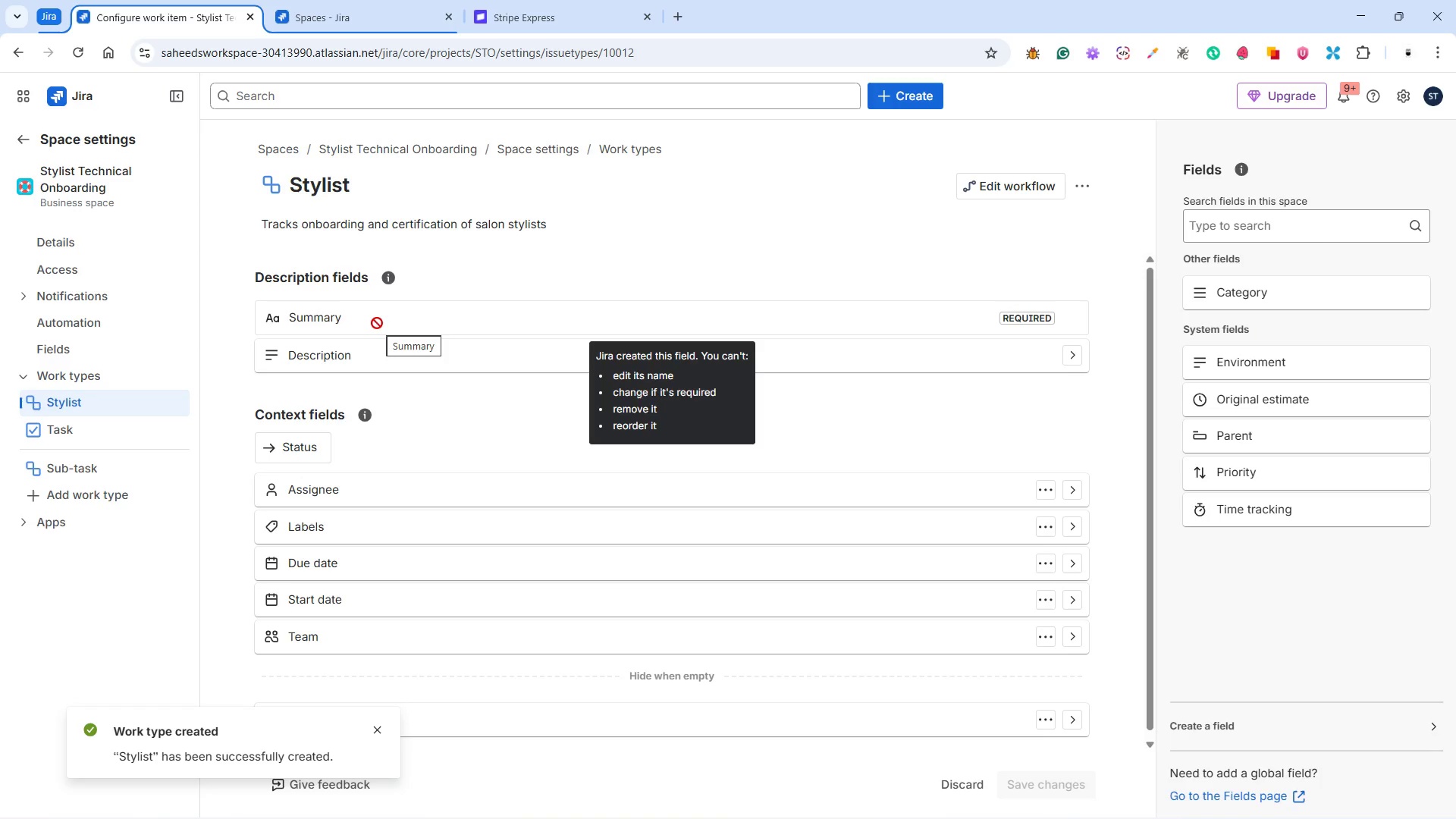 
wait(17.26)
 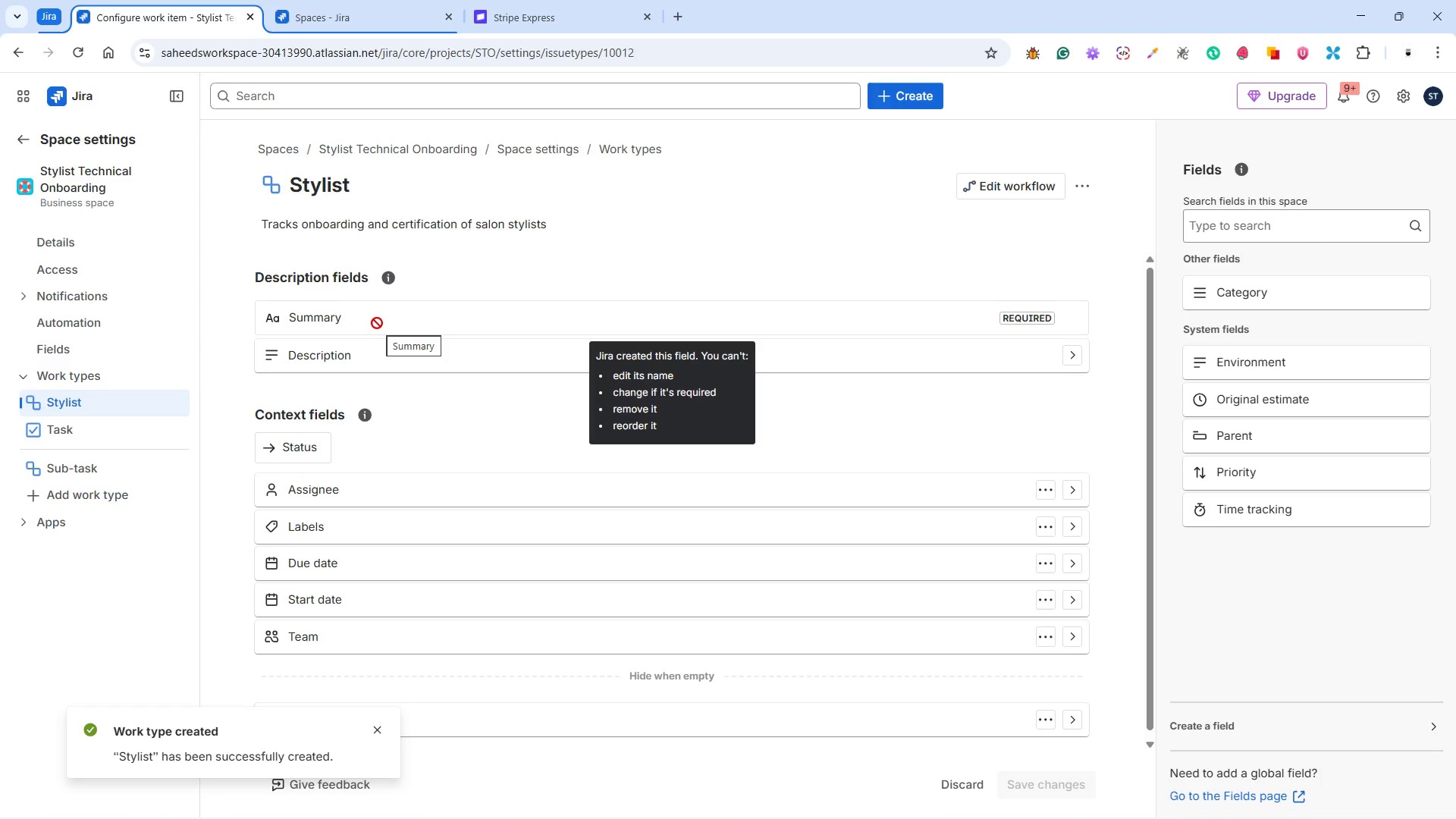 
left_click([111, 346])
 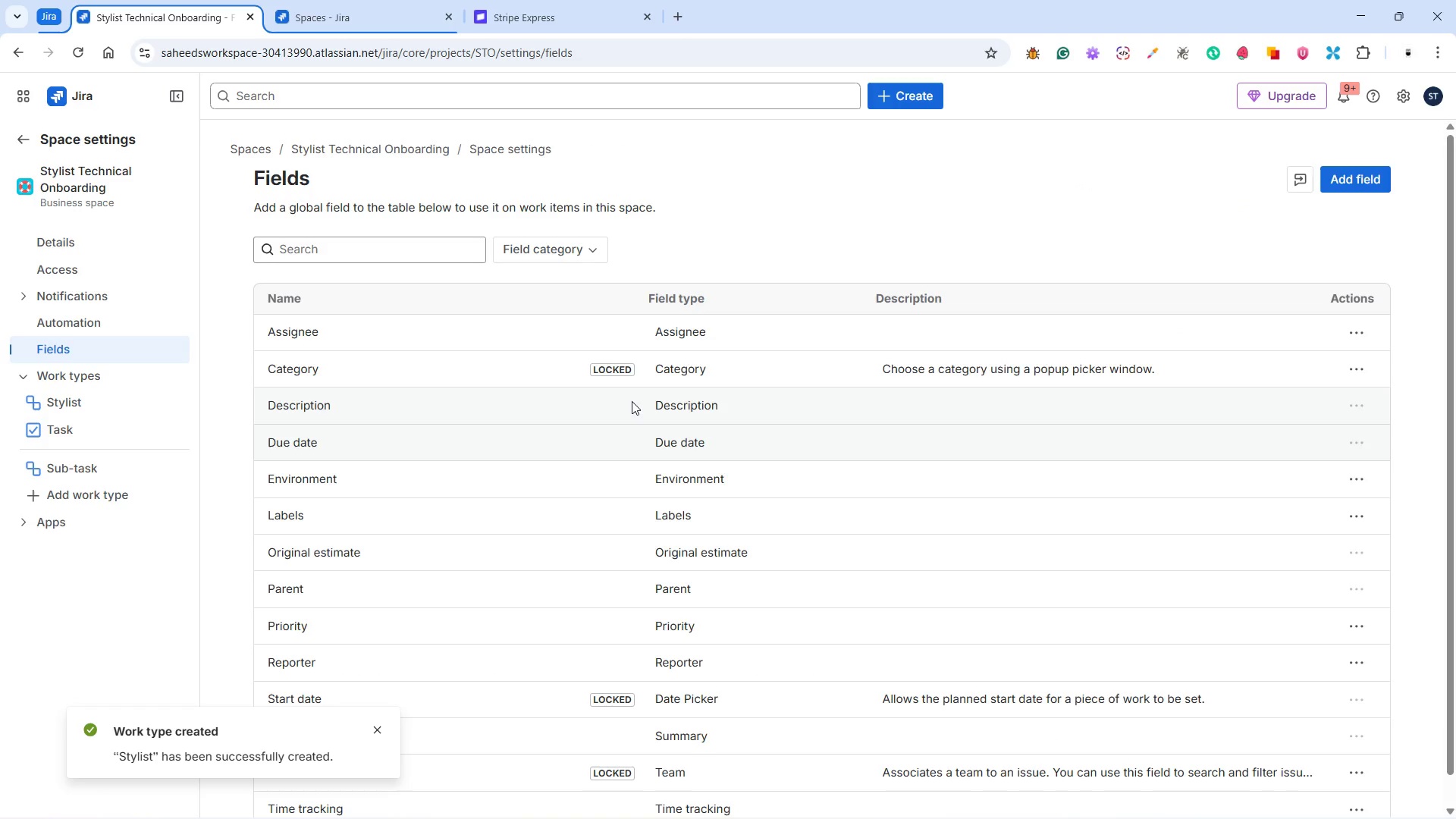 
scroll: coordinate [533, 442], scroll_direction: down, amount: 2.0
 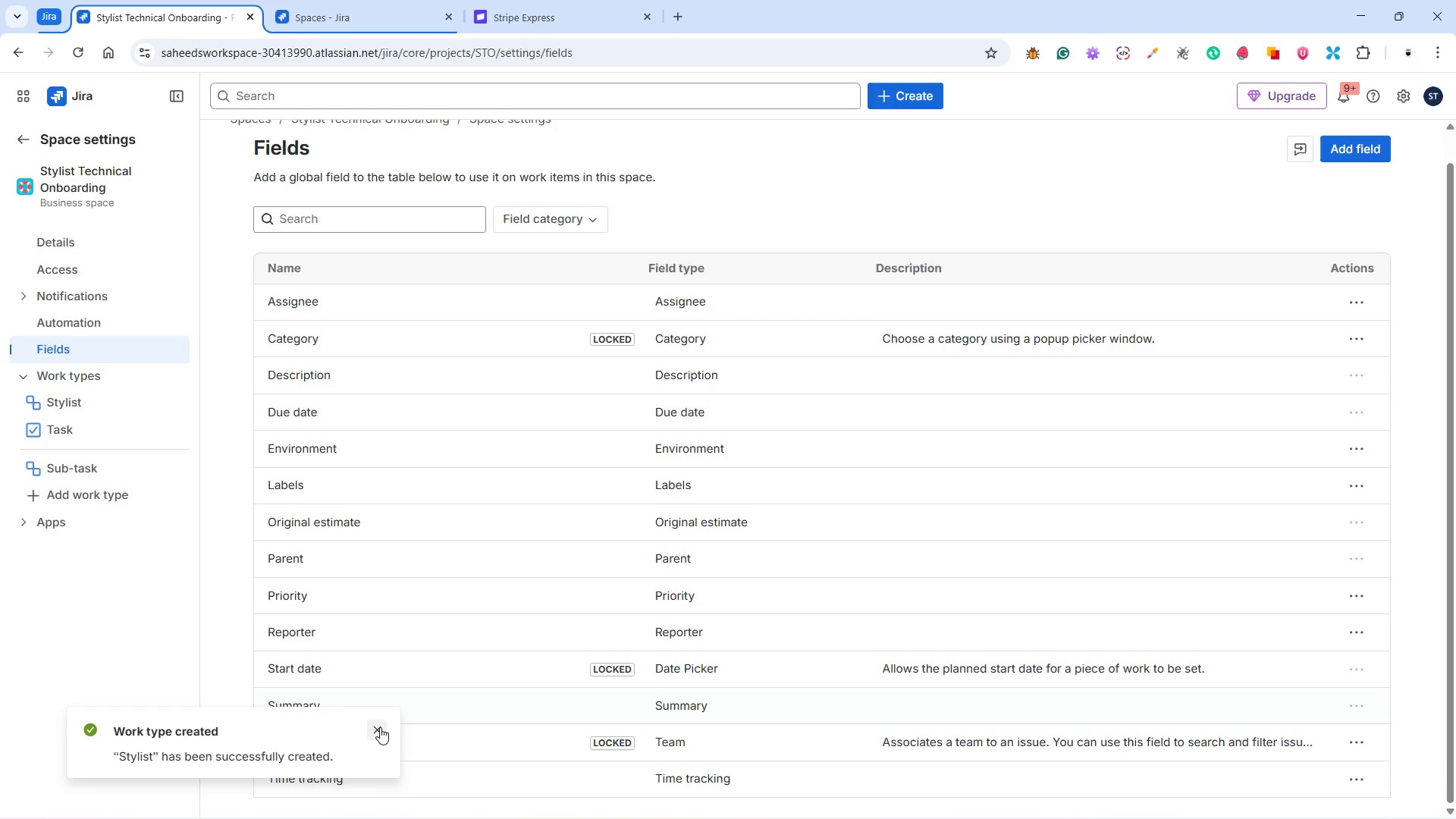 
left_click([380, 727])
 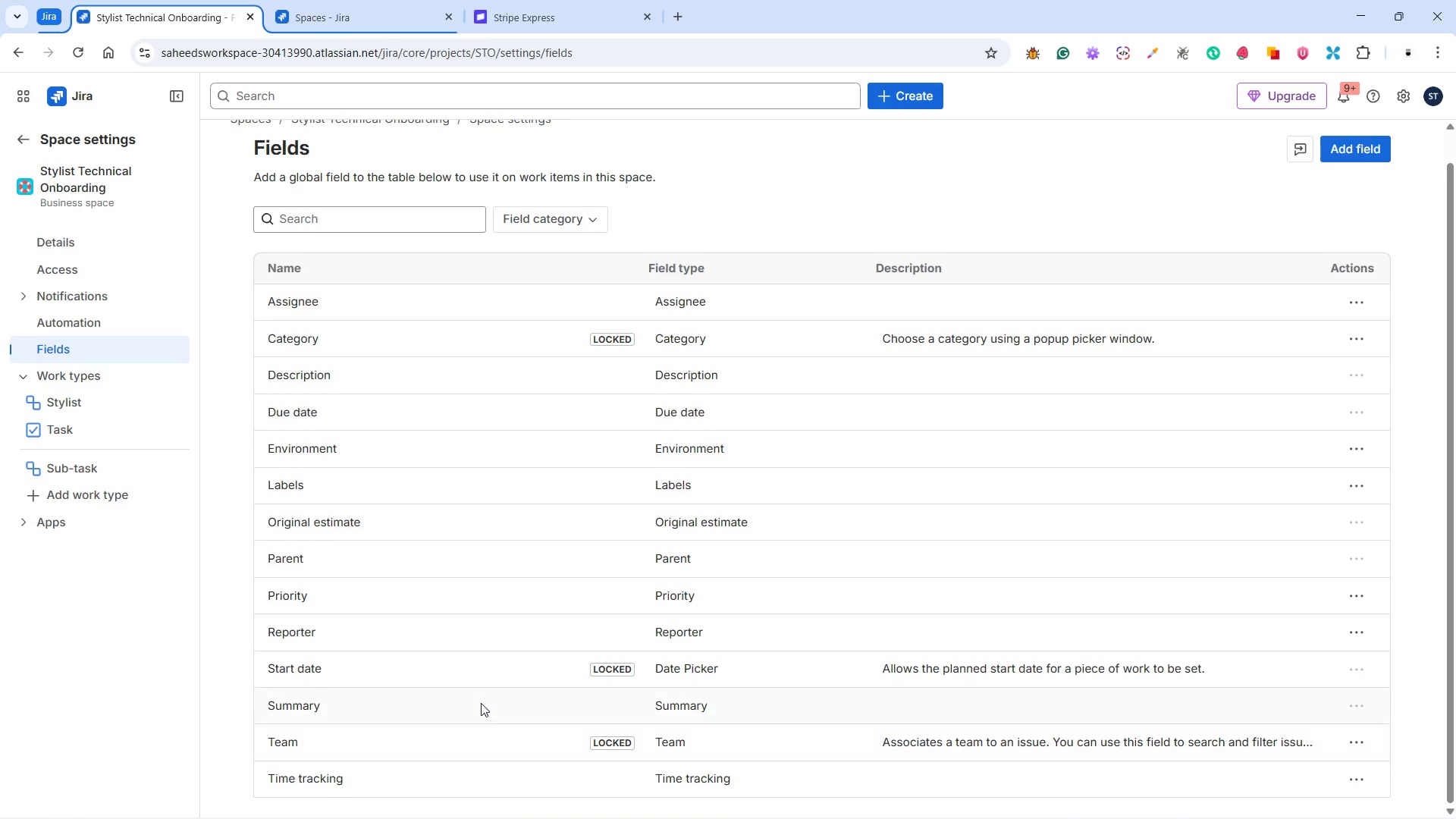 
scroll: coordinate [498, 682], scroll_direction: down, amount: 11.0
 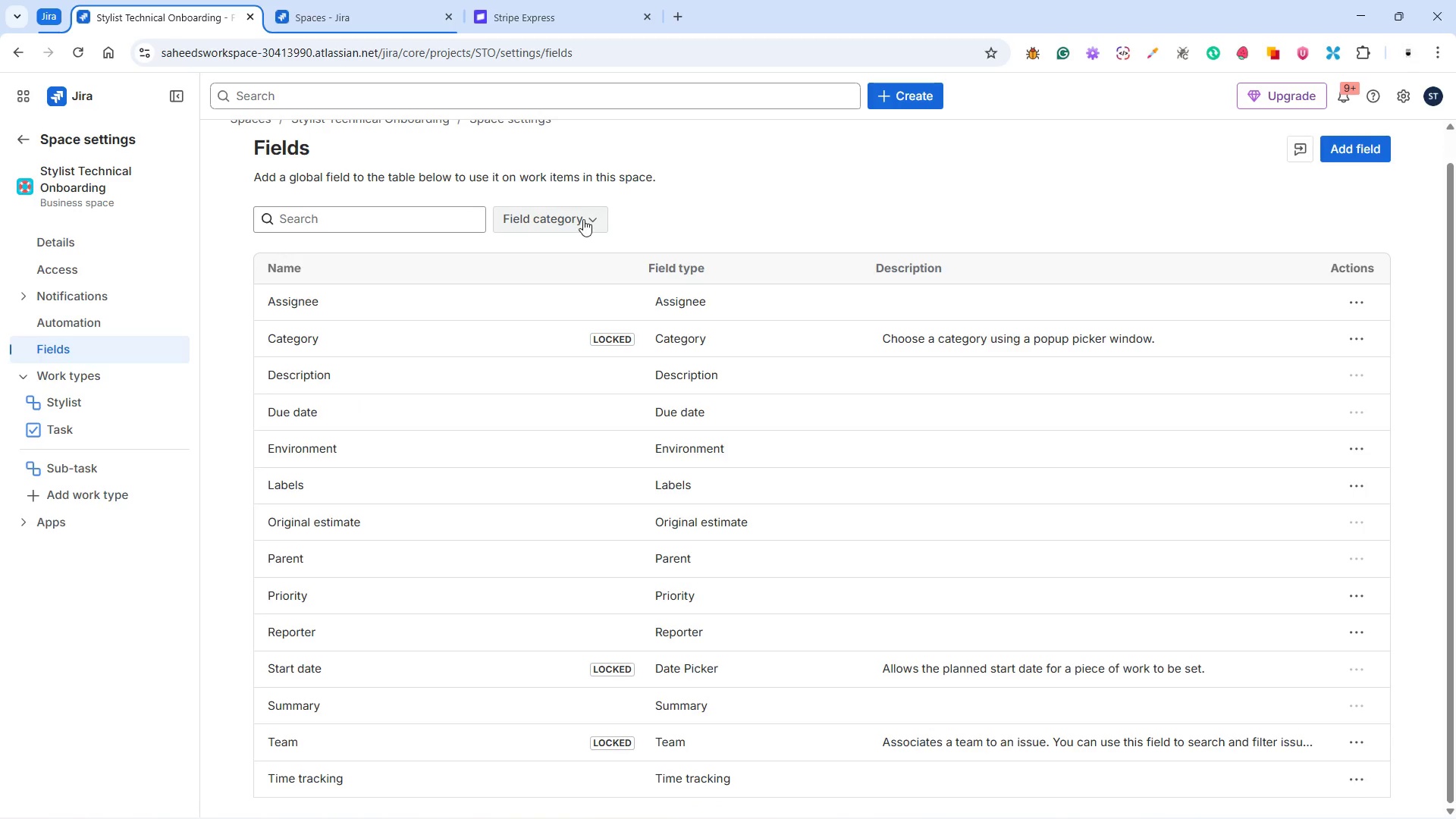 
left_click([582, 219])
 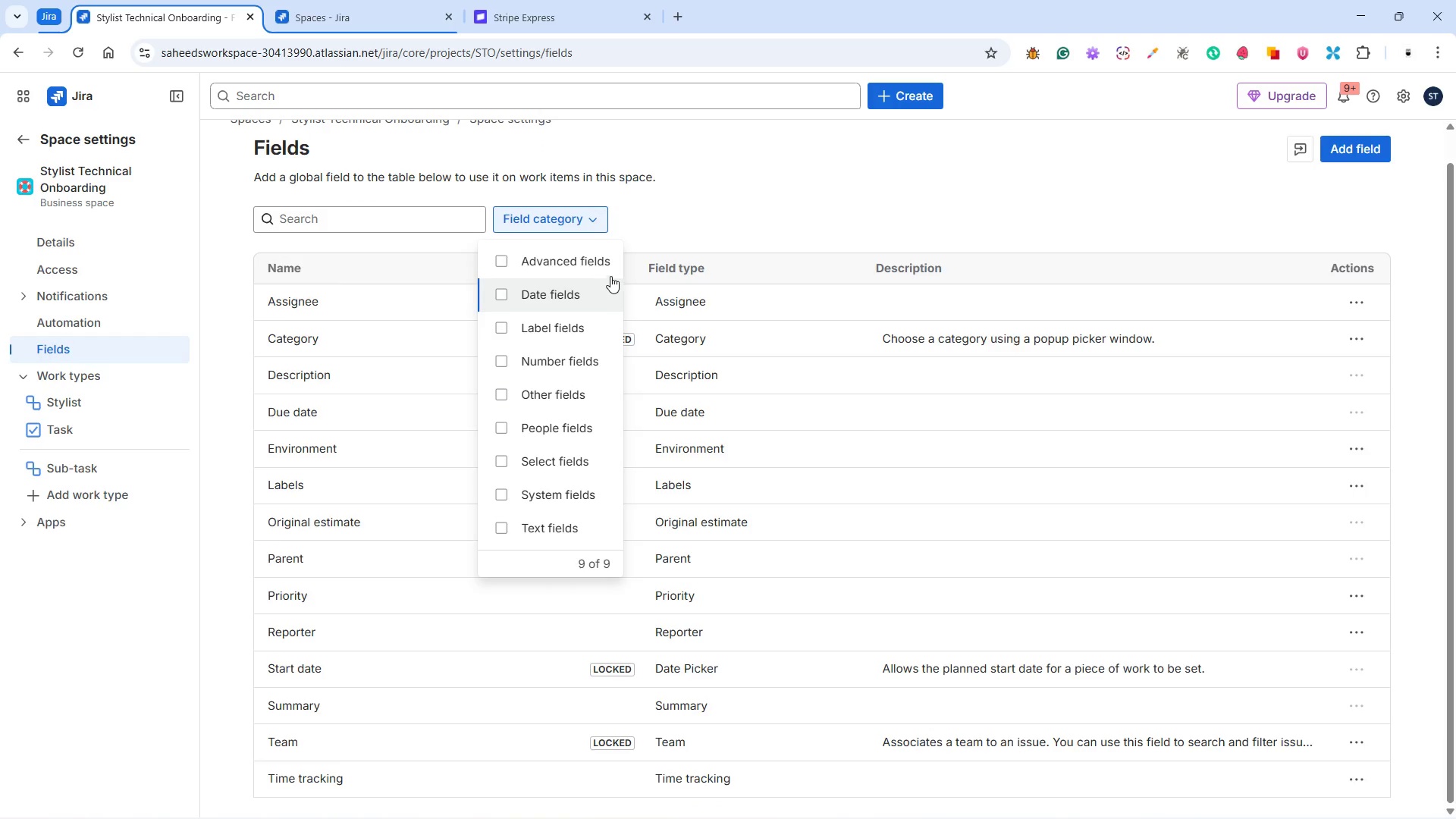 
left_click([656, 207])
 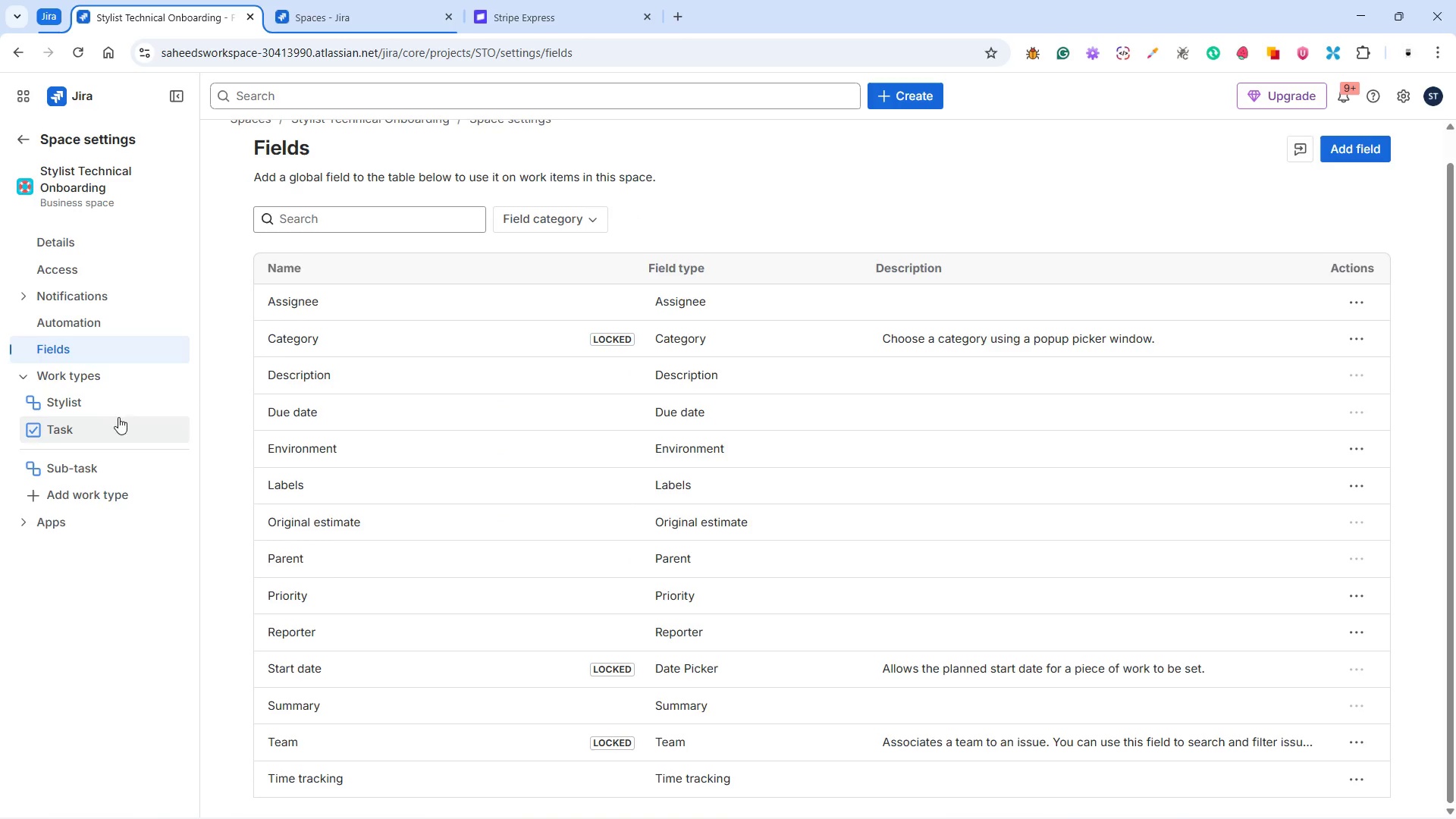 
left_click([97, 402])
 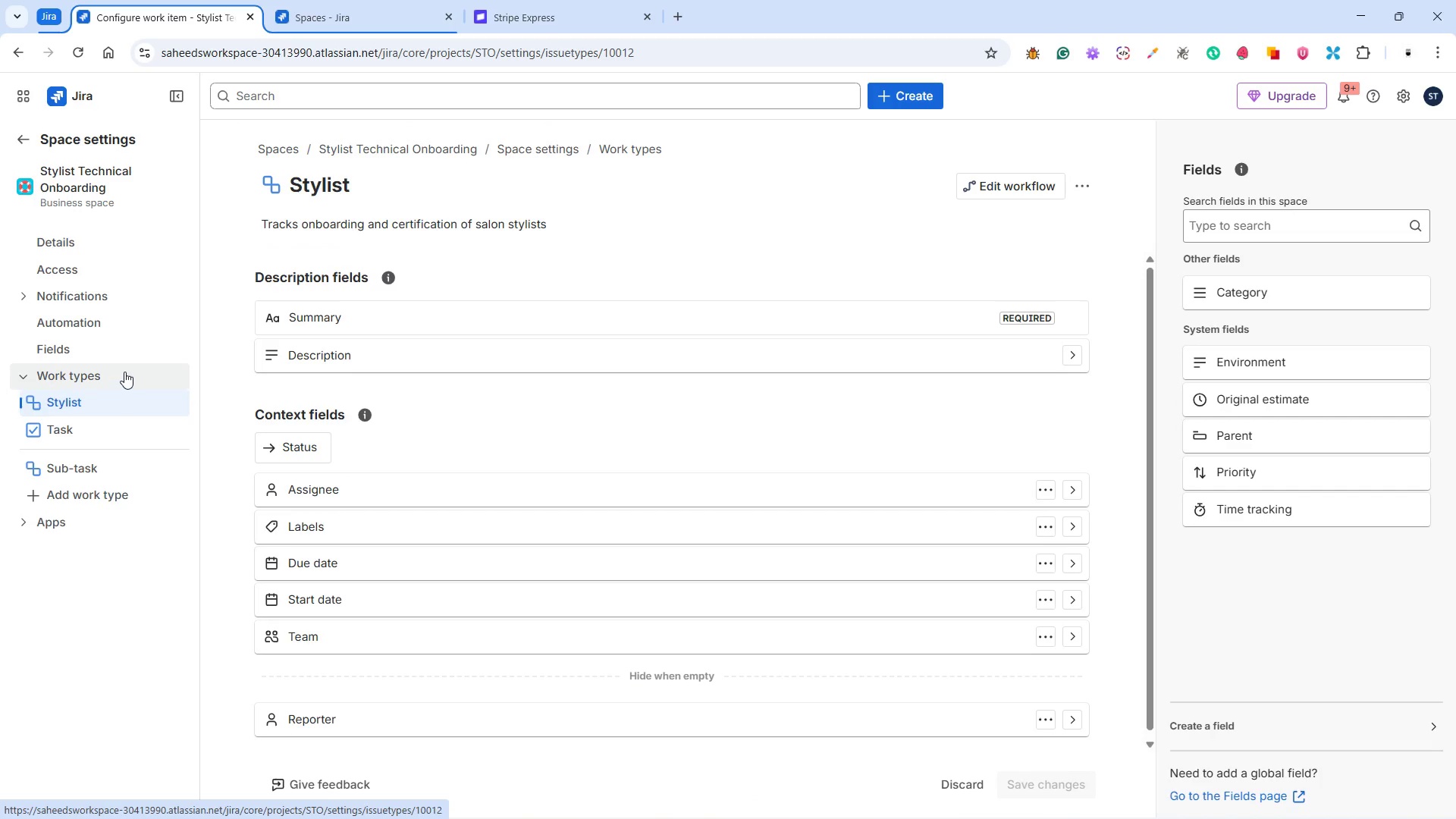 
wait(5.52)
 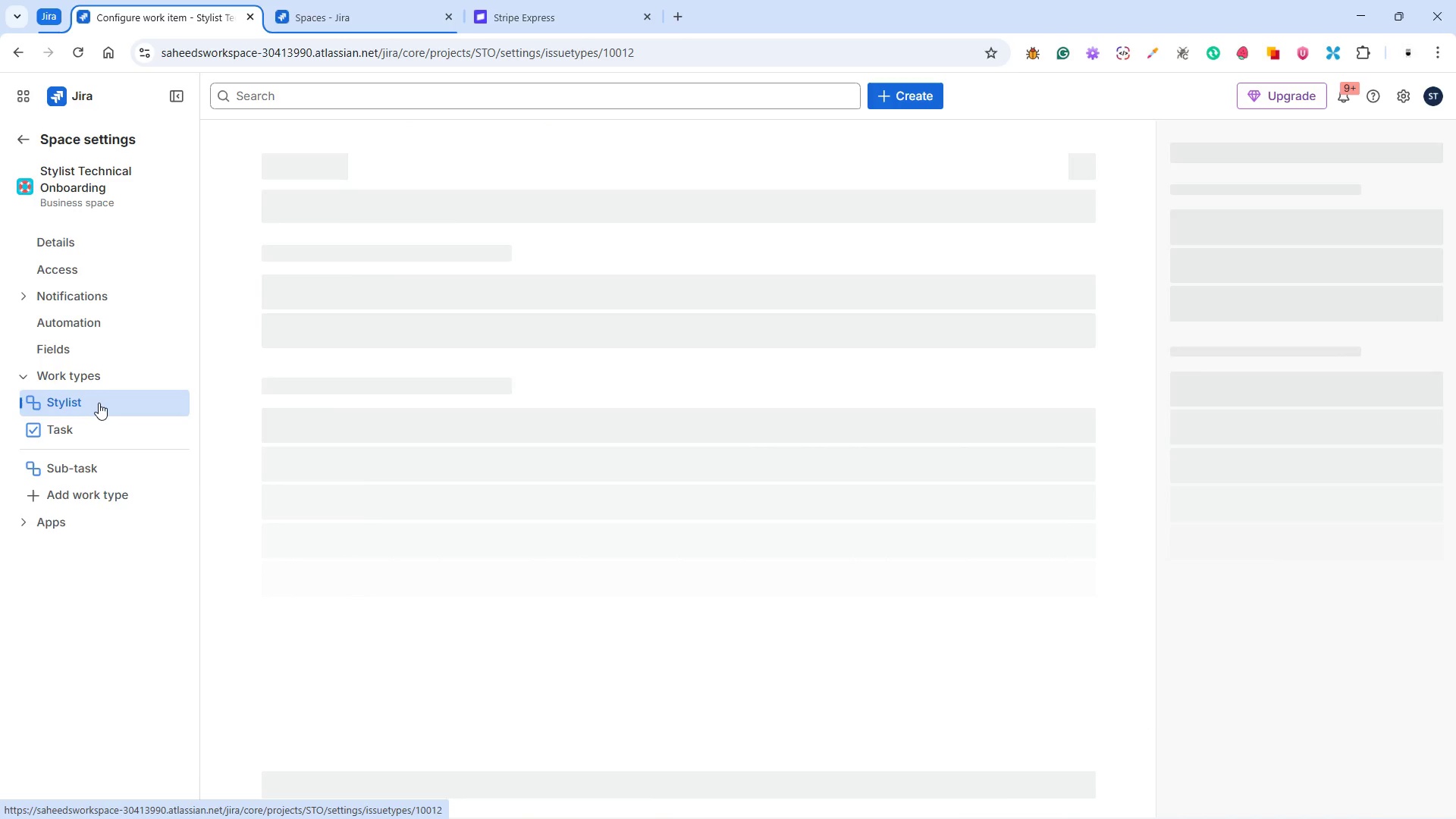 
right_click([64, 344])
 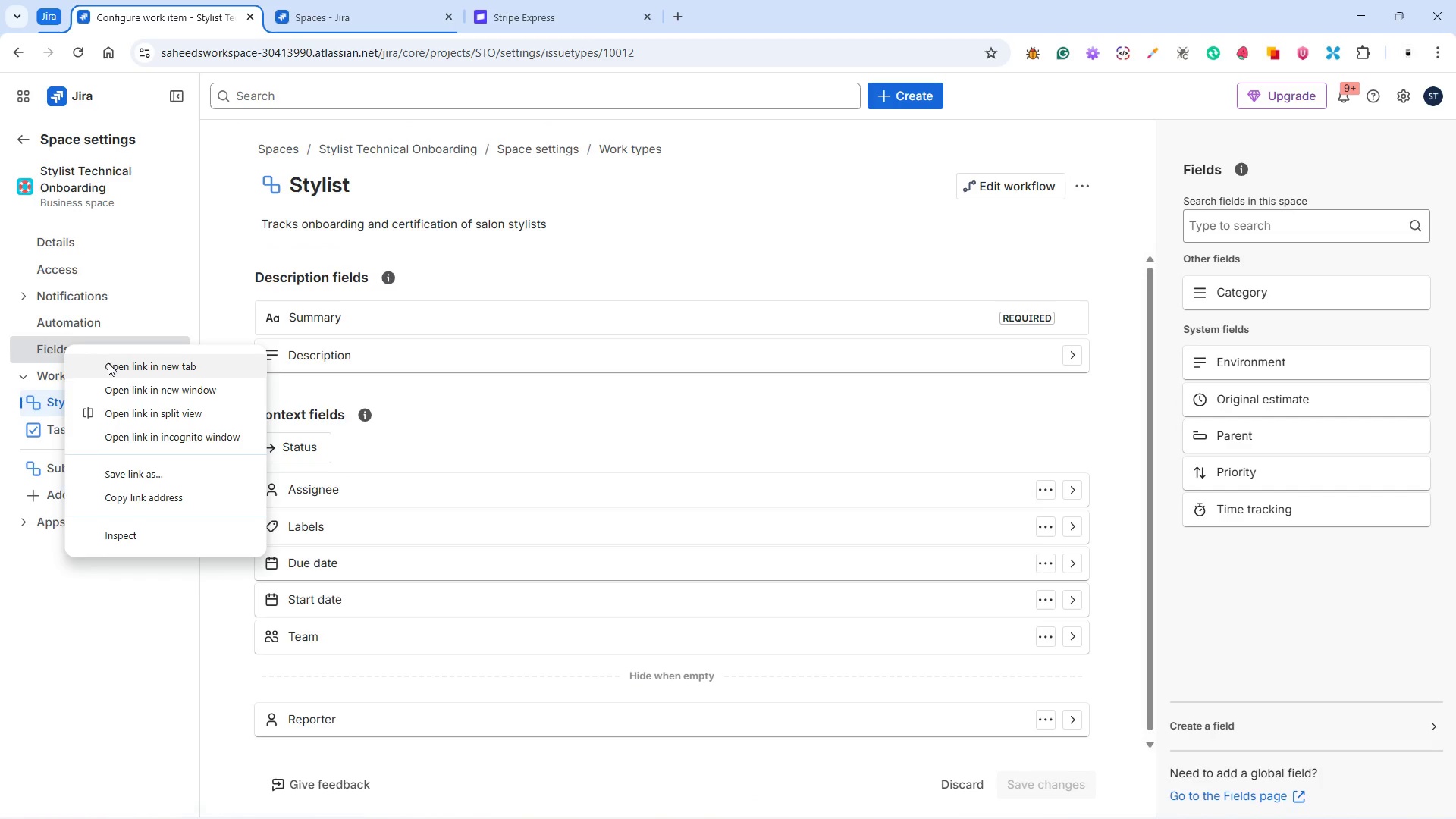 
left_click([108, 362])
 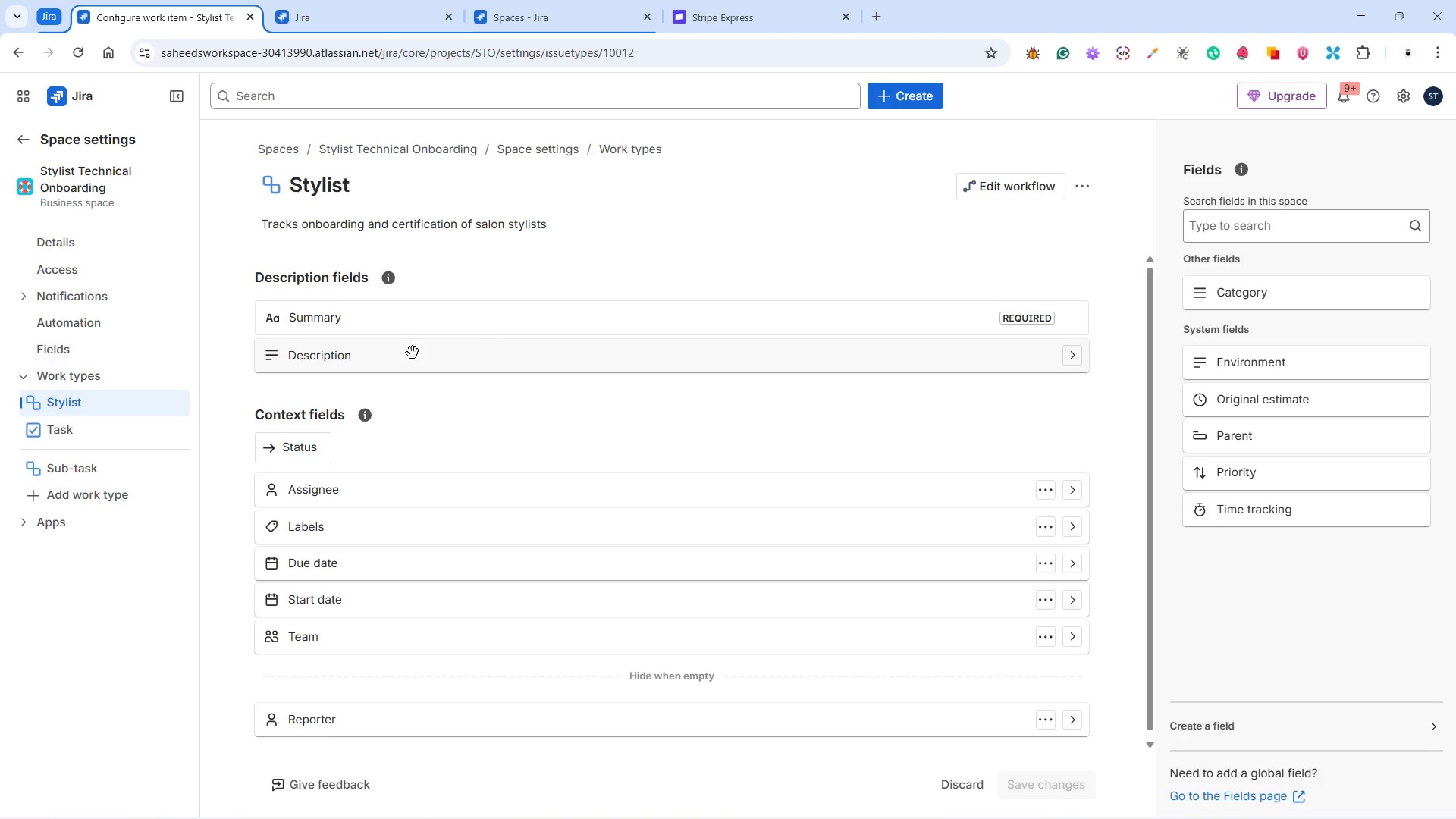 
left_click([356, 2])
 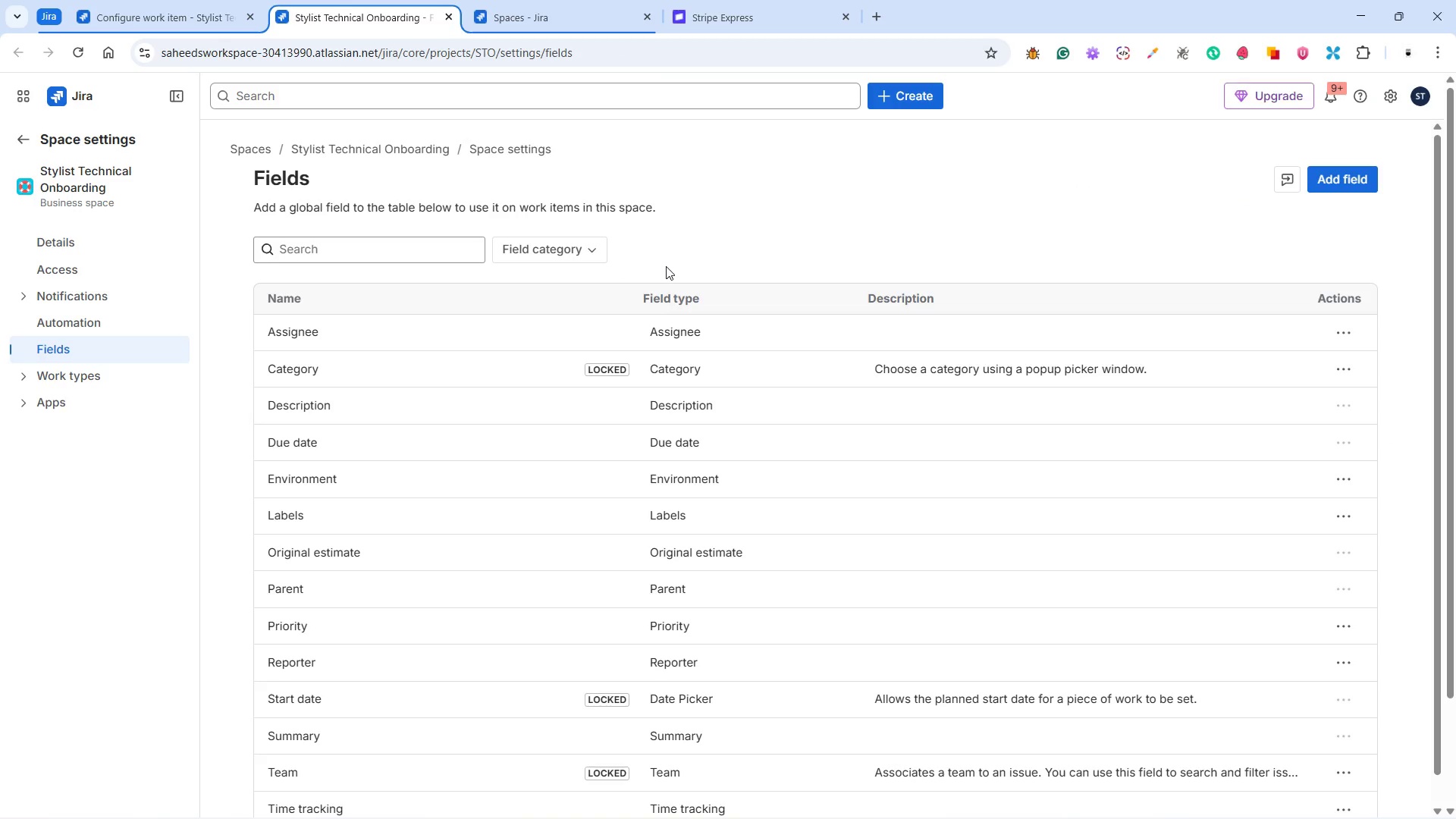 
left_click([562, 247])
 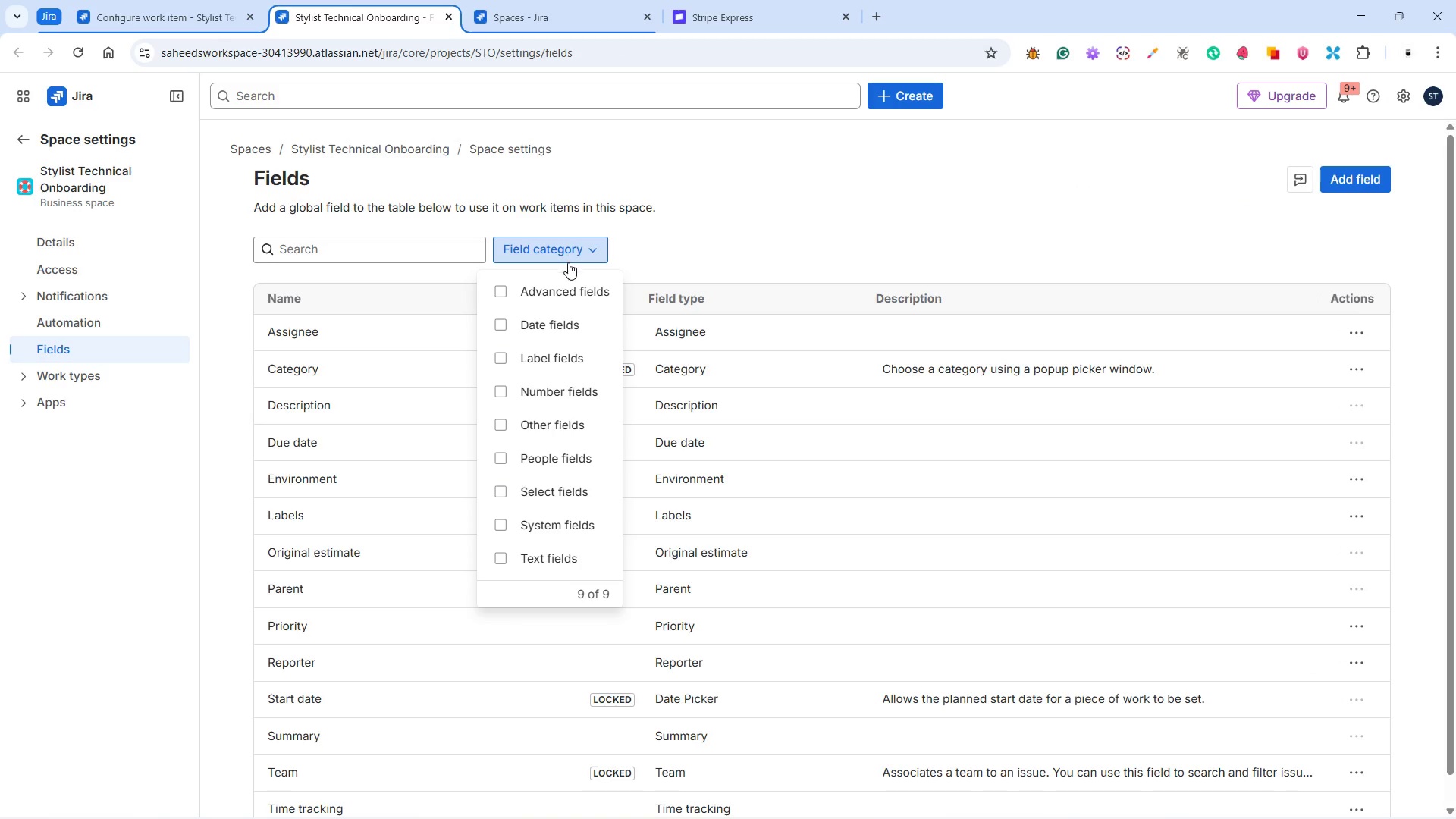 
scroll: coordinate [556, 420], scroll_direction: down, amount: 5.0
 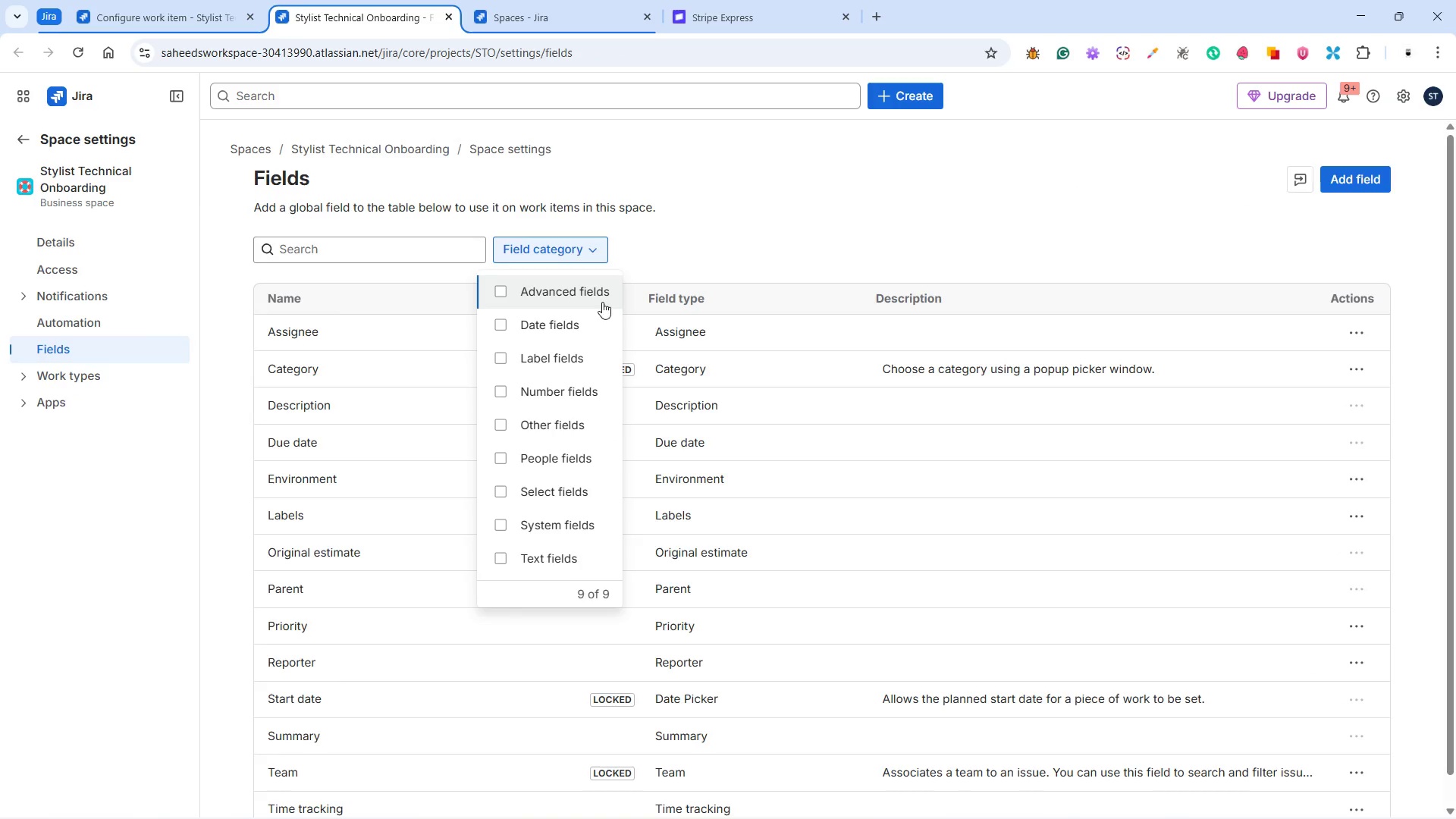 
left_click([658, 234])
 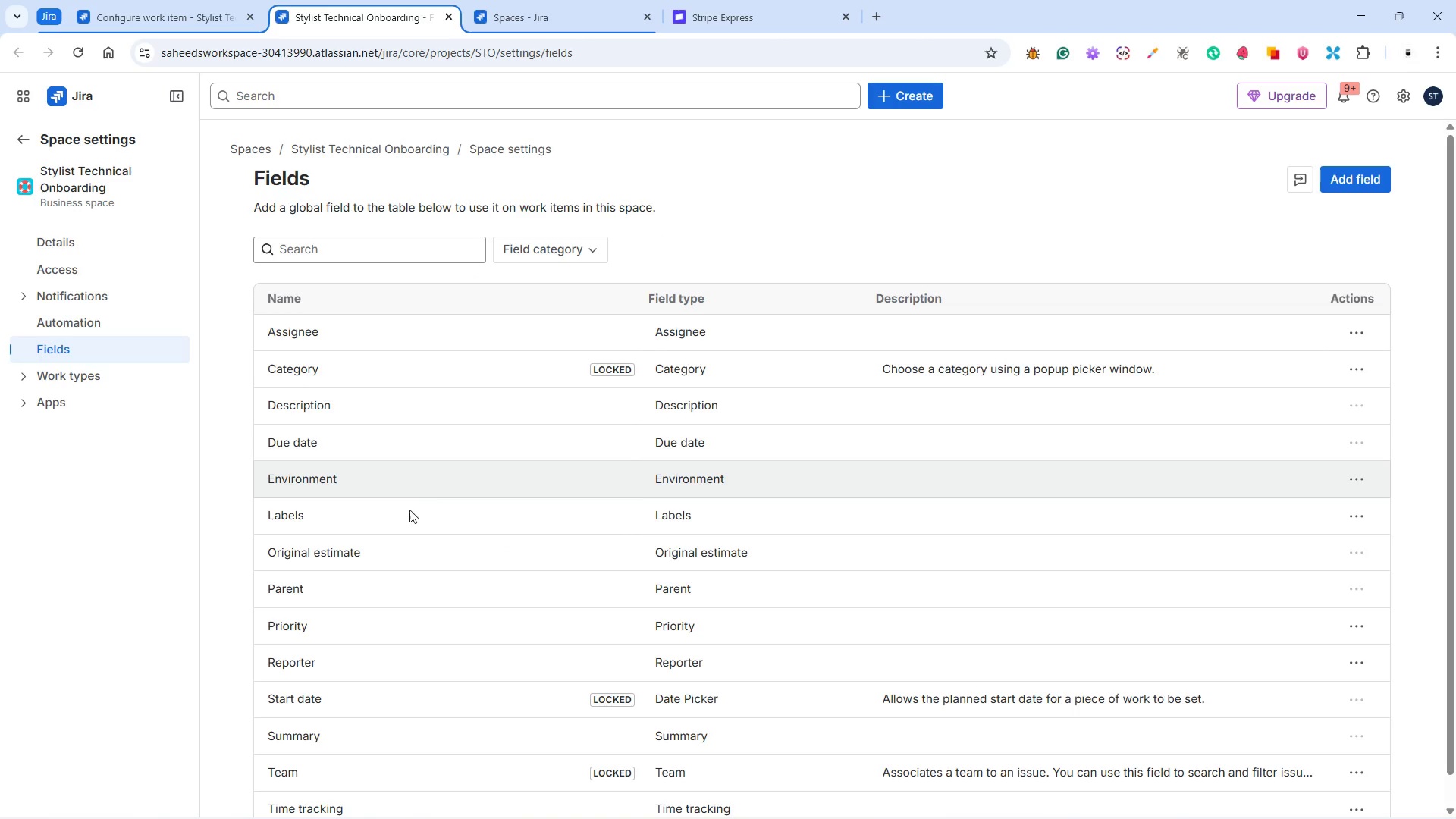 
scroll: coordinate [420, 474], scroll_direction: down, amount: 5.0
 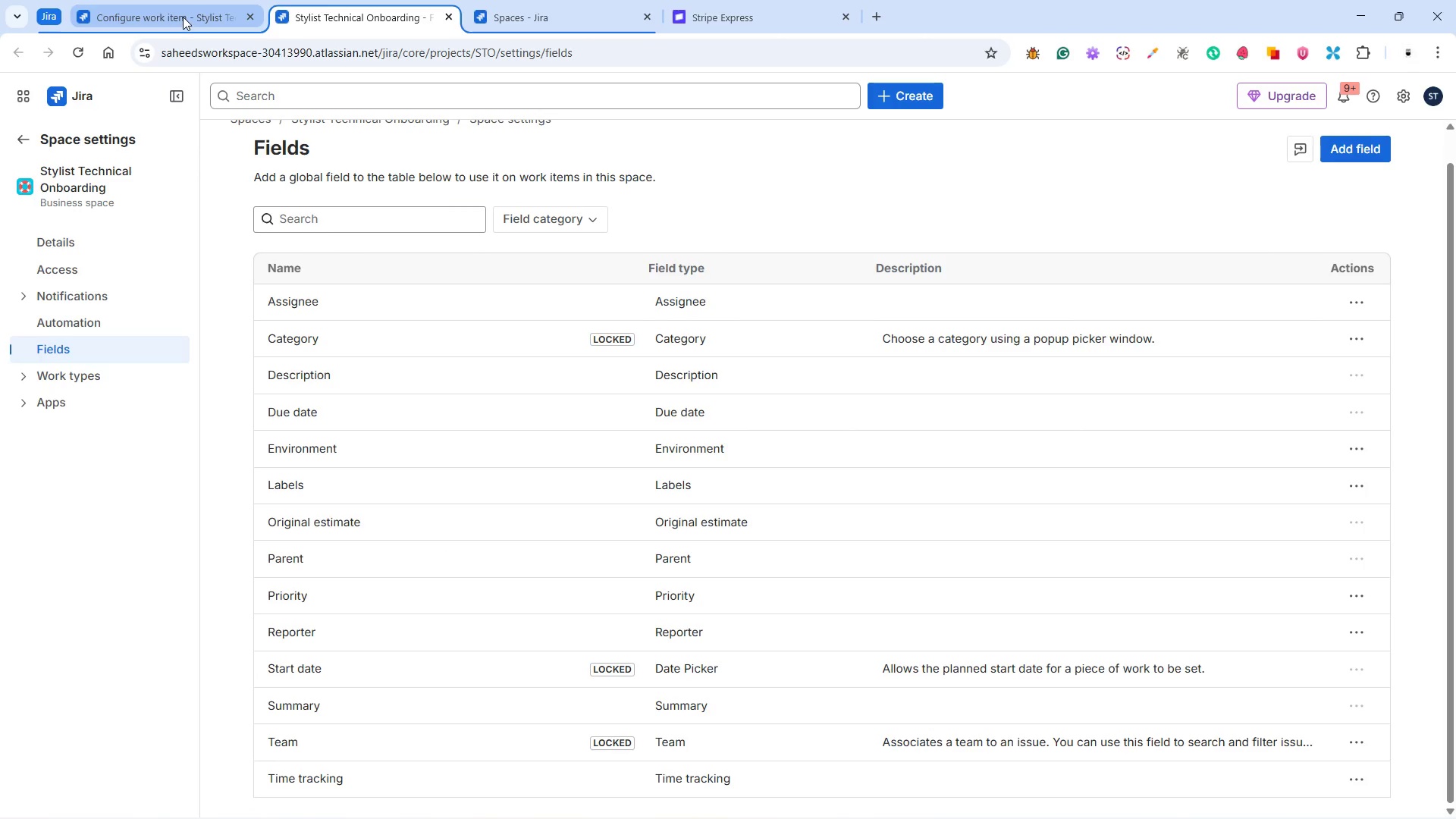 
left_click([183, 17])
 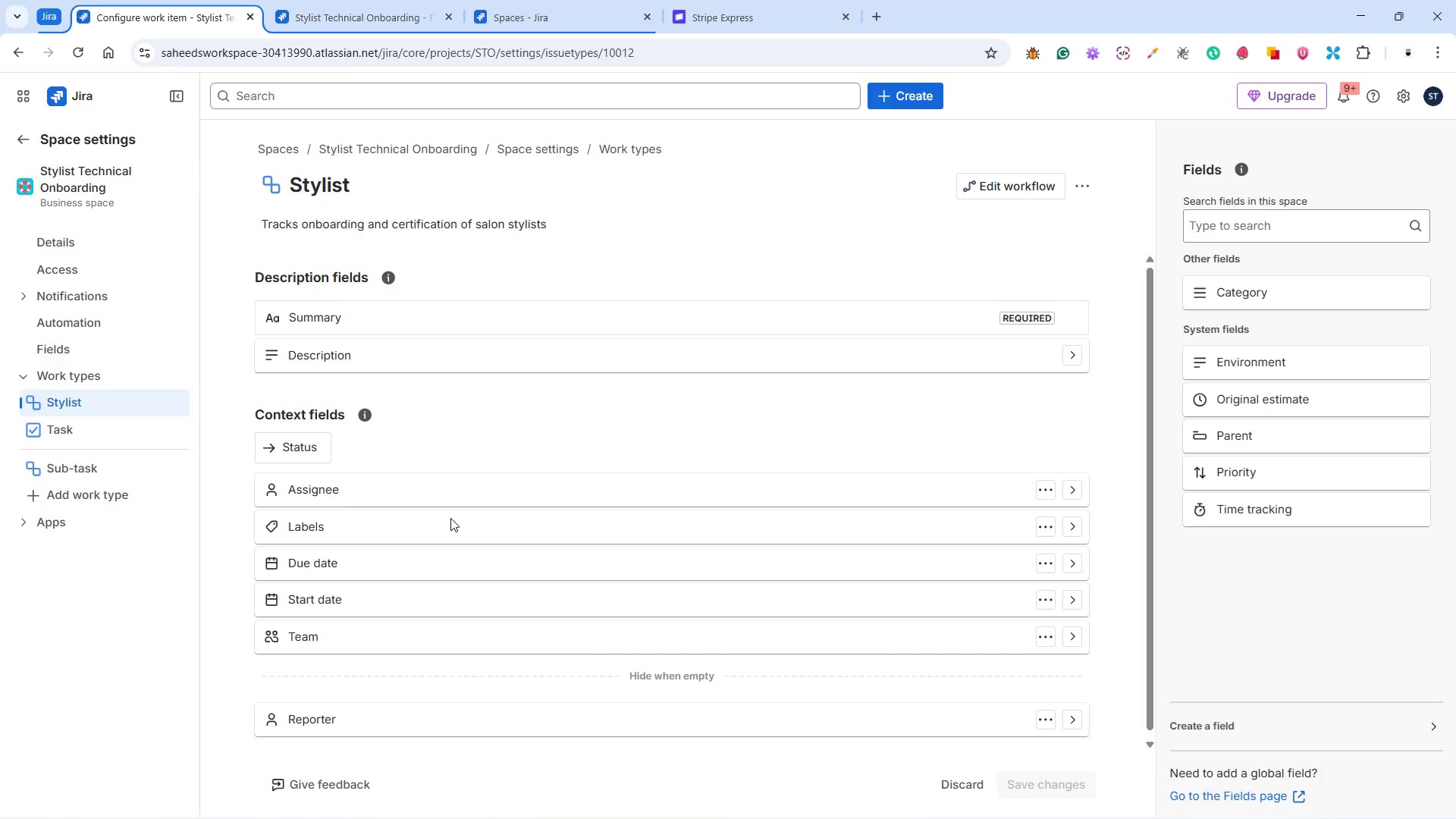 
scroll: coordinate [456, 528], scroll_direction: down, amount: 6.0
 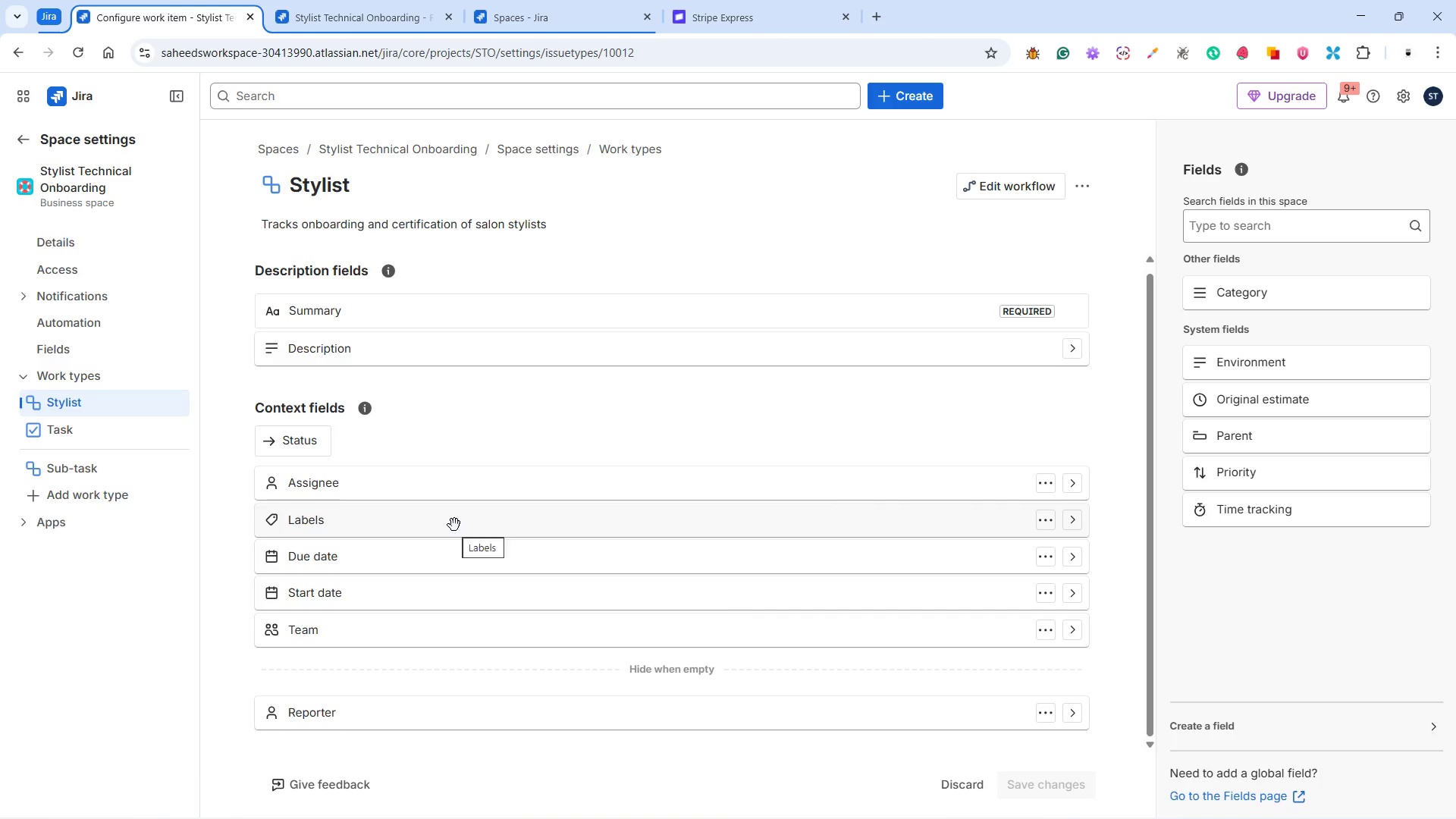 
scroll: coordinate [454, 525], scroll_direction: up, amount: 1.0
 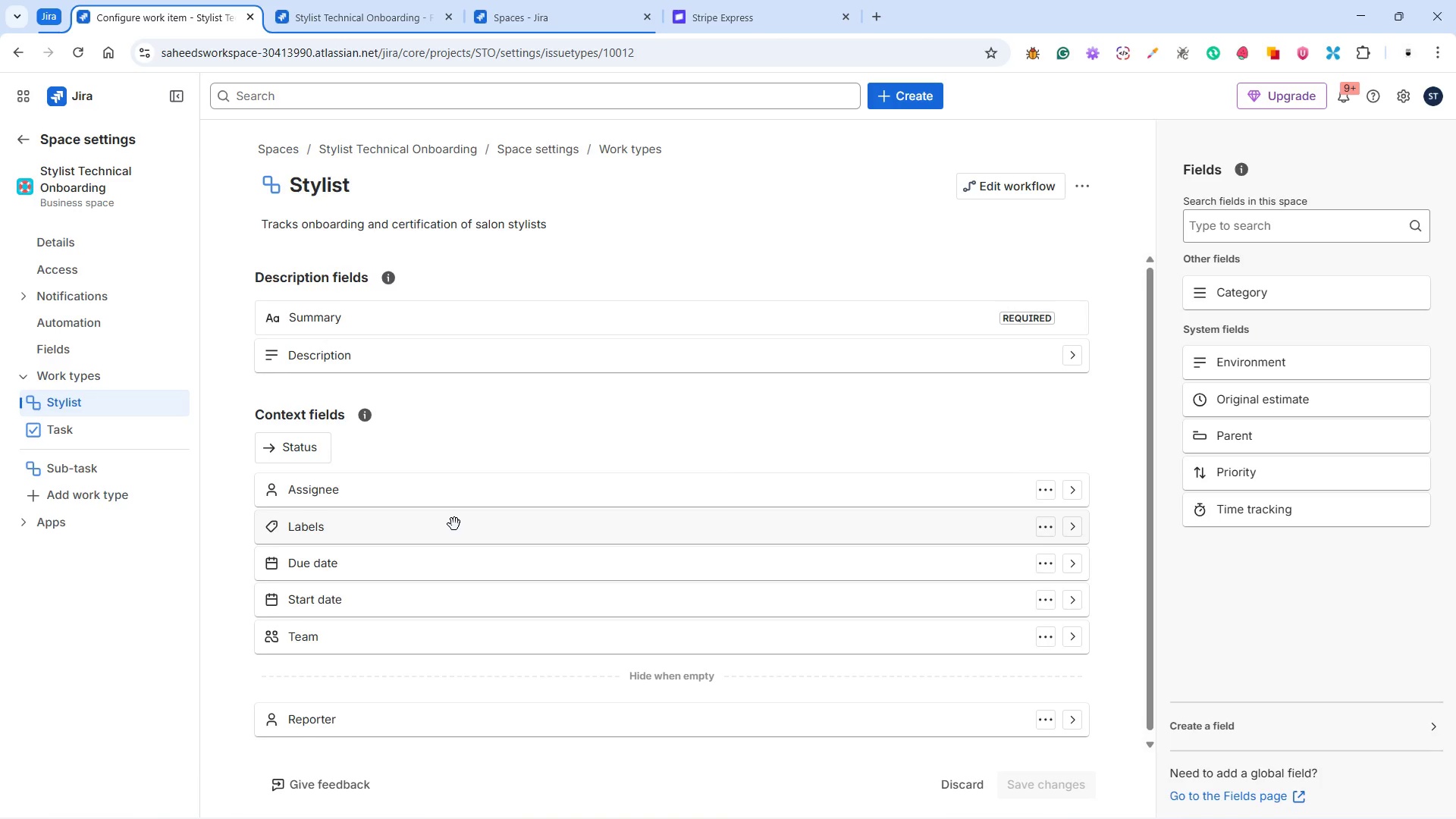 
scroll: coordinate [457, 514], scroll_direction: down, amount: 7.0
 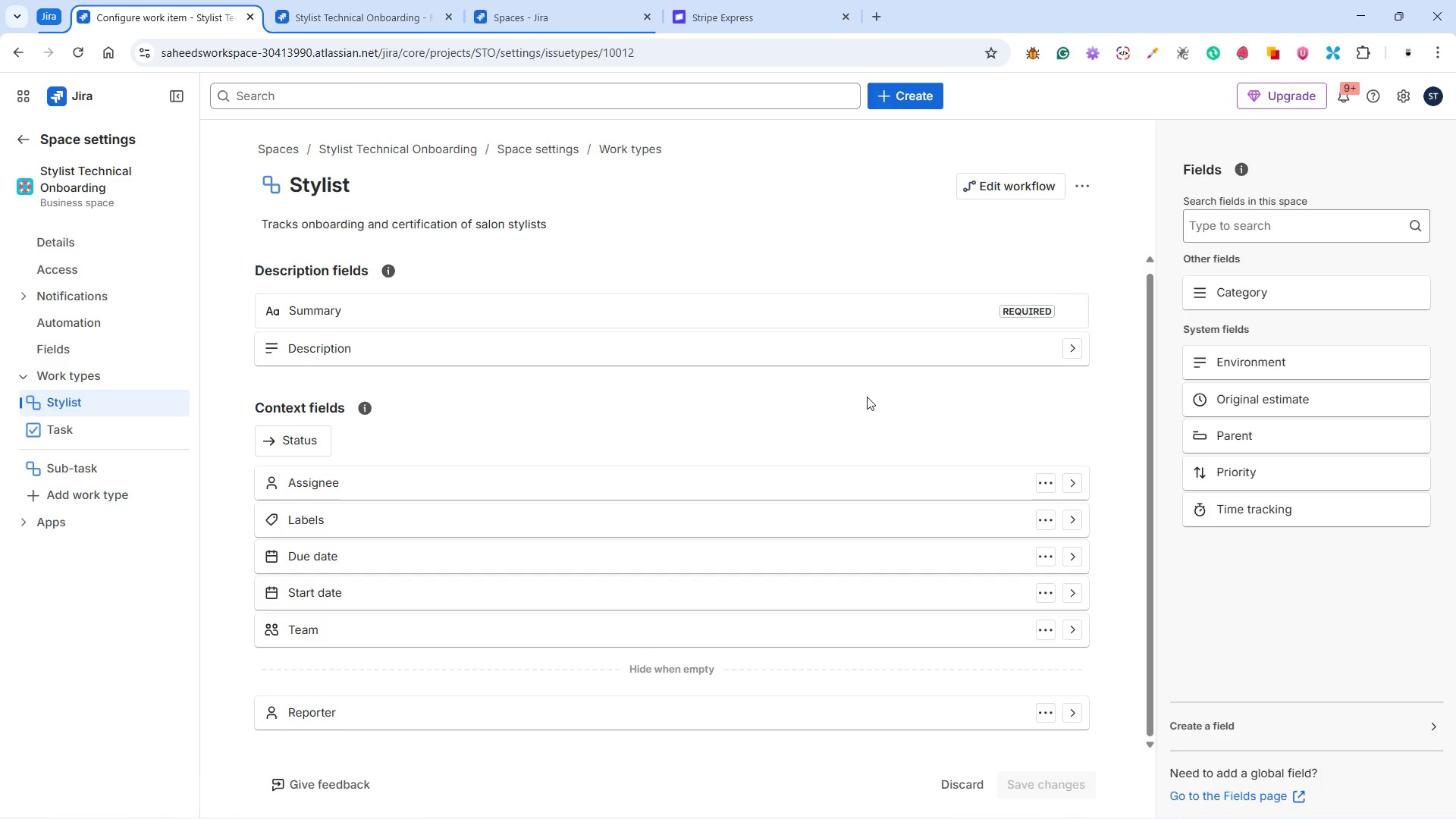 
wait(8.04)
 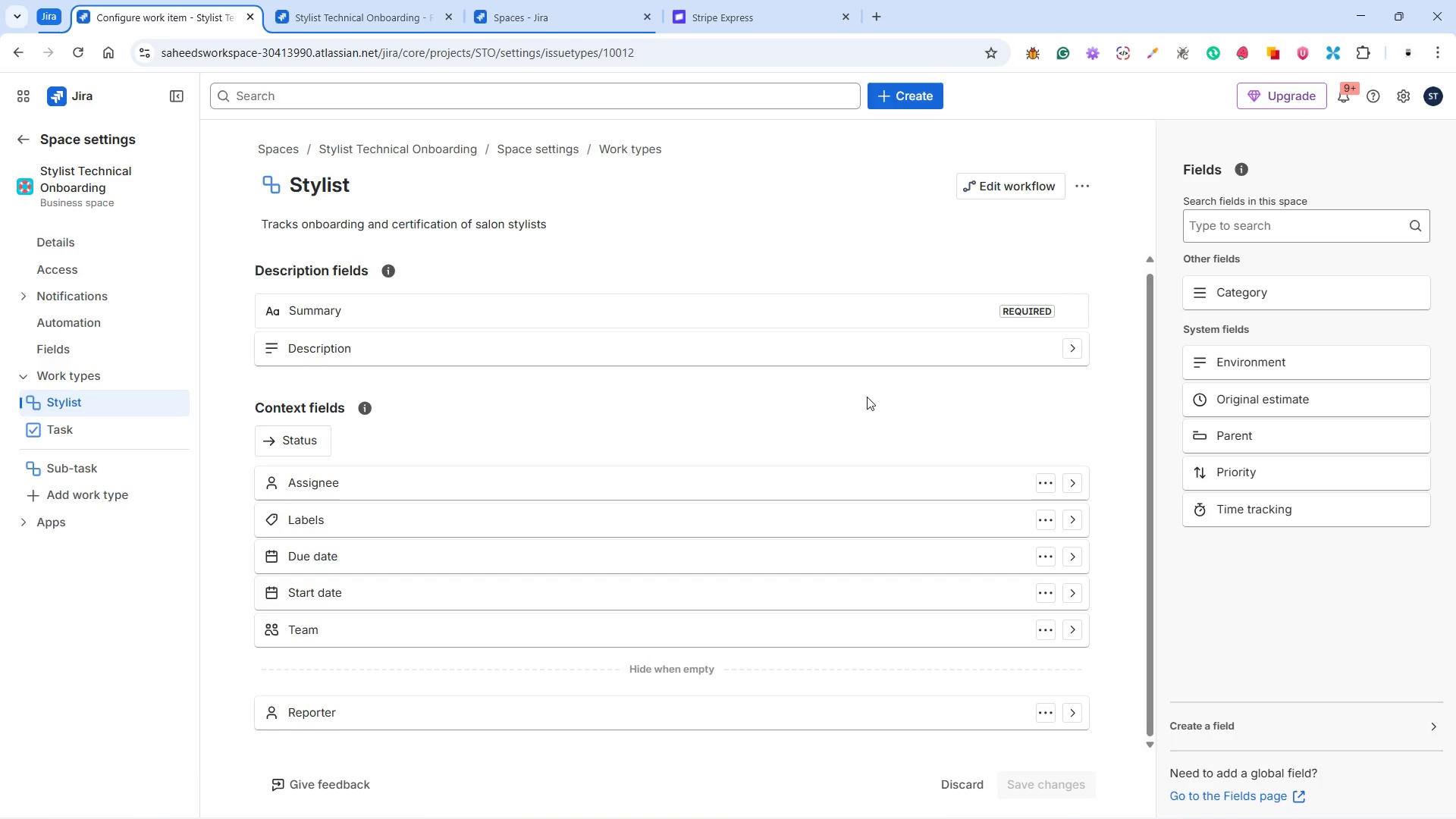 
left_click([397, 15])
 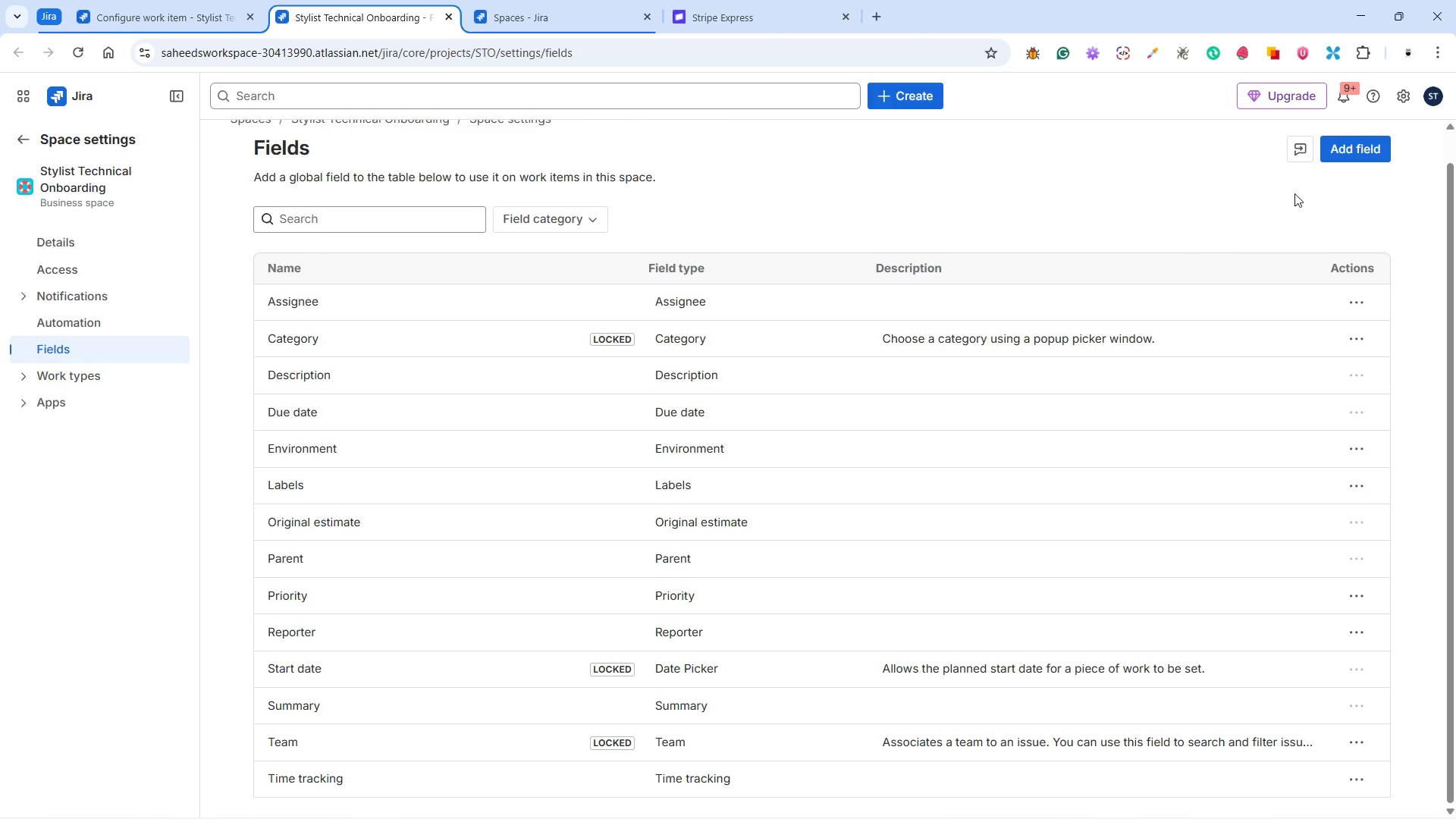 
wait(5.2)
 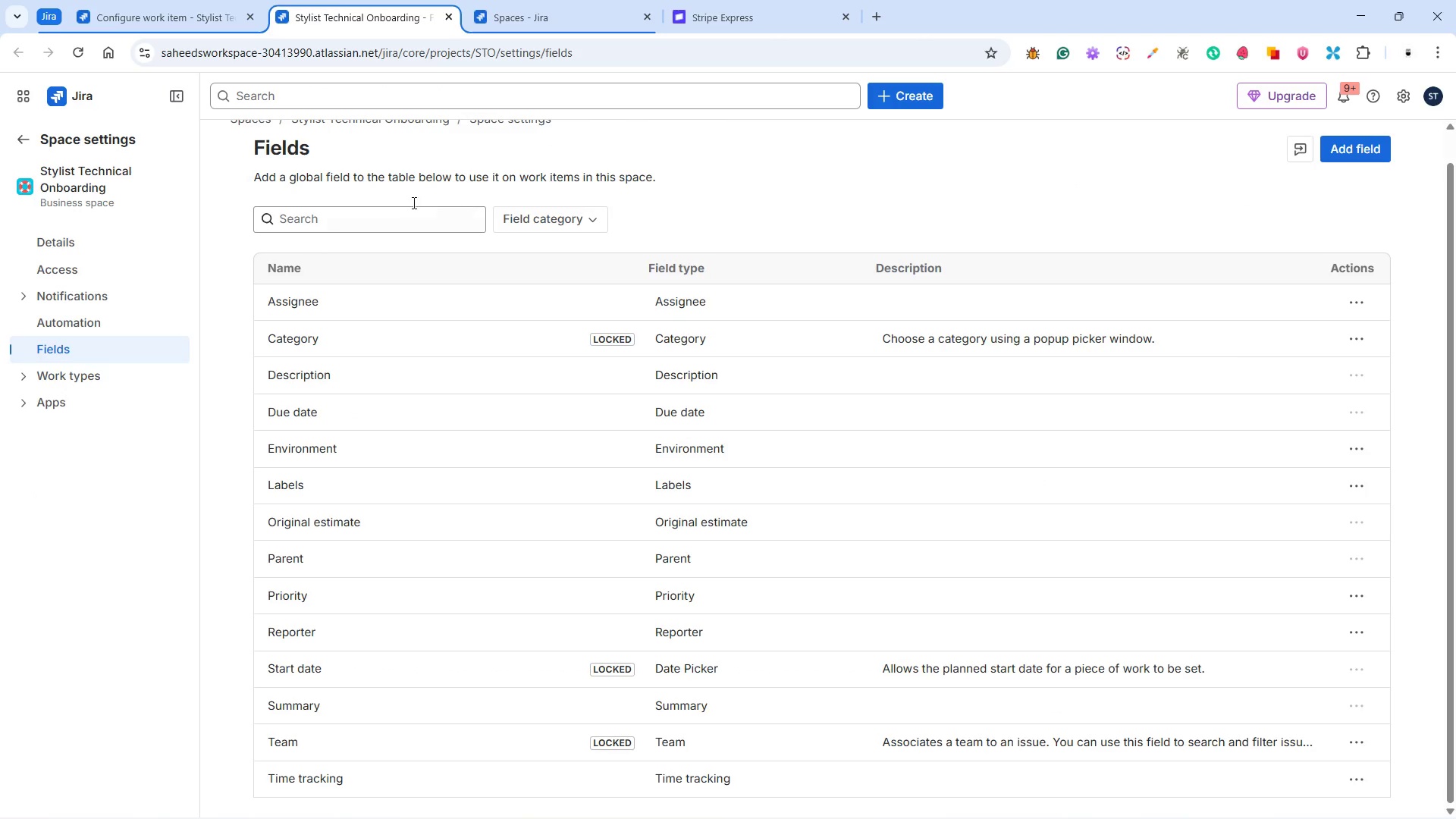 
left_click([1346, 154])
 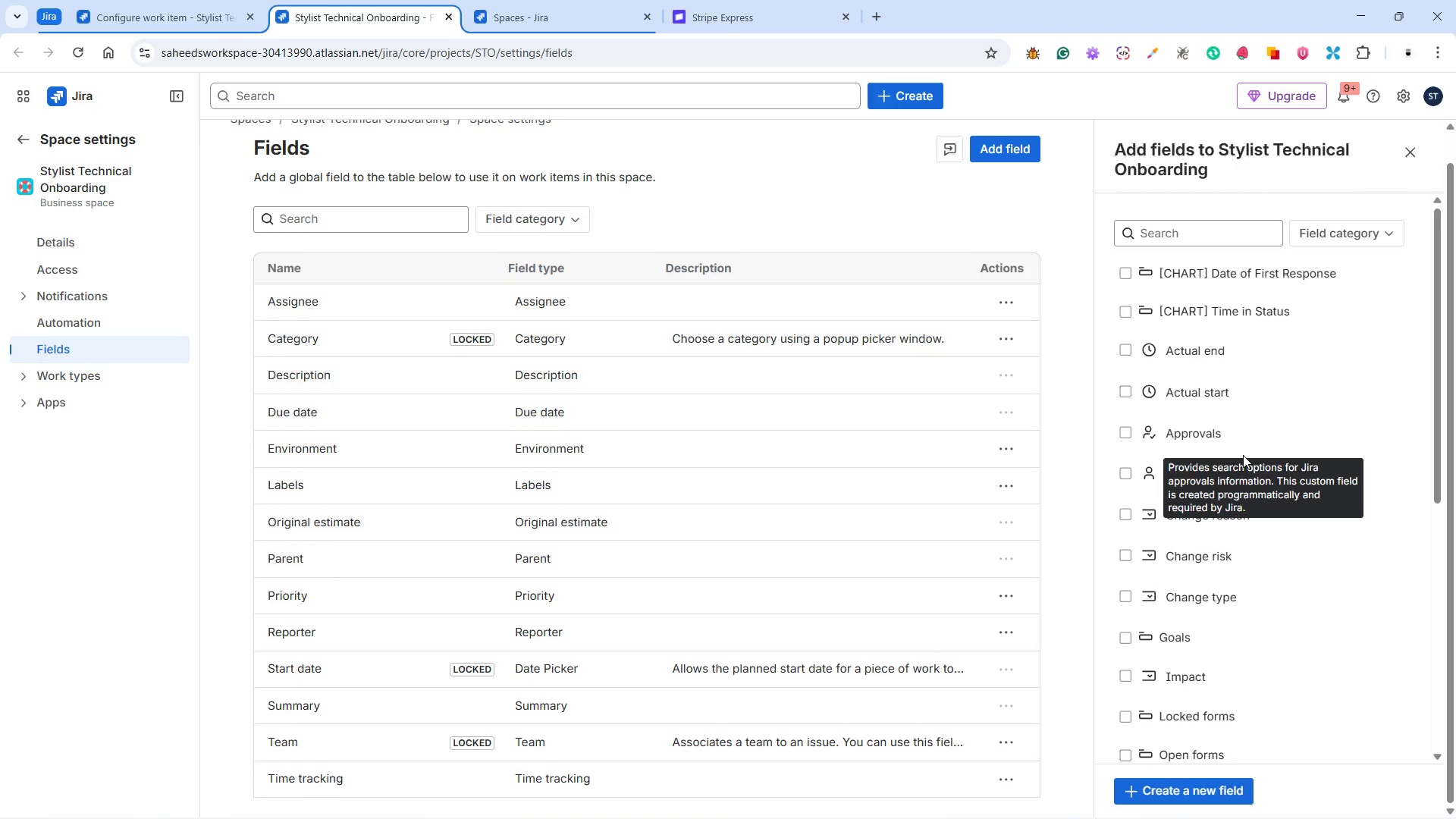 
wait(6.36)
 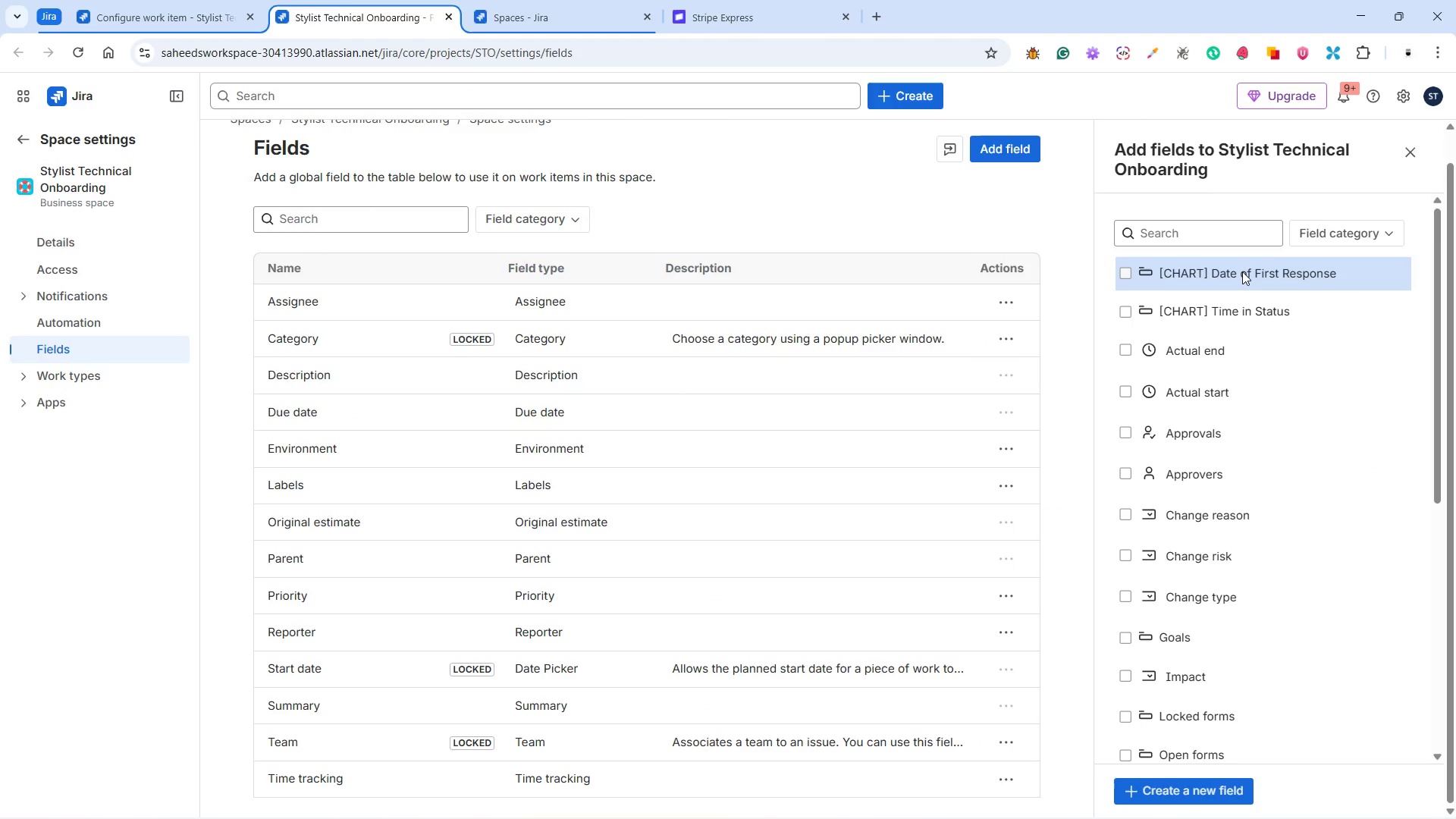 
scroll: coordinate [1321, 528], scroll_direction: down, amount: 5.0
 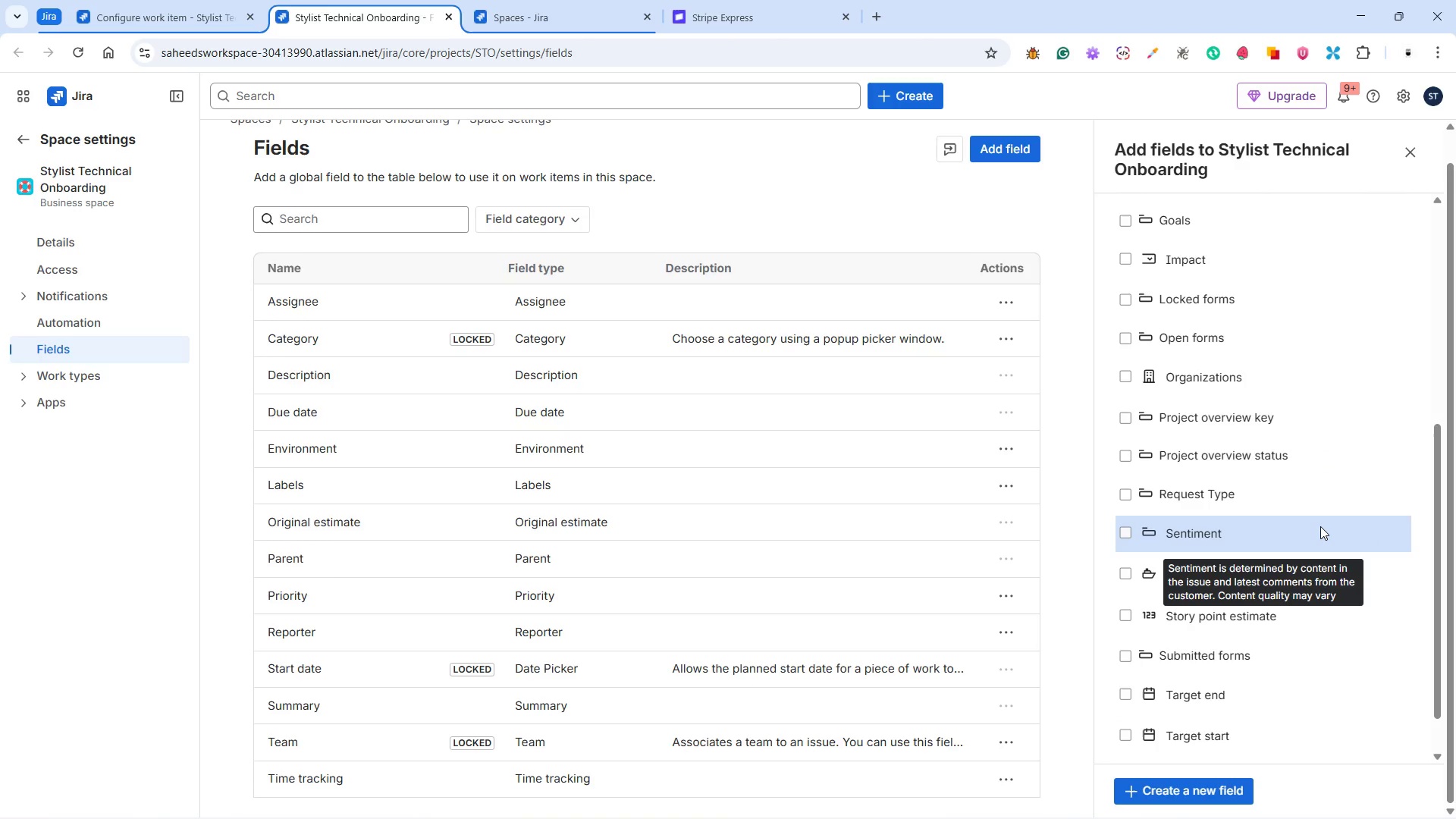 
wait(8.78)
 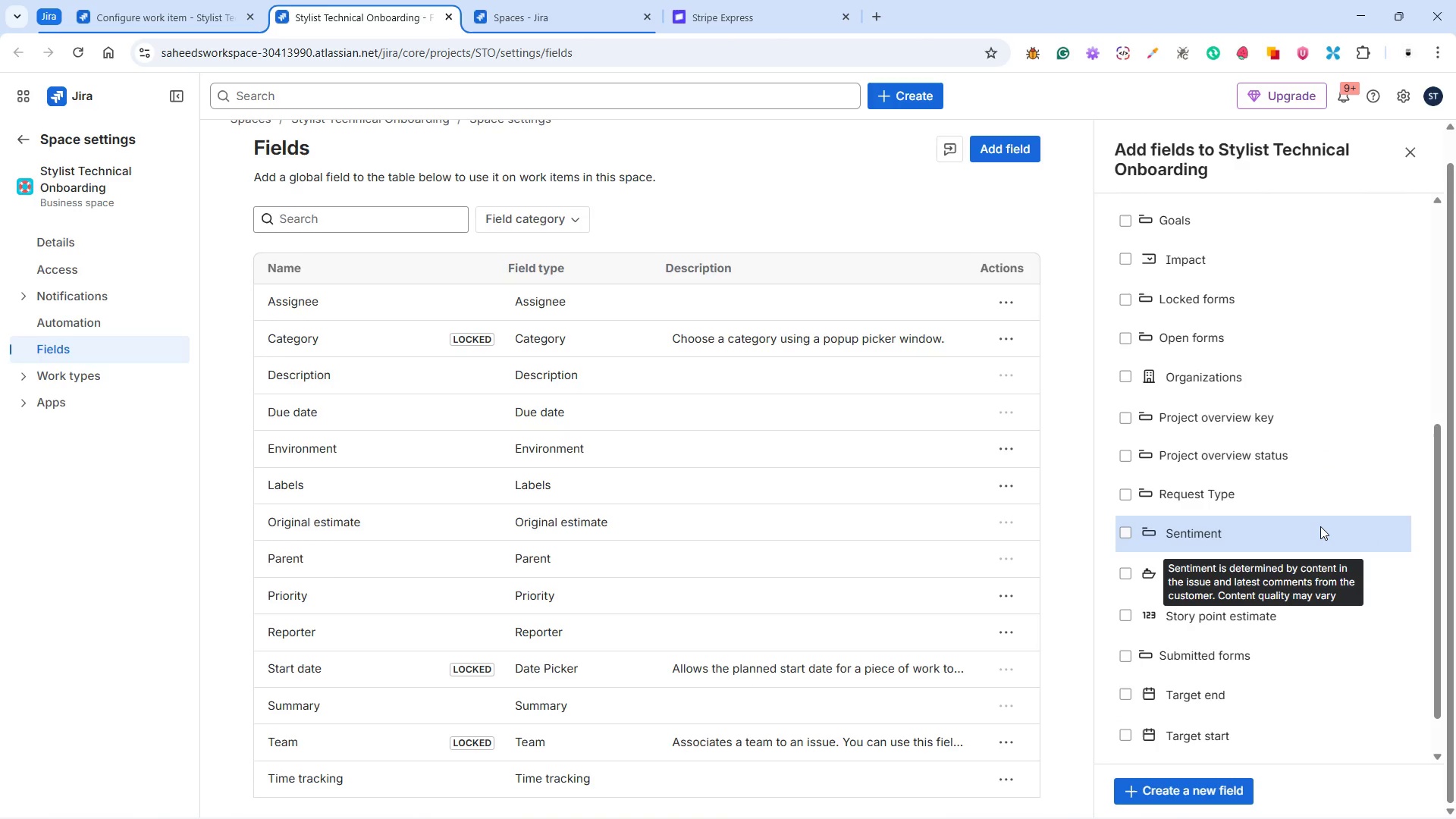 
scroll: coordinate [766, 475], scroll_direction: down, amount: 5.0
 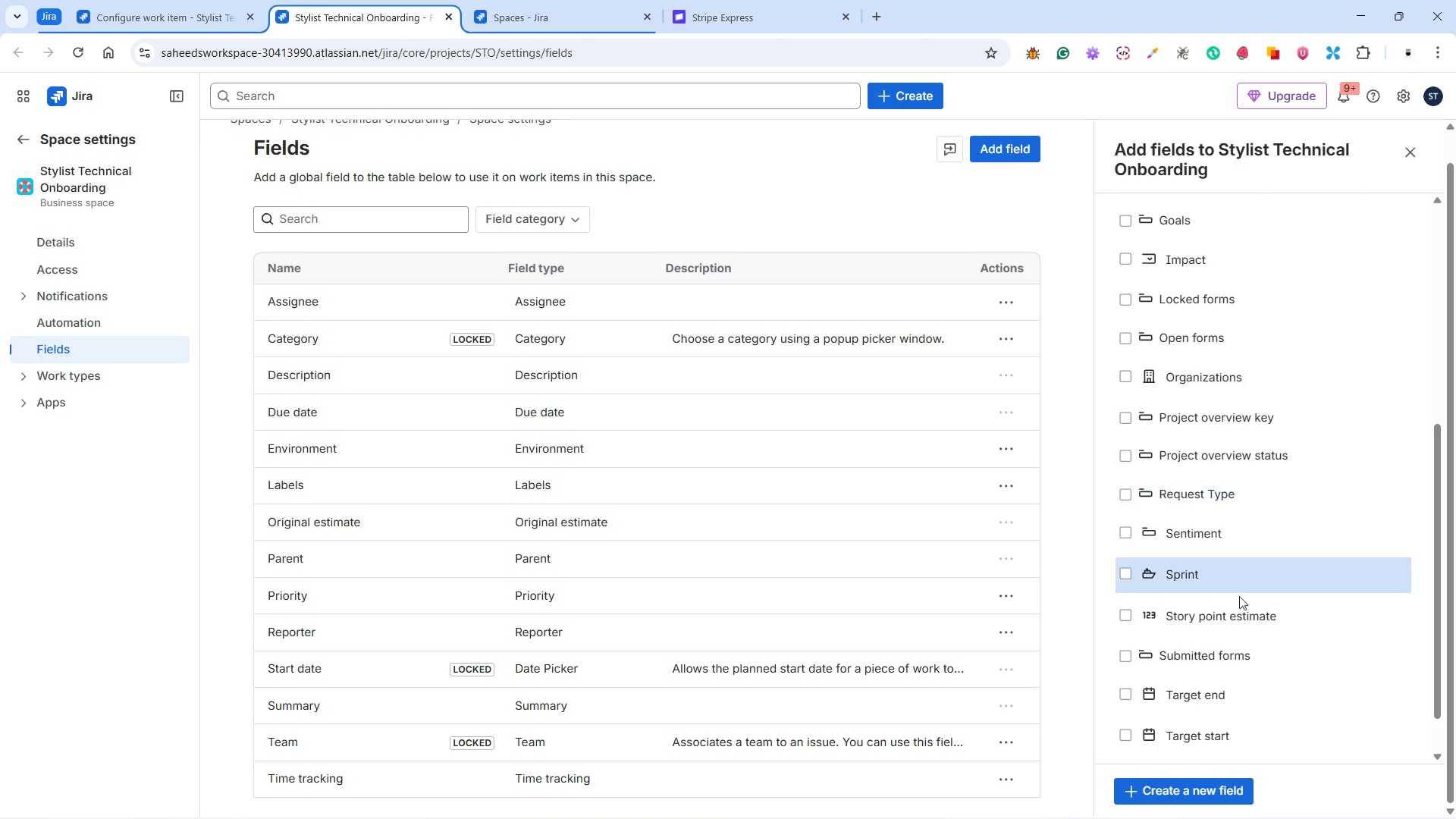 
left_click([1200, 789])
 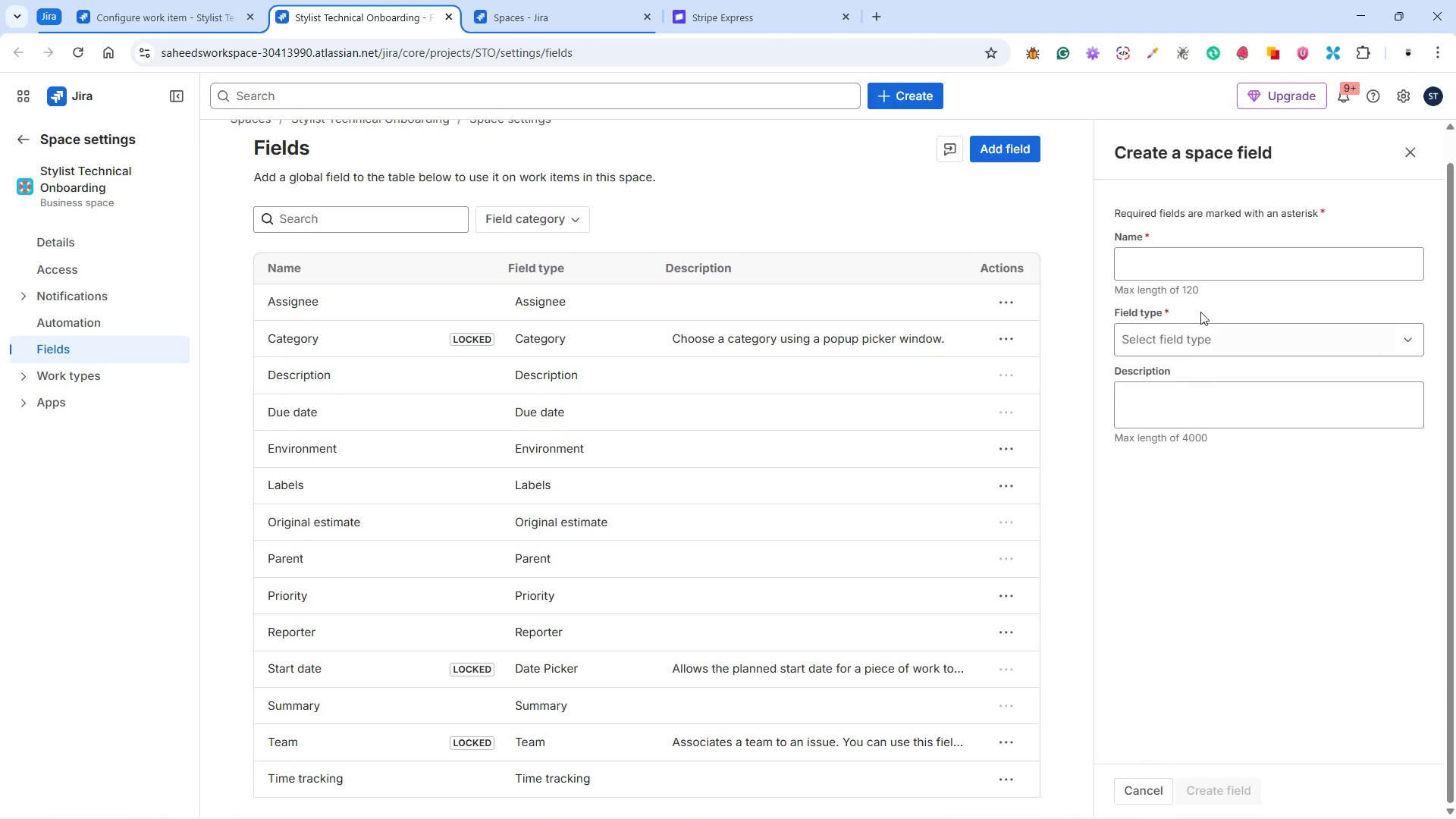 
left_click([1193, 274])
 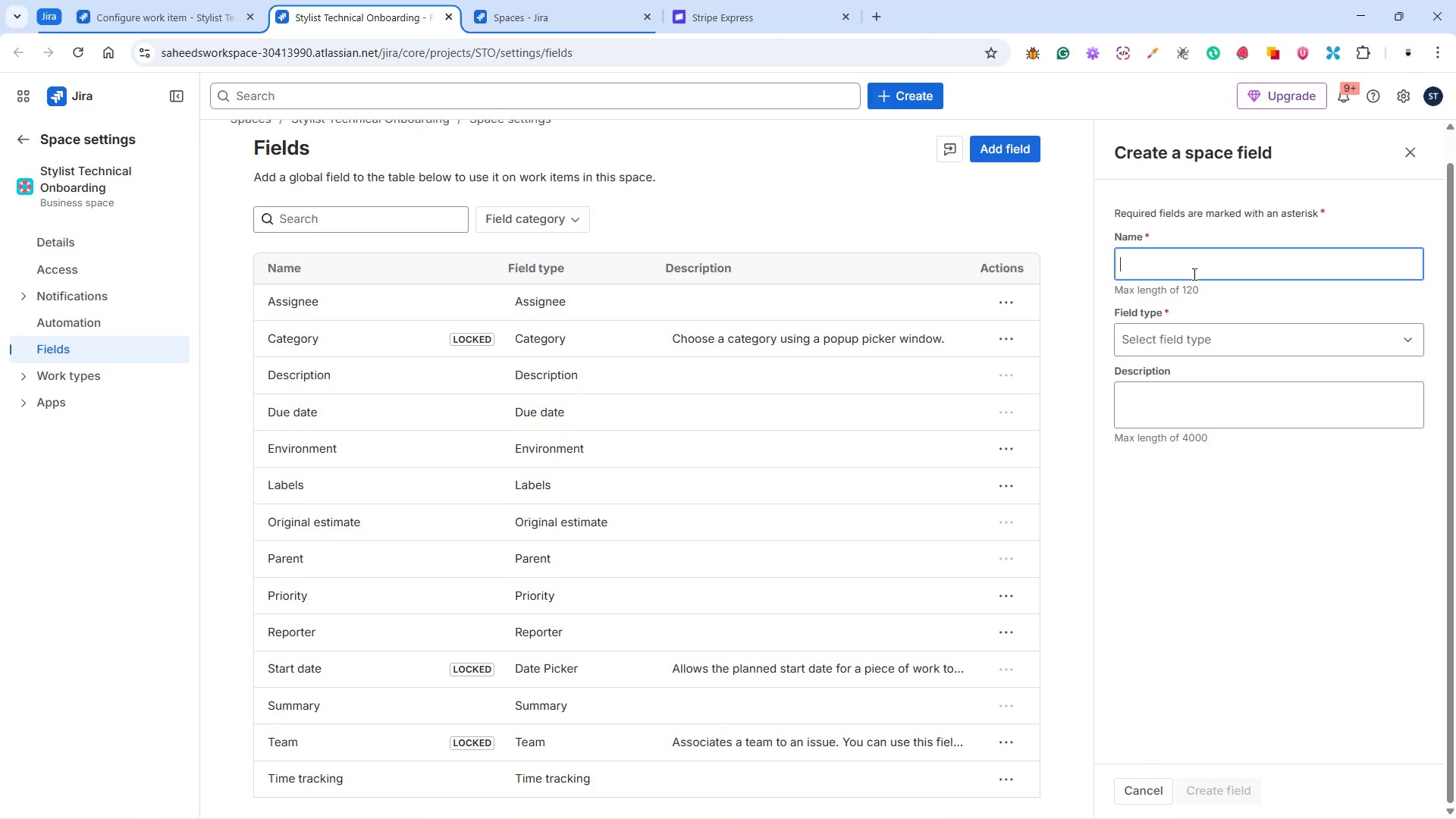 
type(Candidate Name)
 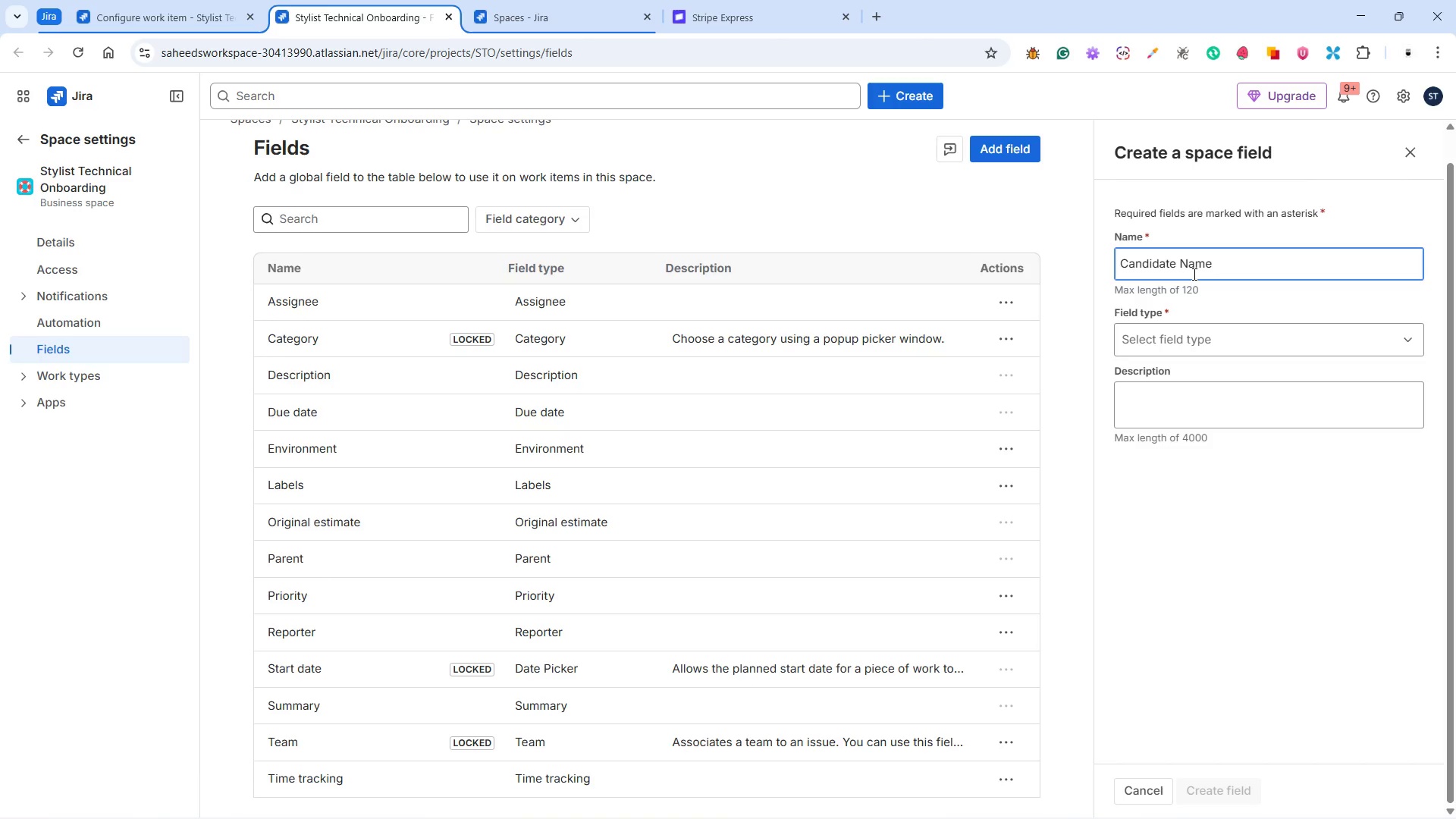 
left_click([1185, 349])
 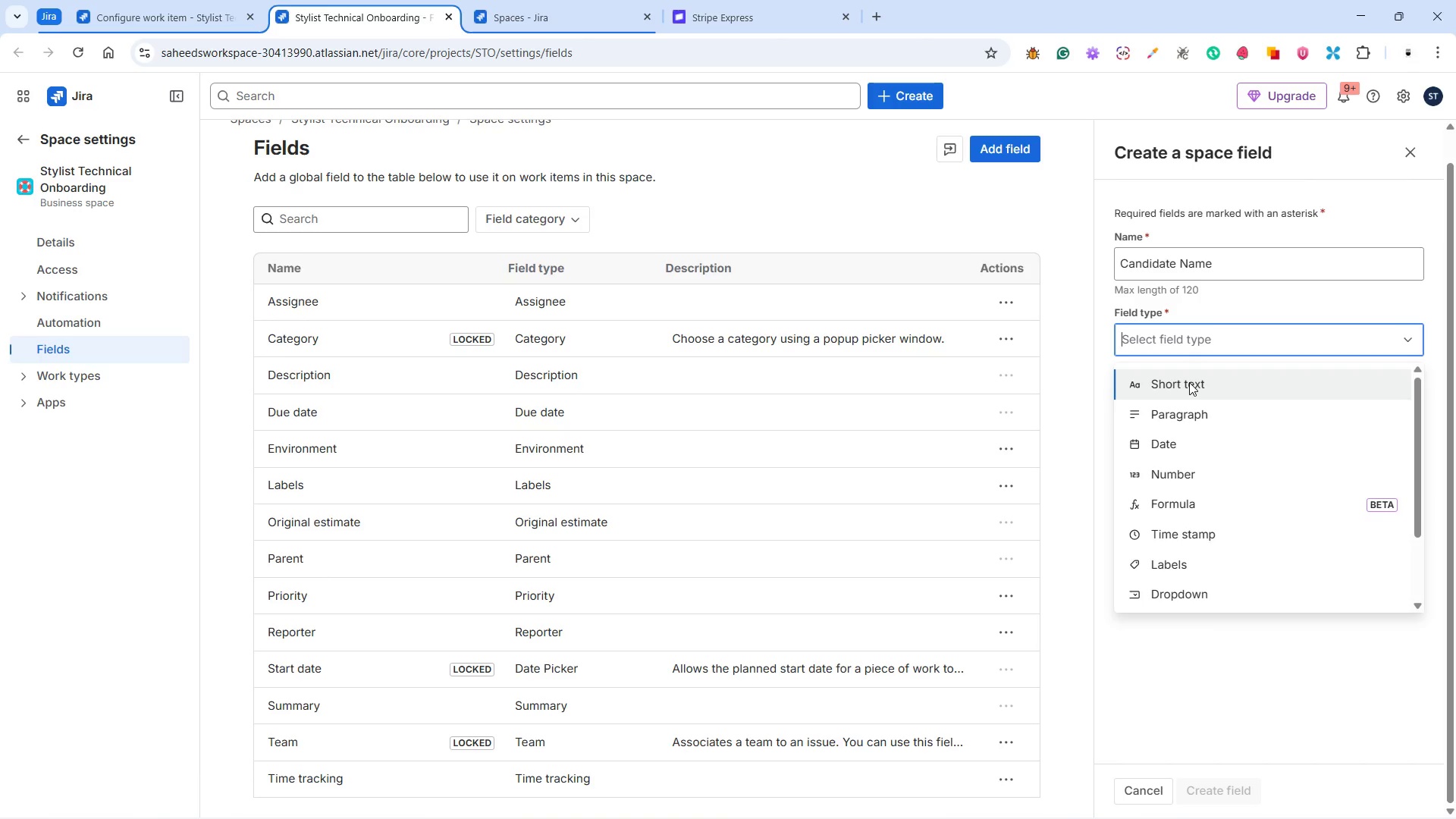 
scroll: coordinate [1231, 573], scroll_direction: down, amount: 5.0
 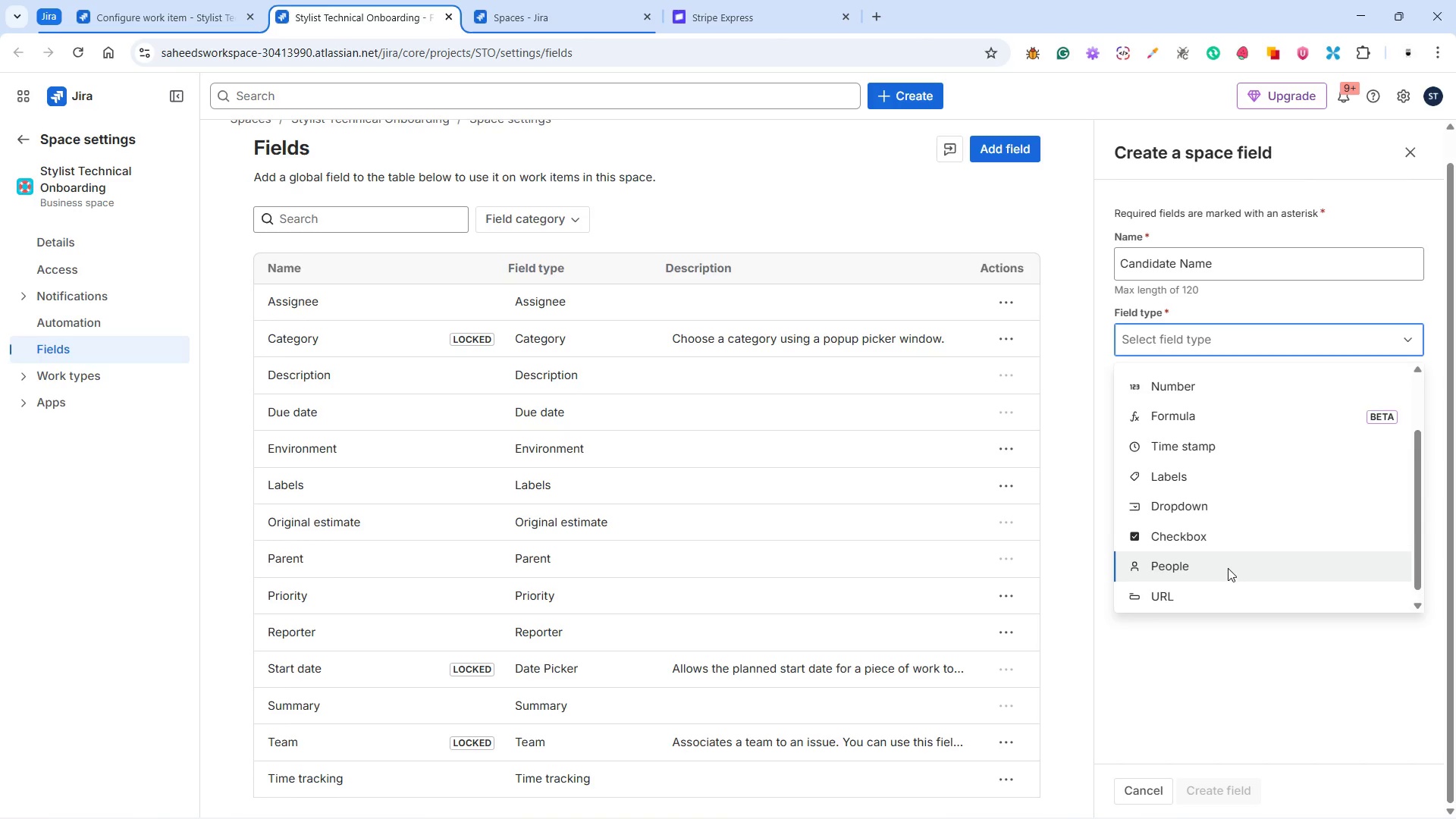 
scroll: coordinate [1228, 568], scroll_direction: none, amount: 0.0
 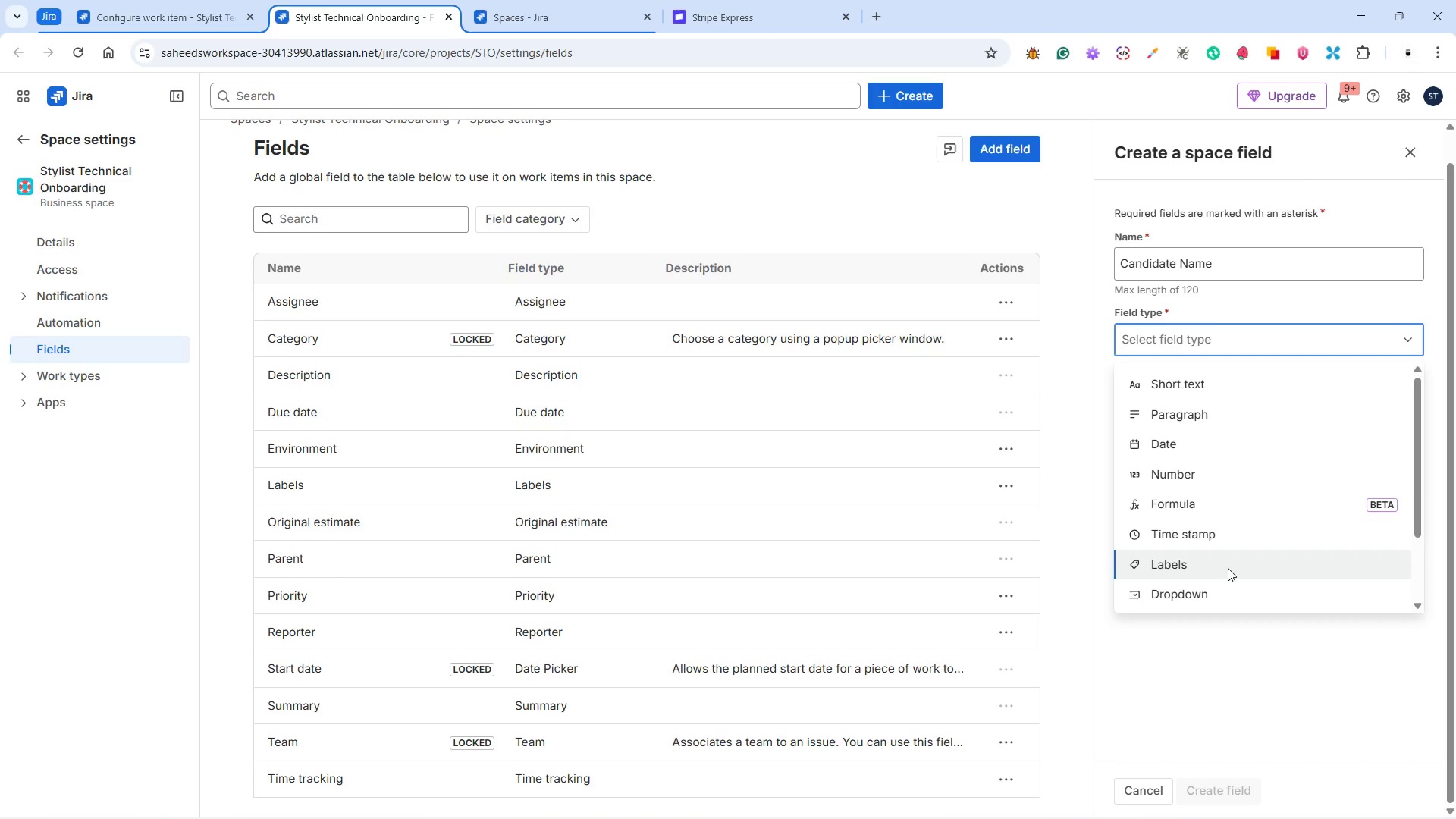 
scroll: coordinate [1228, 568], scroll_direction: up, amount: 1.0
 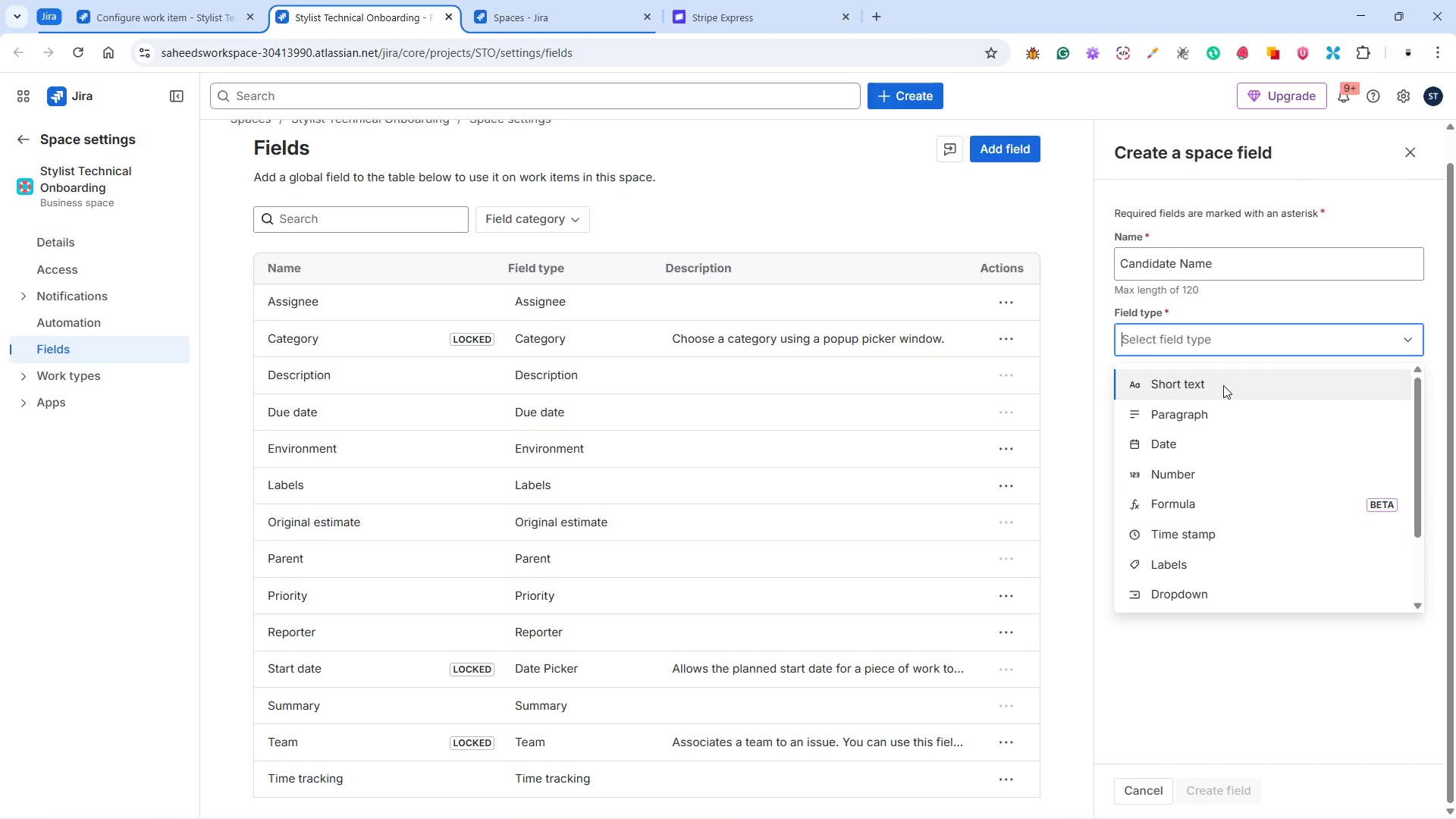 
wait(10.5)
 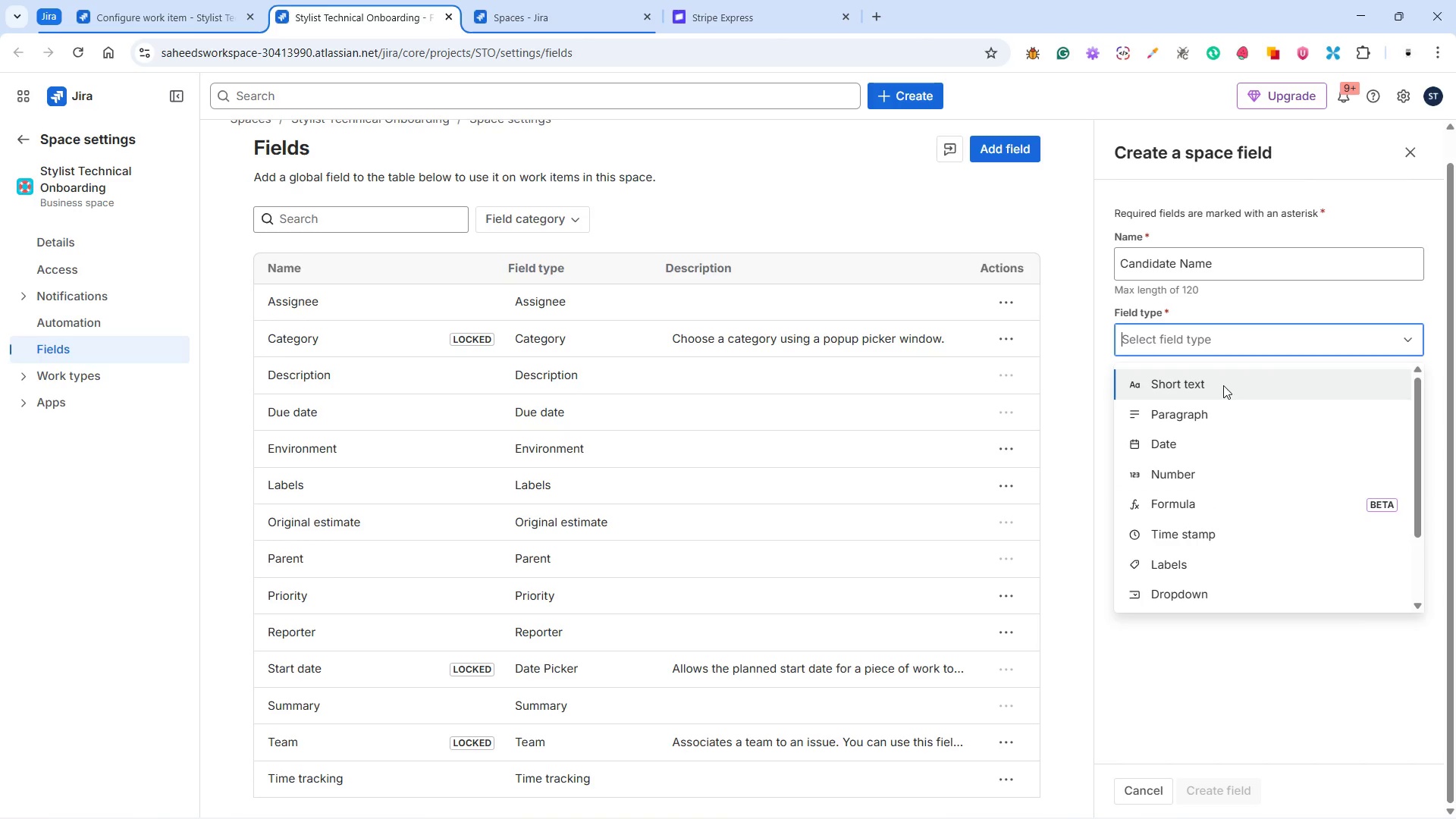 
left_click([1223, 385])
 